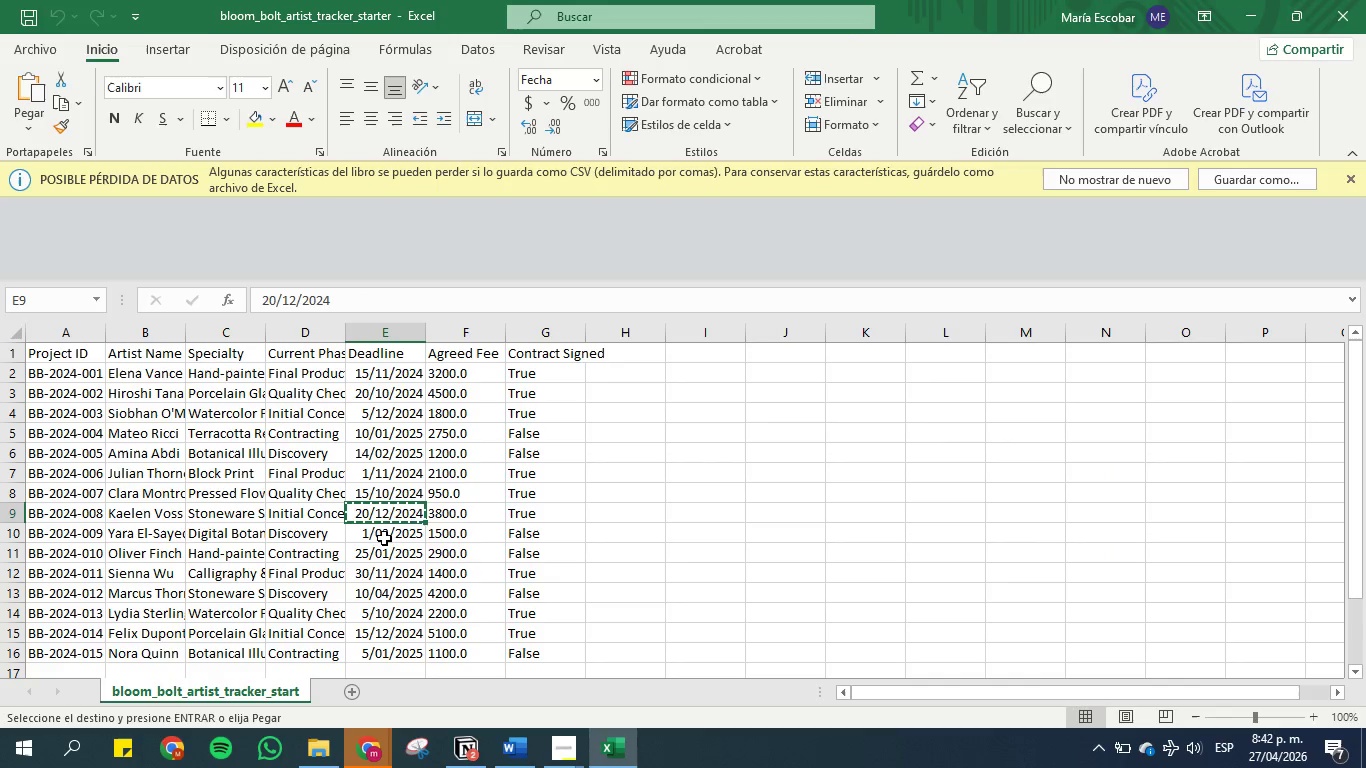 
left_click([378, 556])
 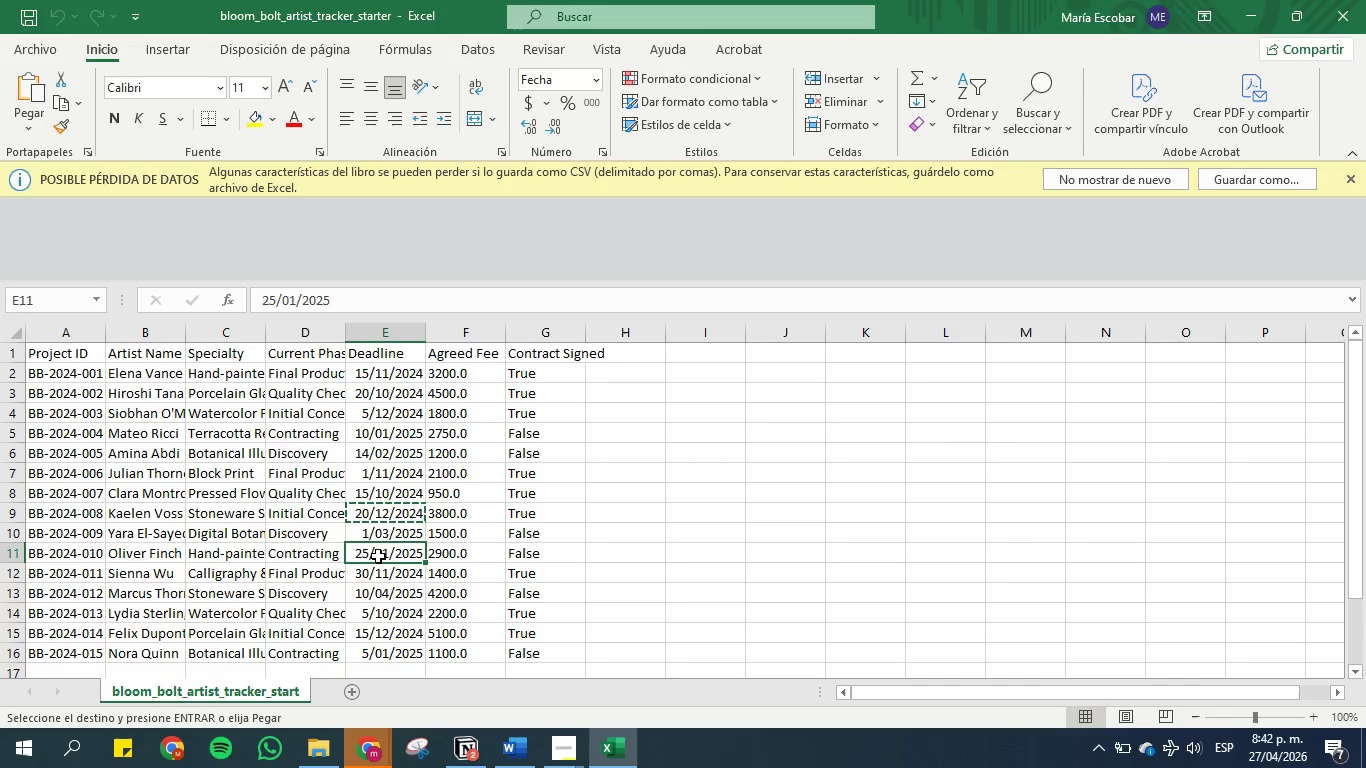 
key(Control+C)
 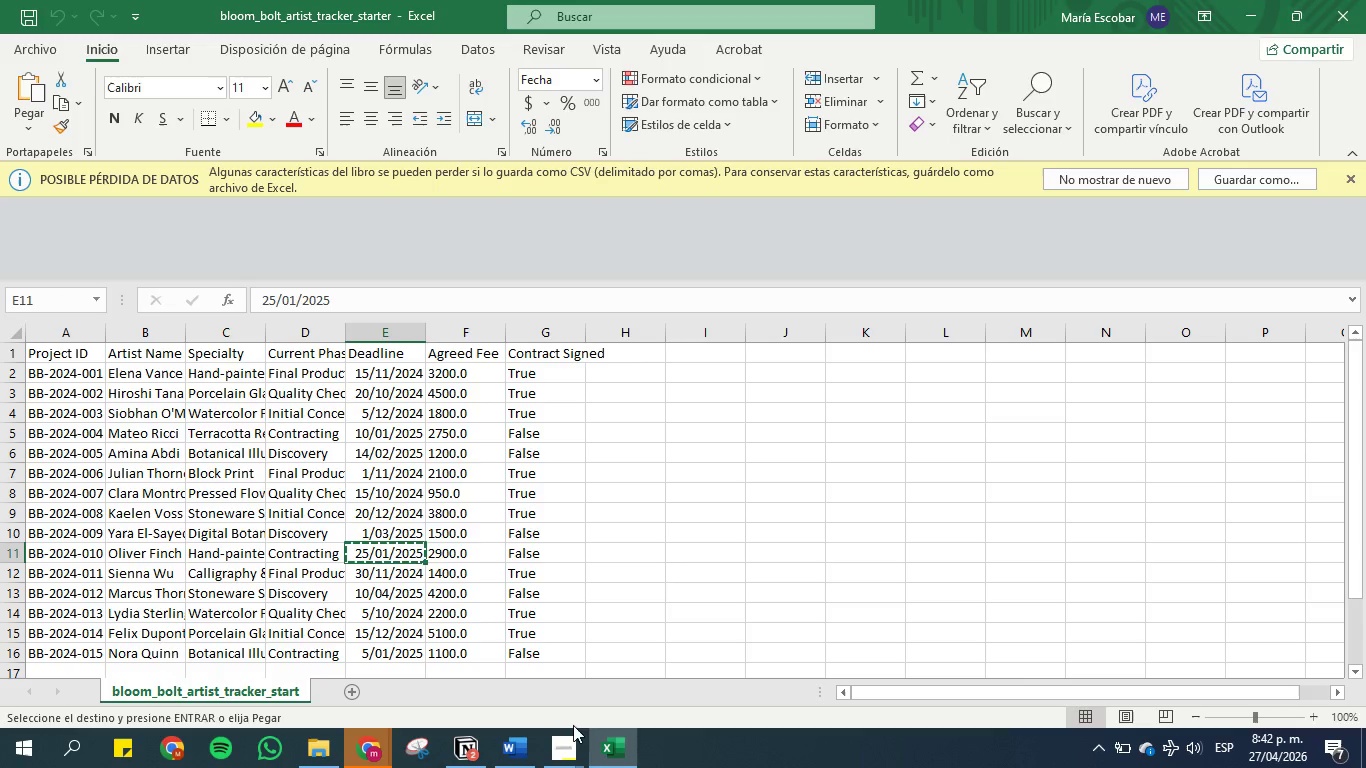 
mouse_move([488, 749])
 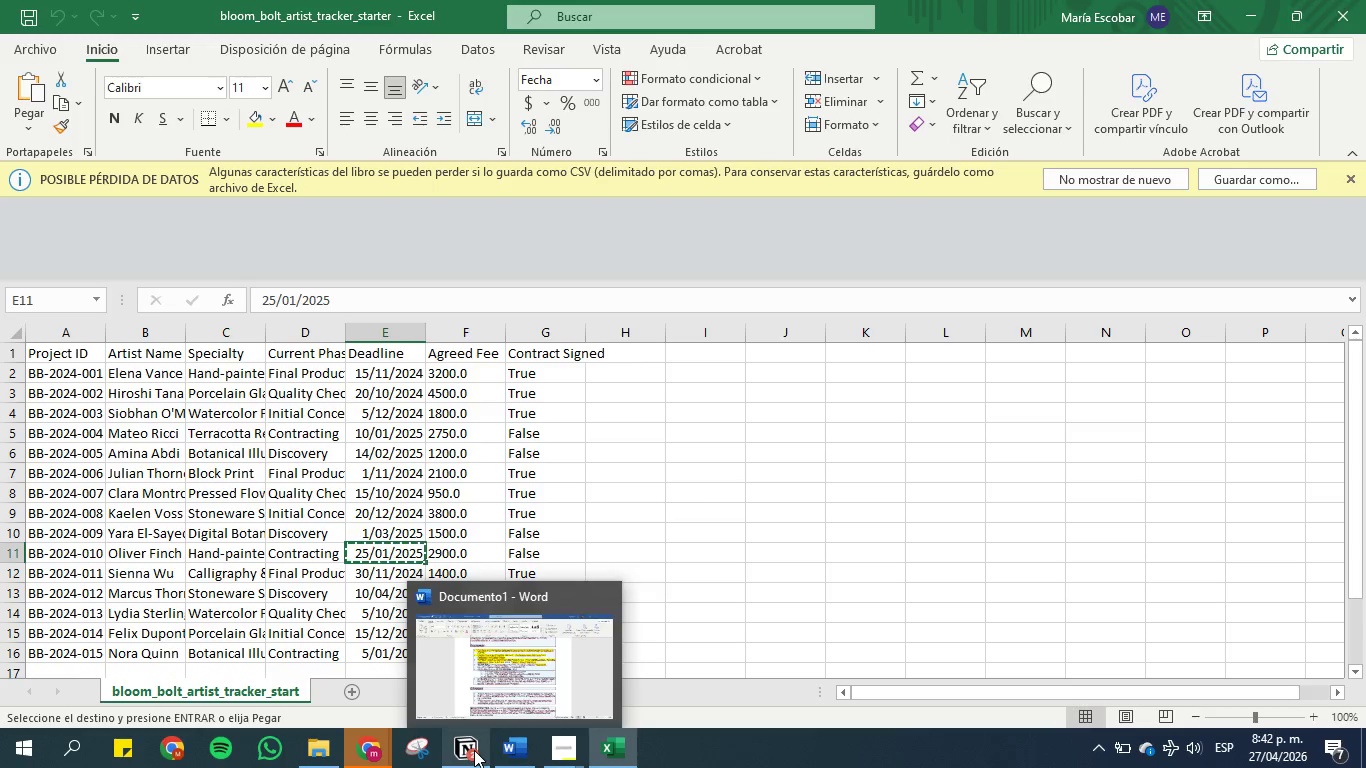 
left_click([474, 750])
 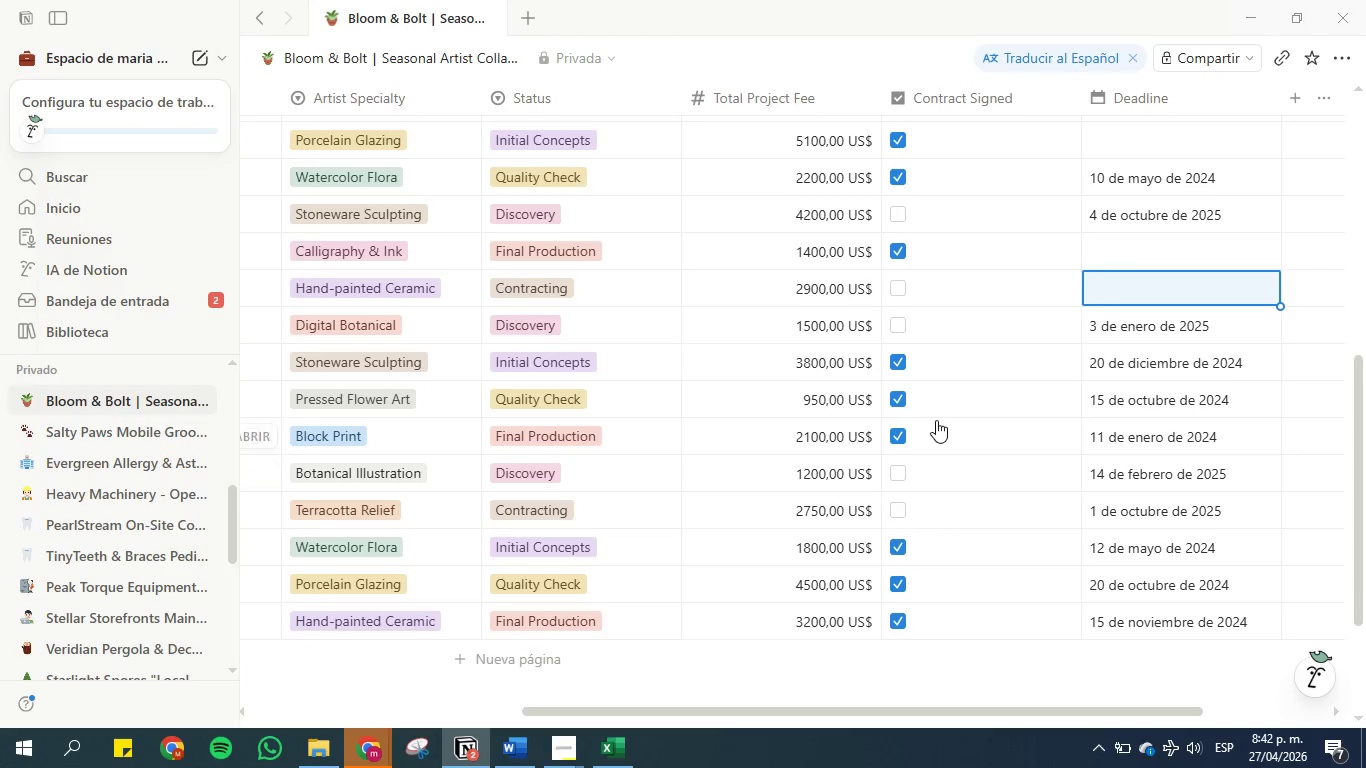 
key(Control+V)
 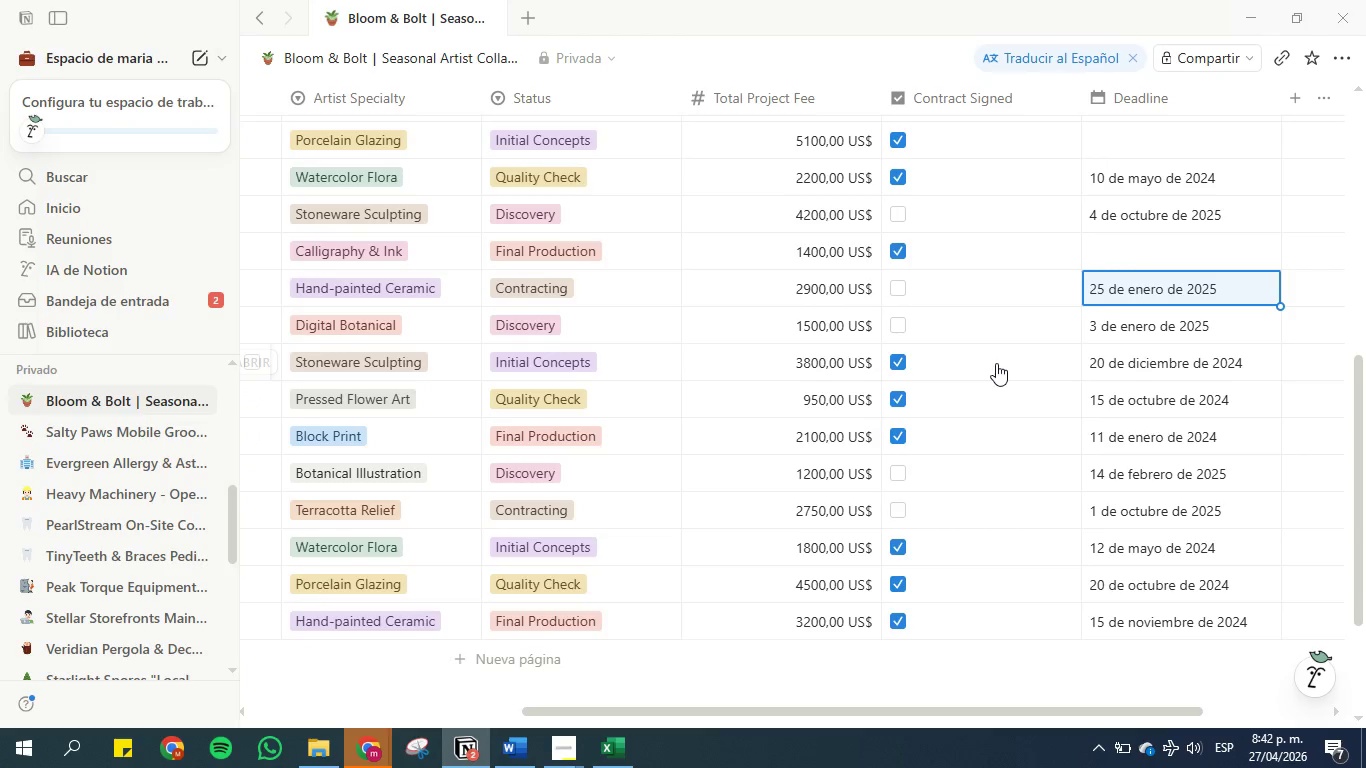 
key(ArrowUp)
 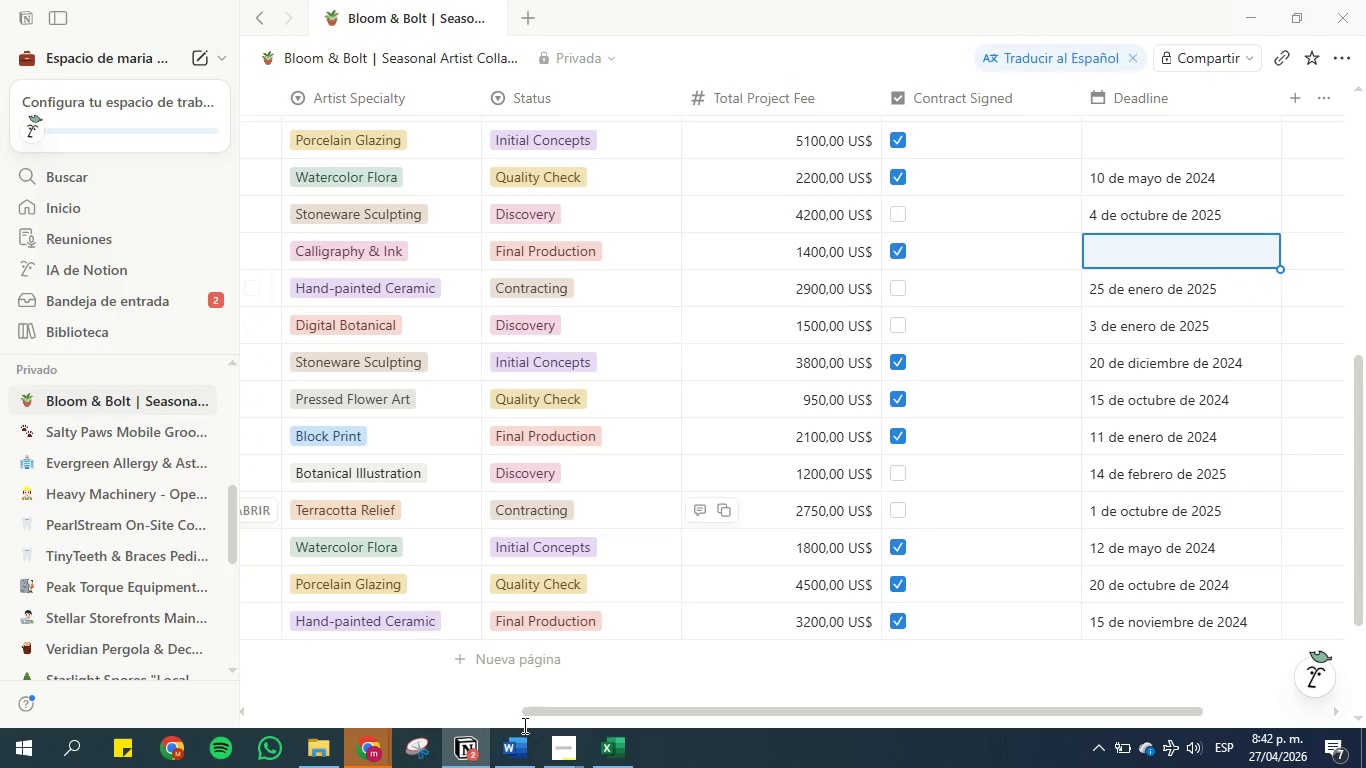 
left_click([609, 756])
 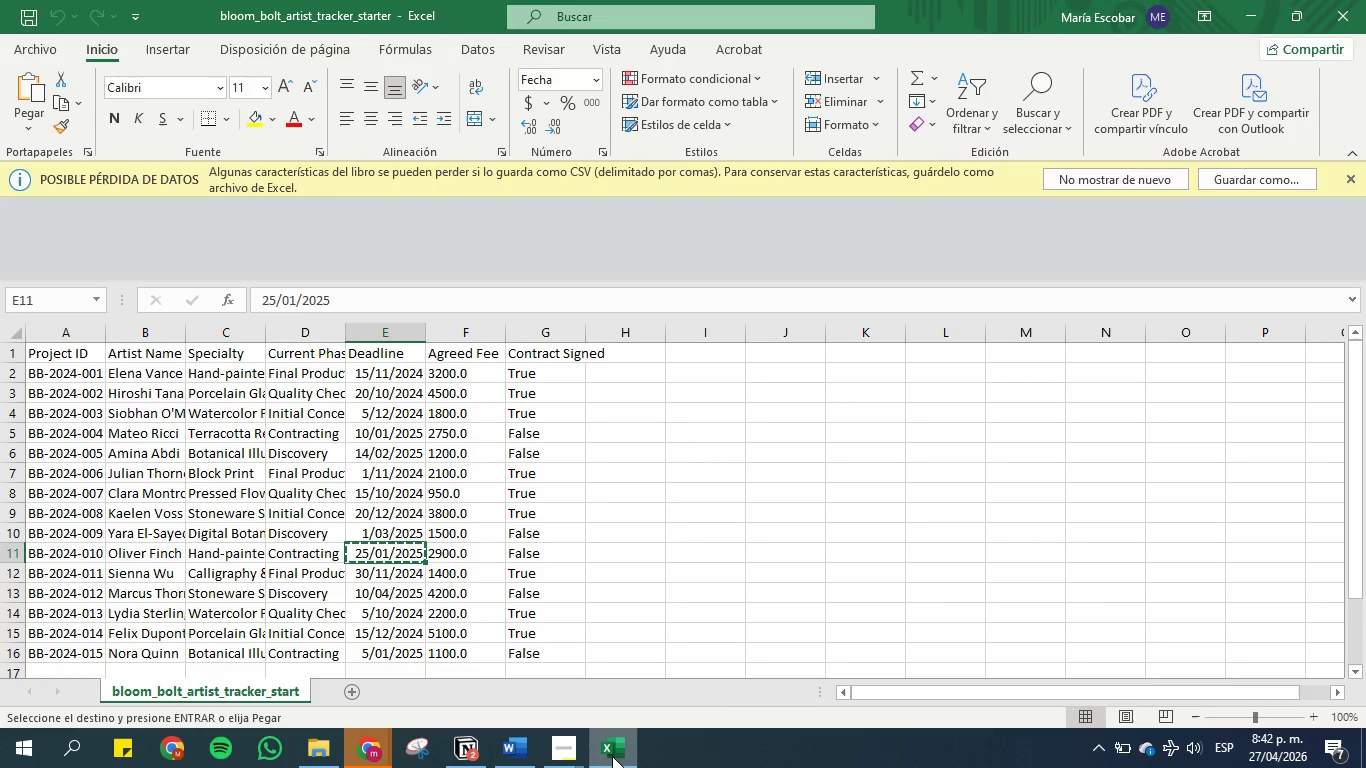 
key(ArrowDown)
 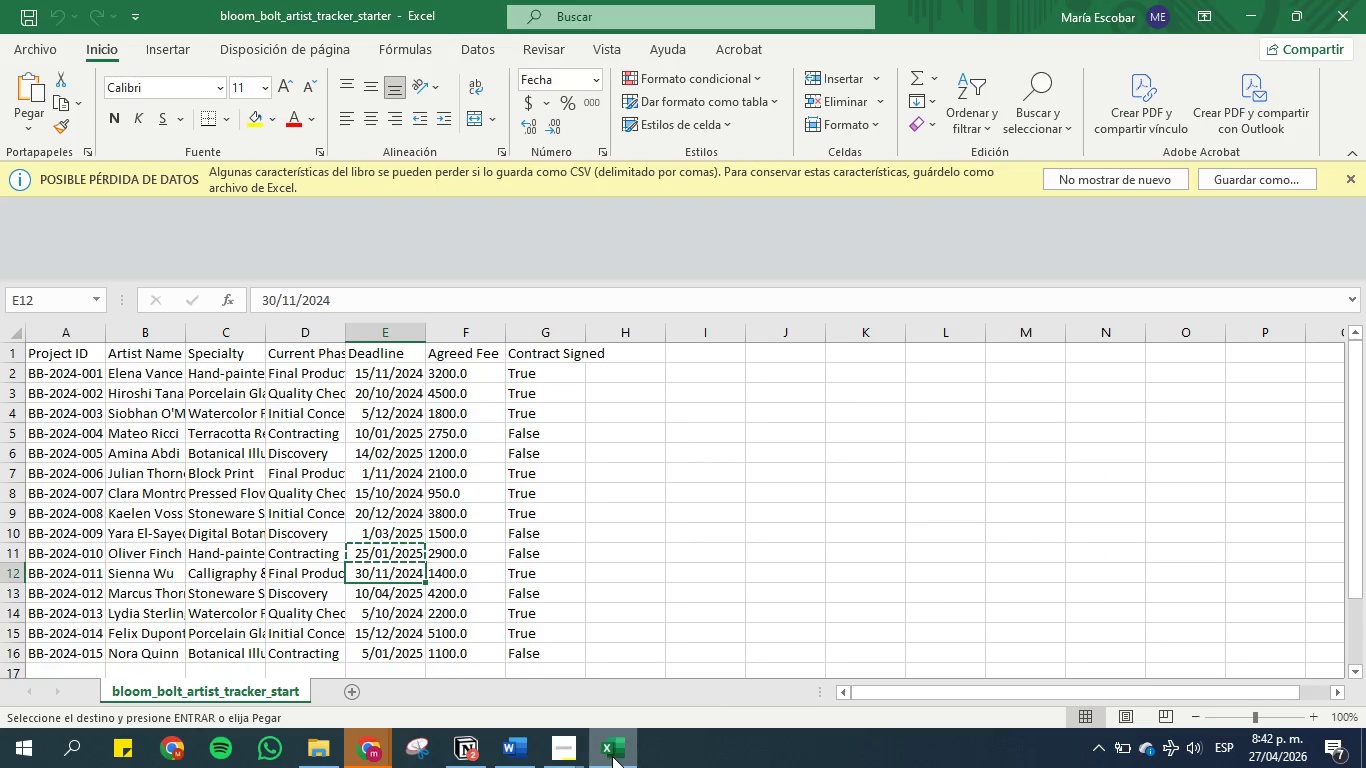 
key(Control+C)
 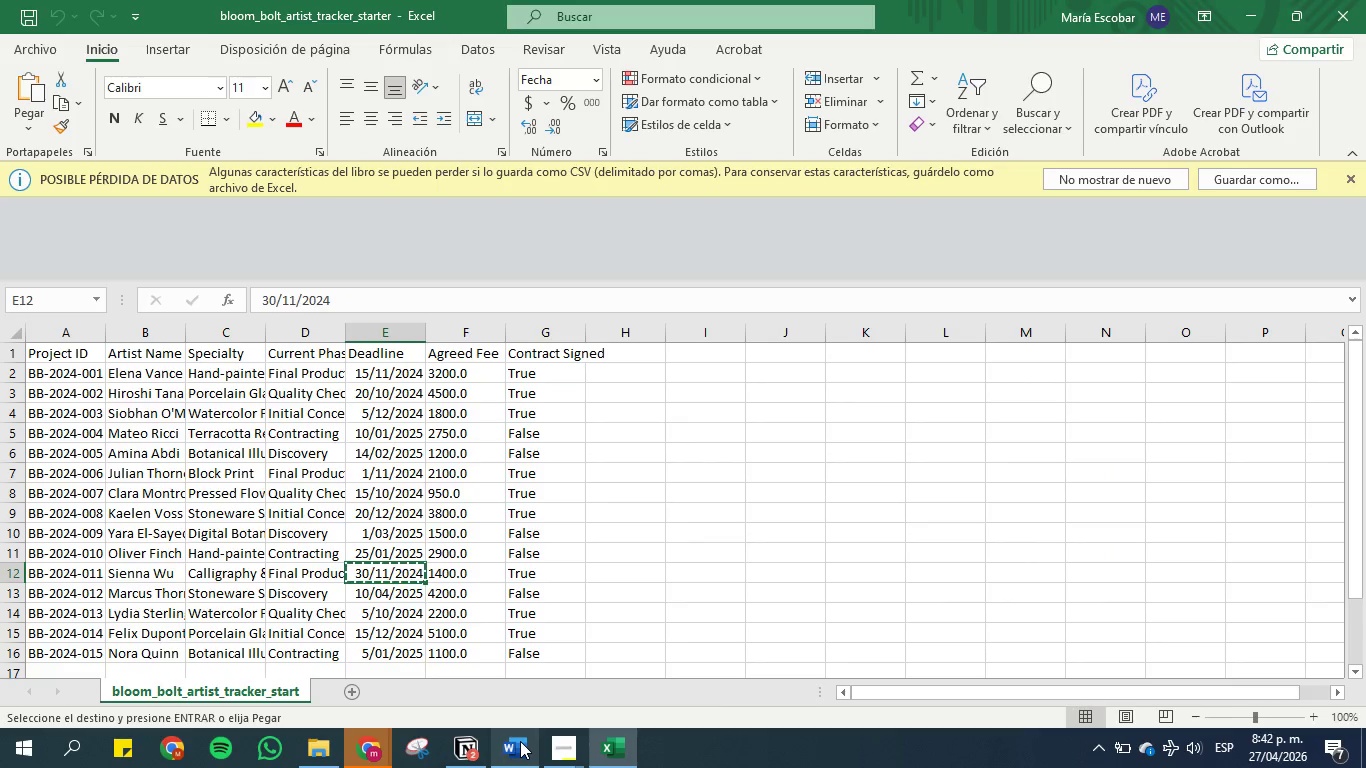 
left_click([476, 741])
 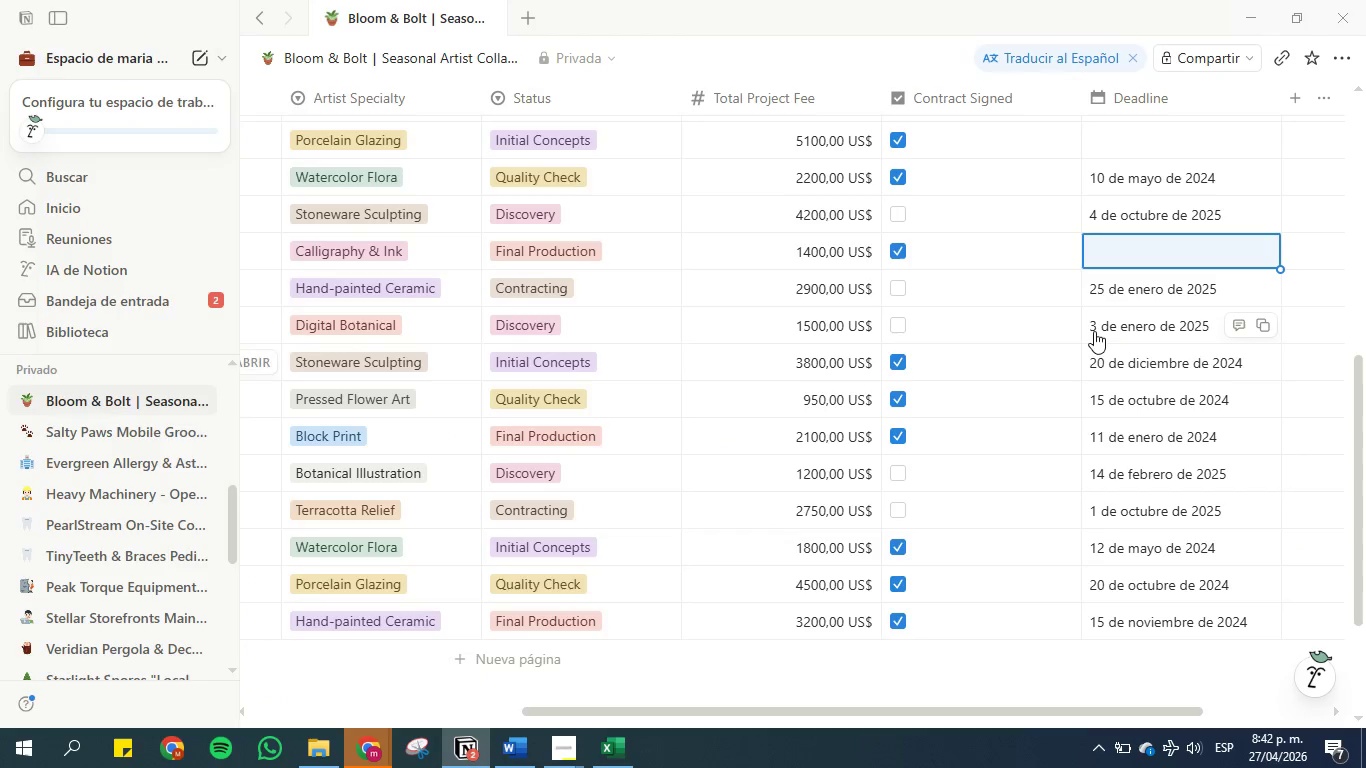 
key(Control+V)
 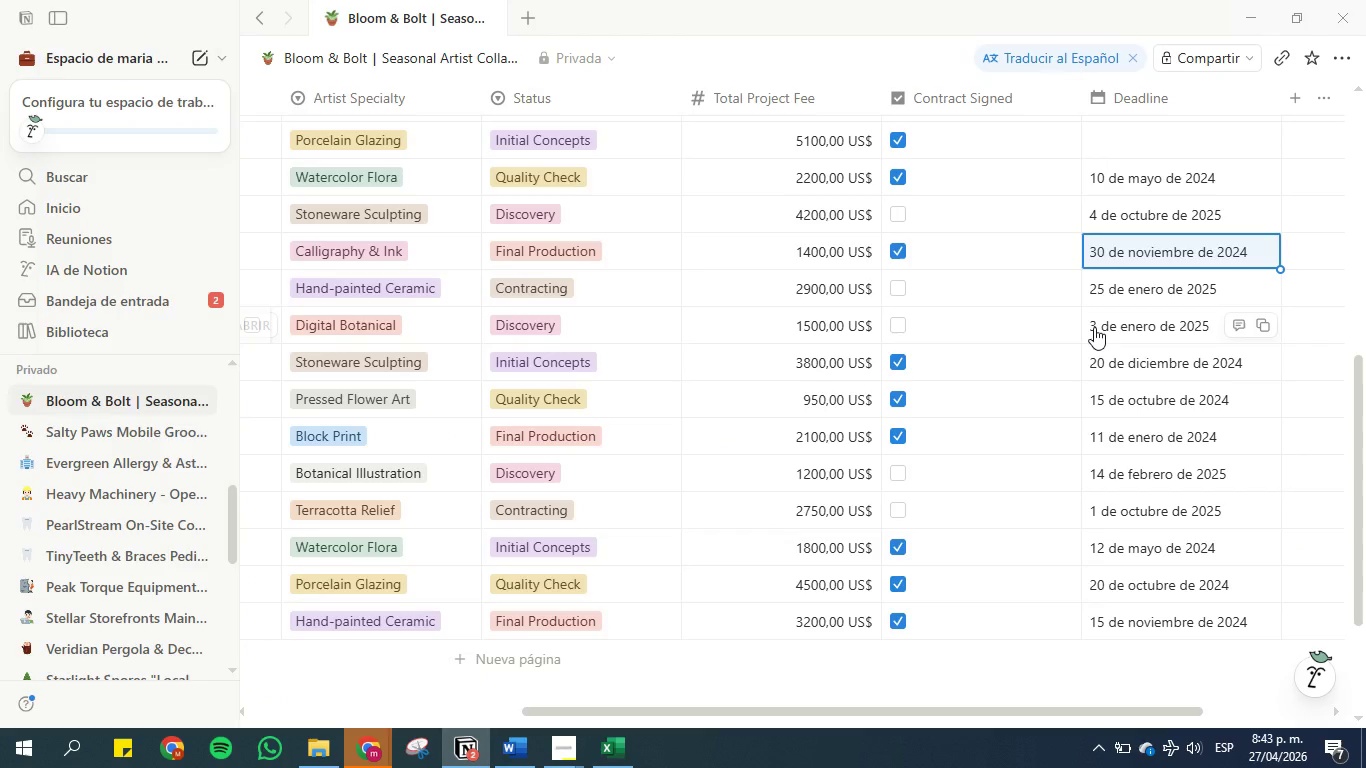 
key(ArrowUp)
 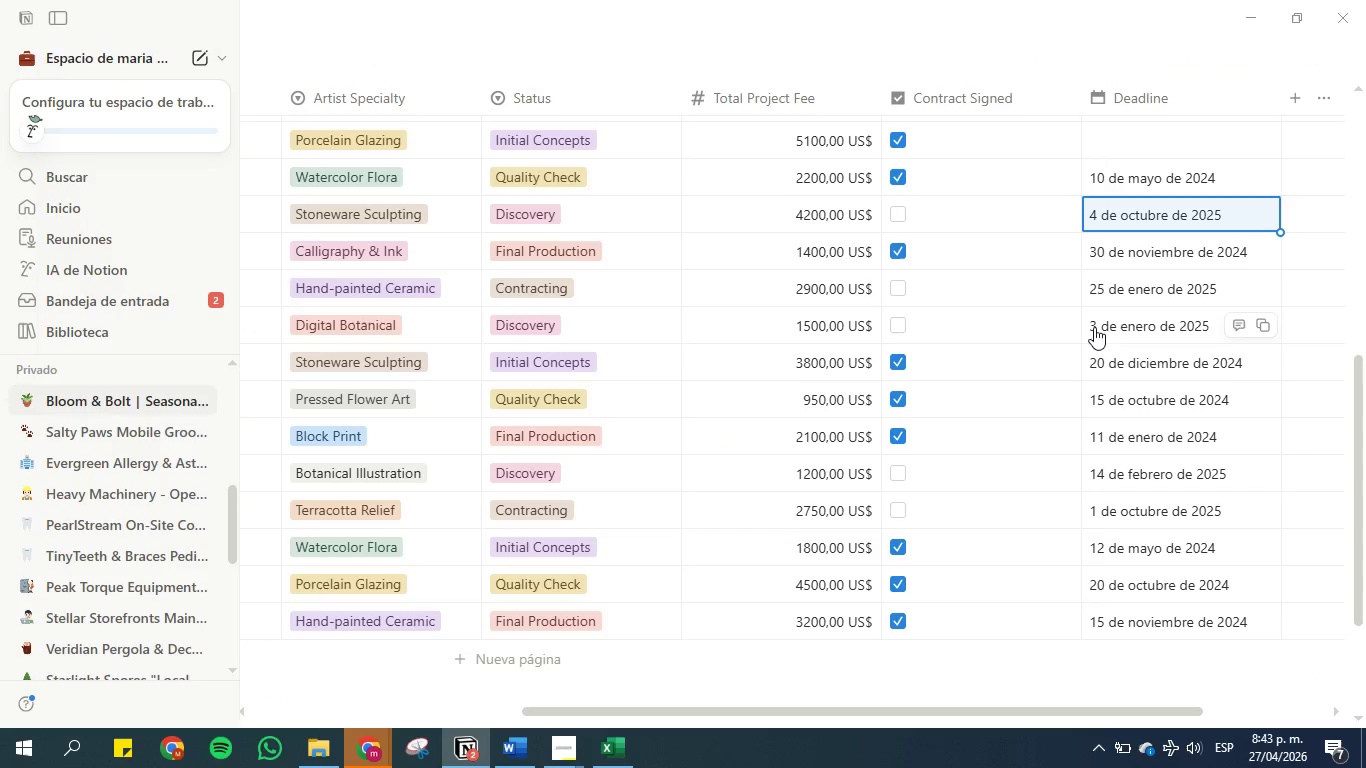 
key(ArrowUp)
 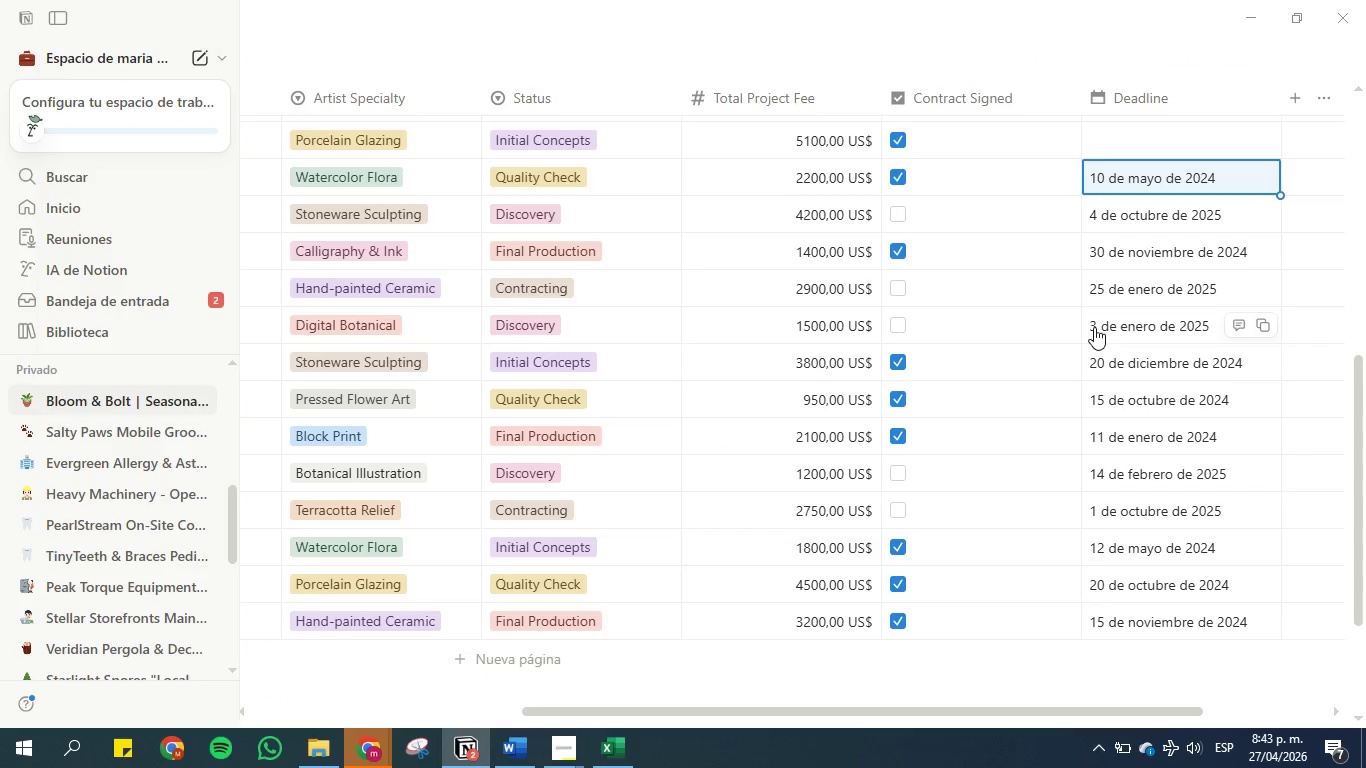 
key(ArrowUp)
 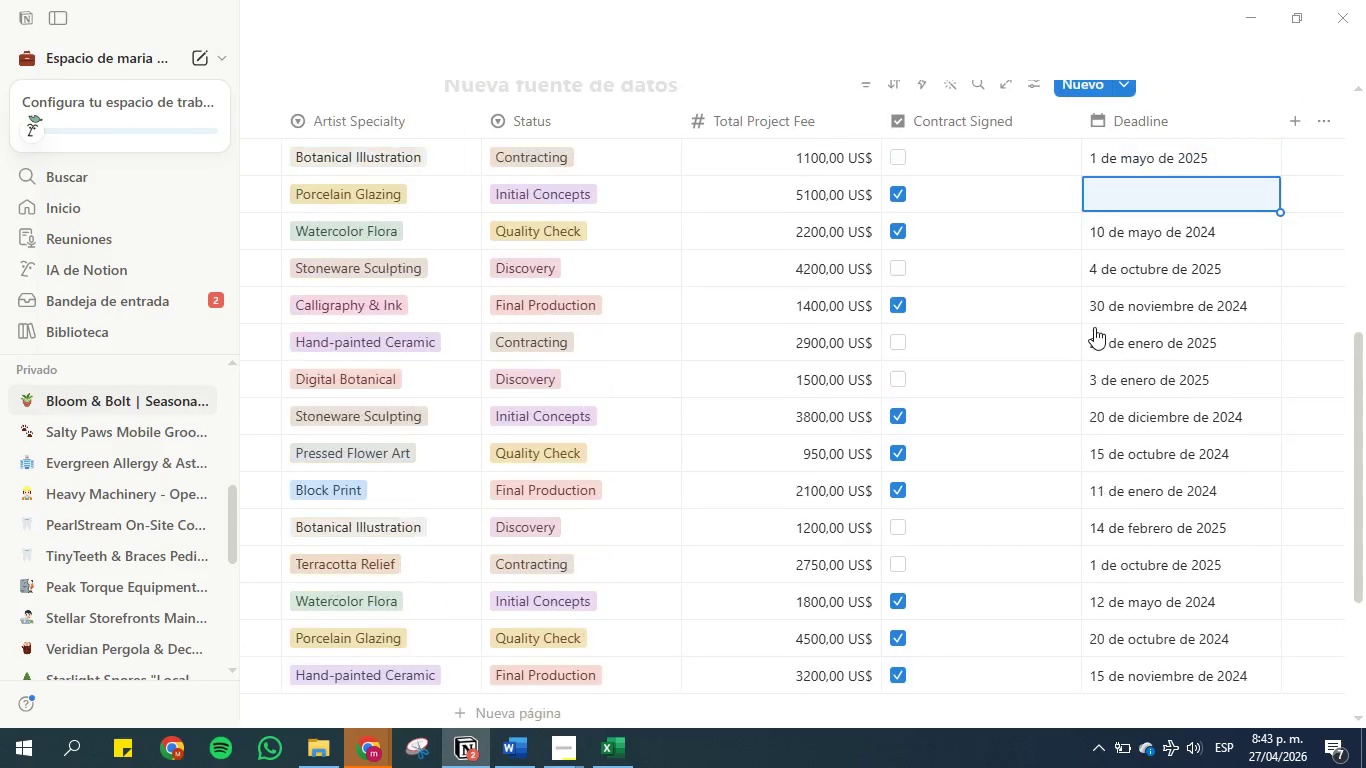 
key(ArrowUp)
 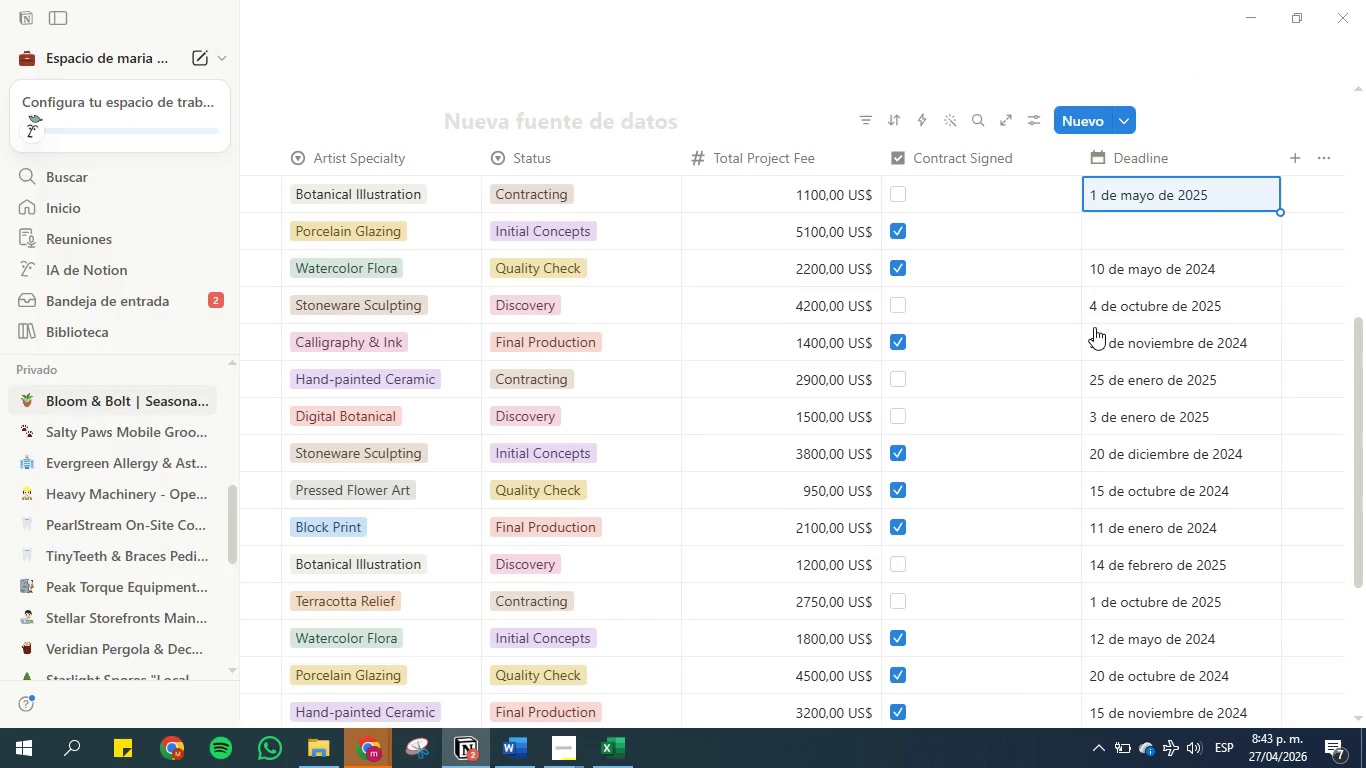 
key(ArrowDown)
 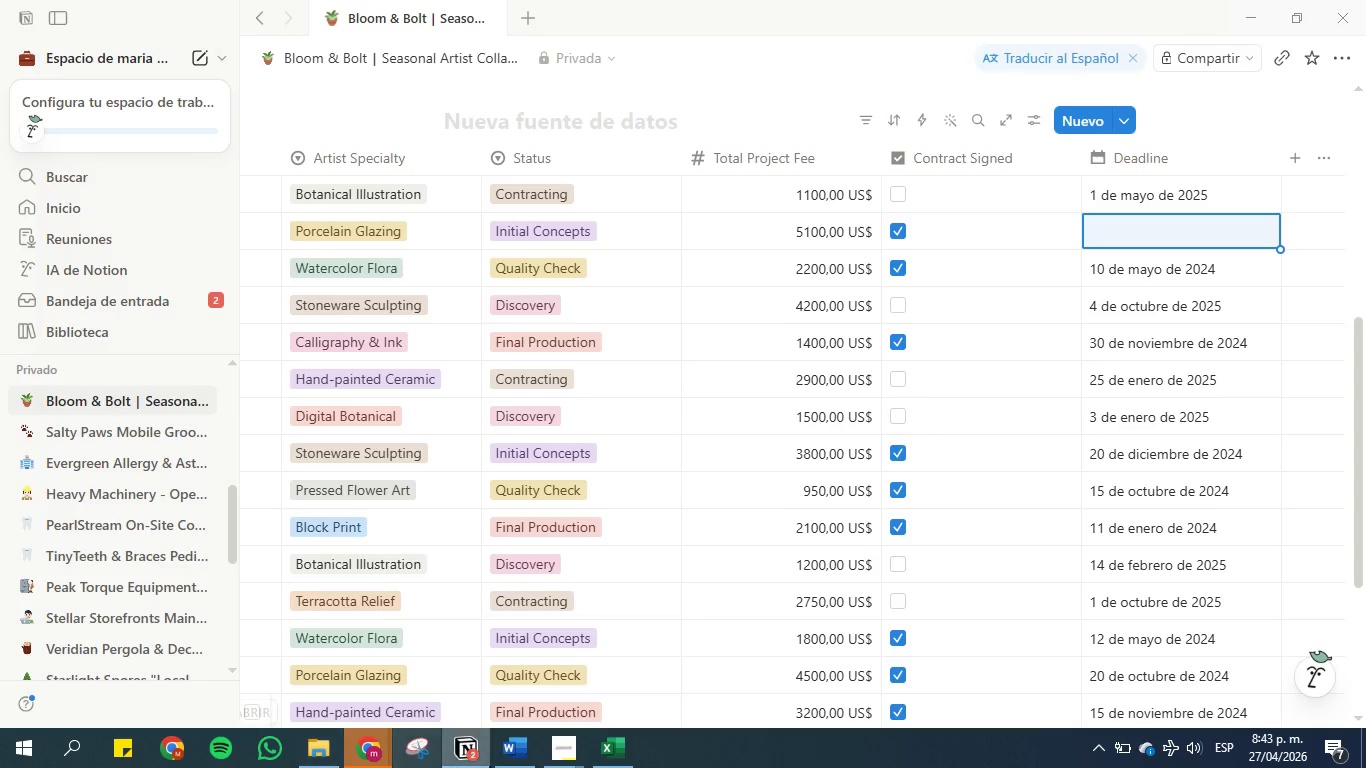 
left_click([618, 752])
 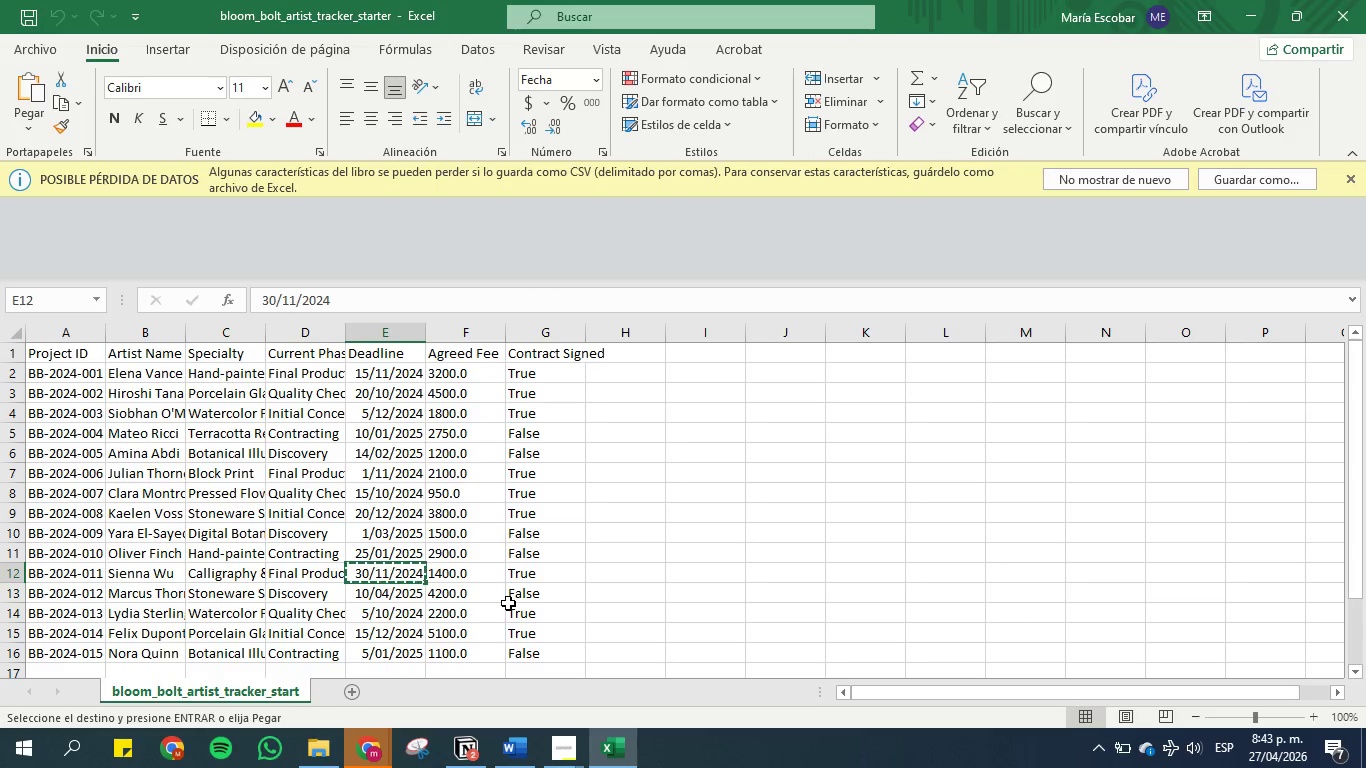 
key(ArrowDown)
 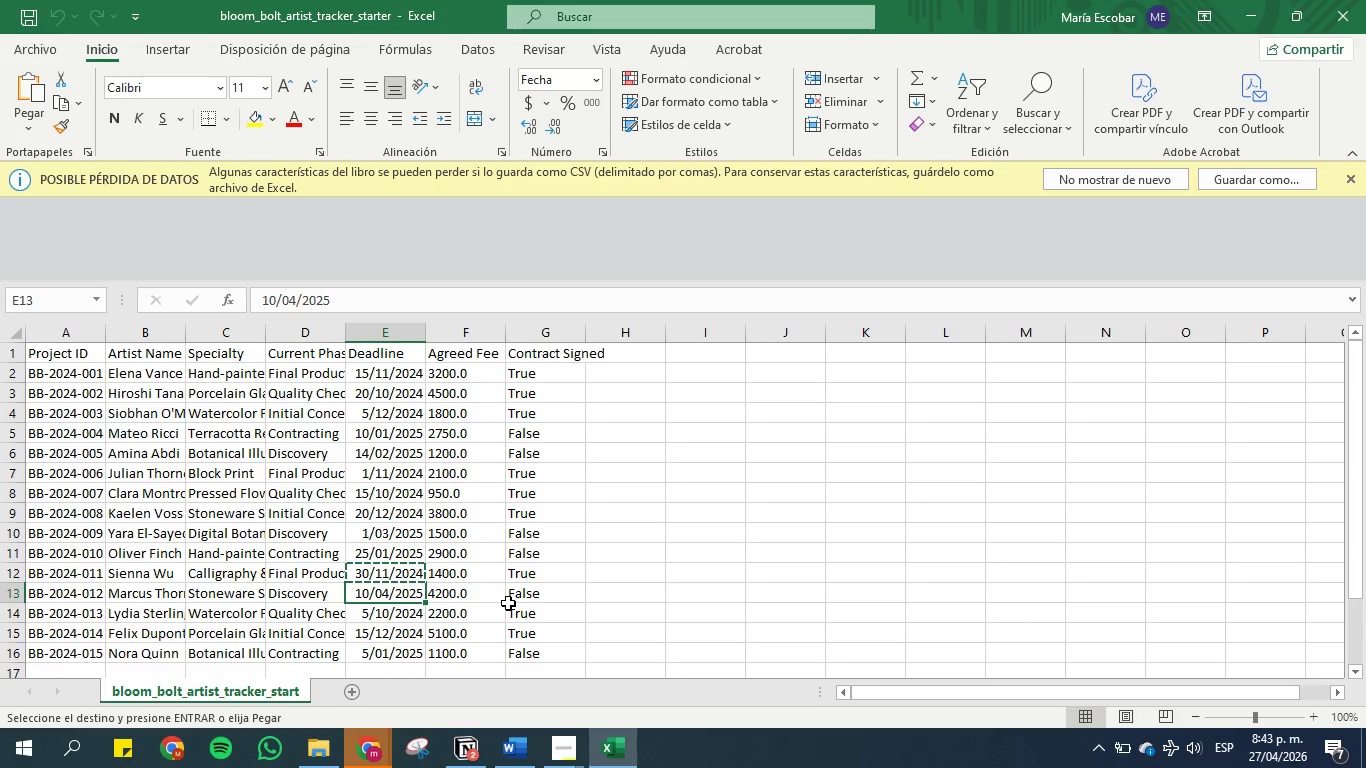 
key(ArrowDown)
 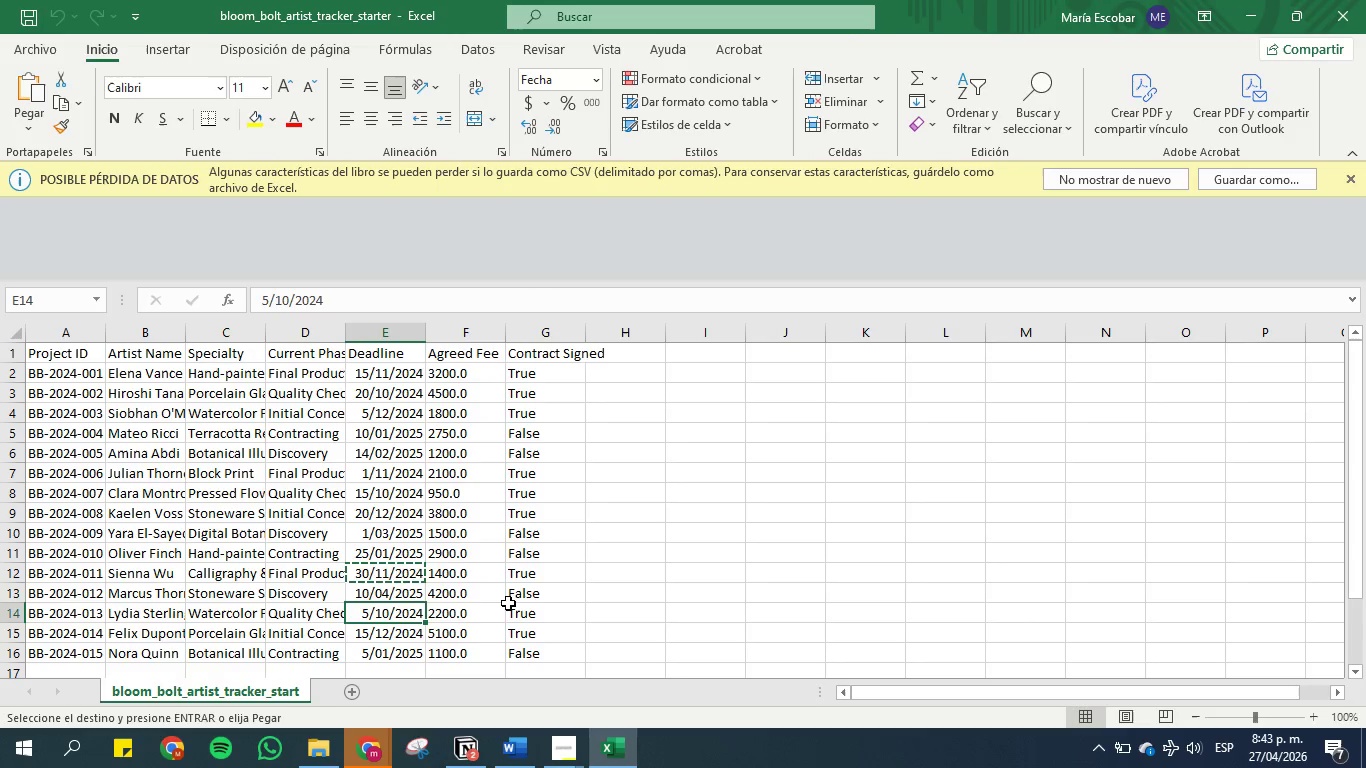 
key(ArrowDown)
 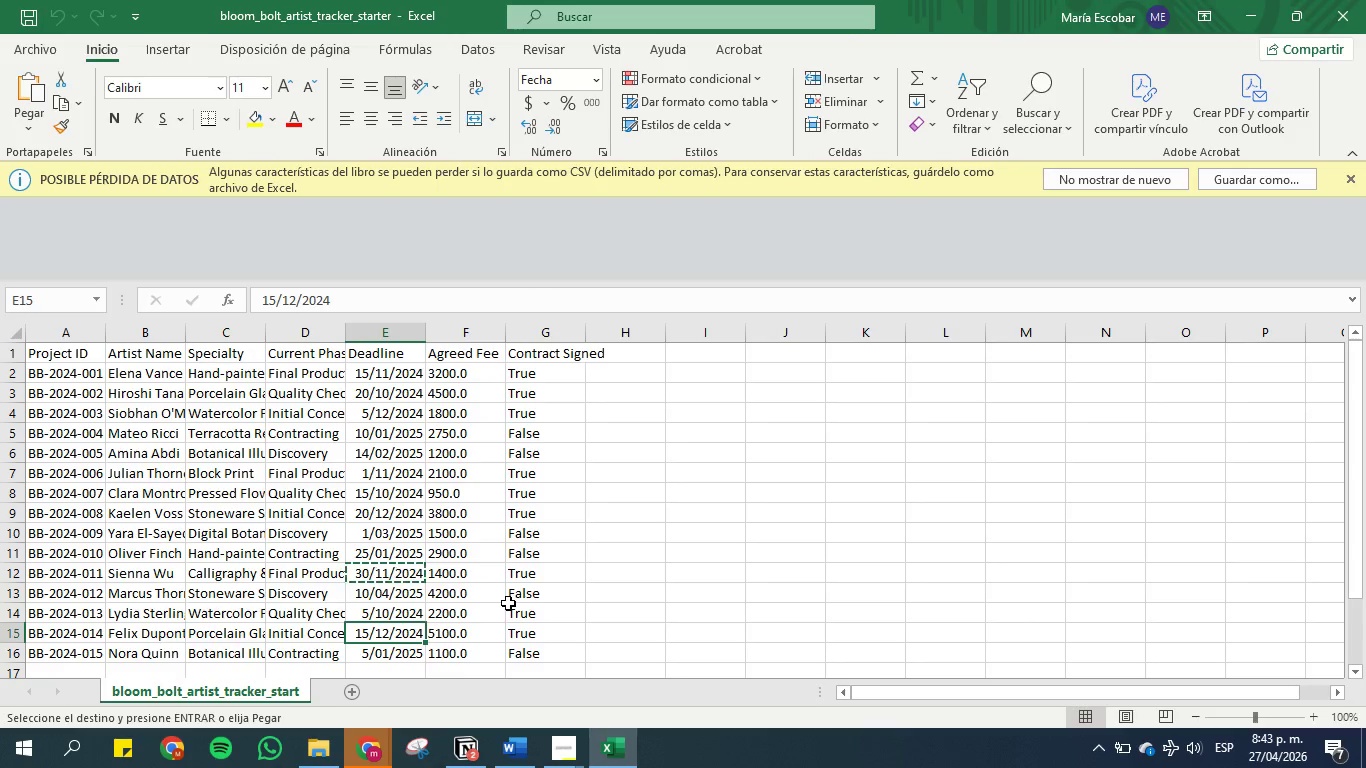 
key(Control+C)
 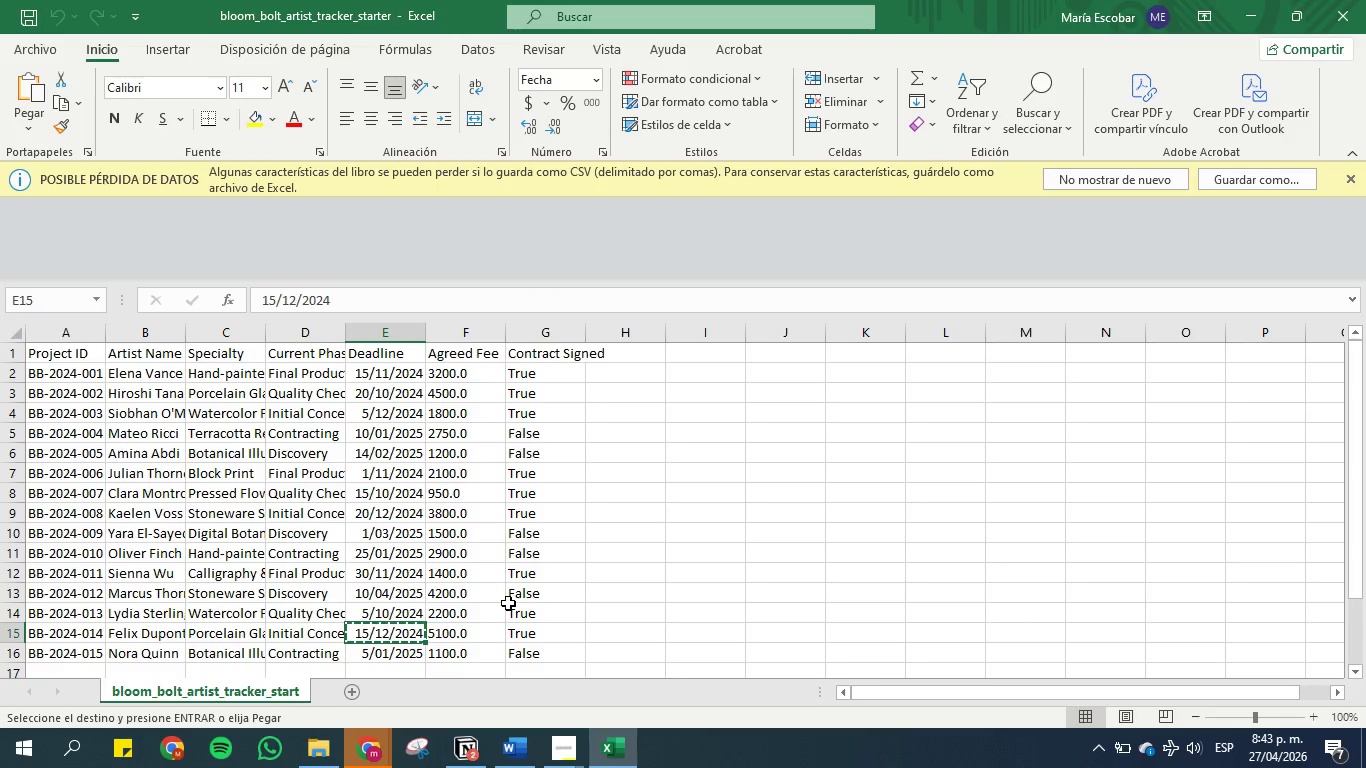 
mouse_move([514, 737])
 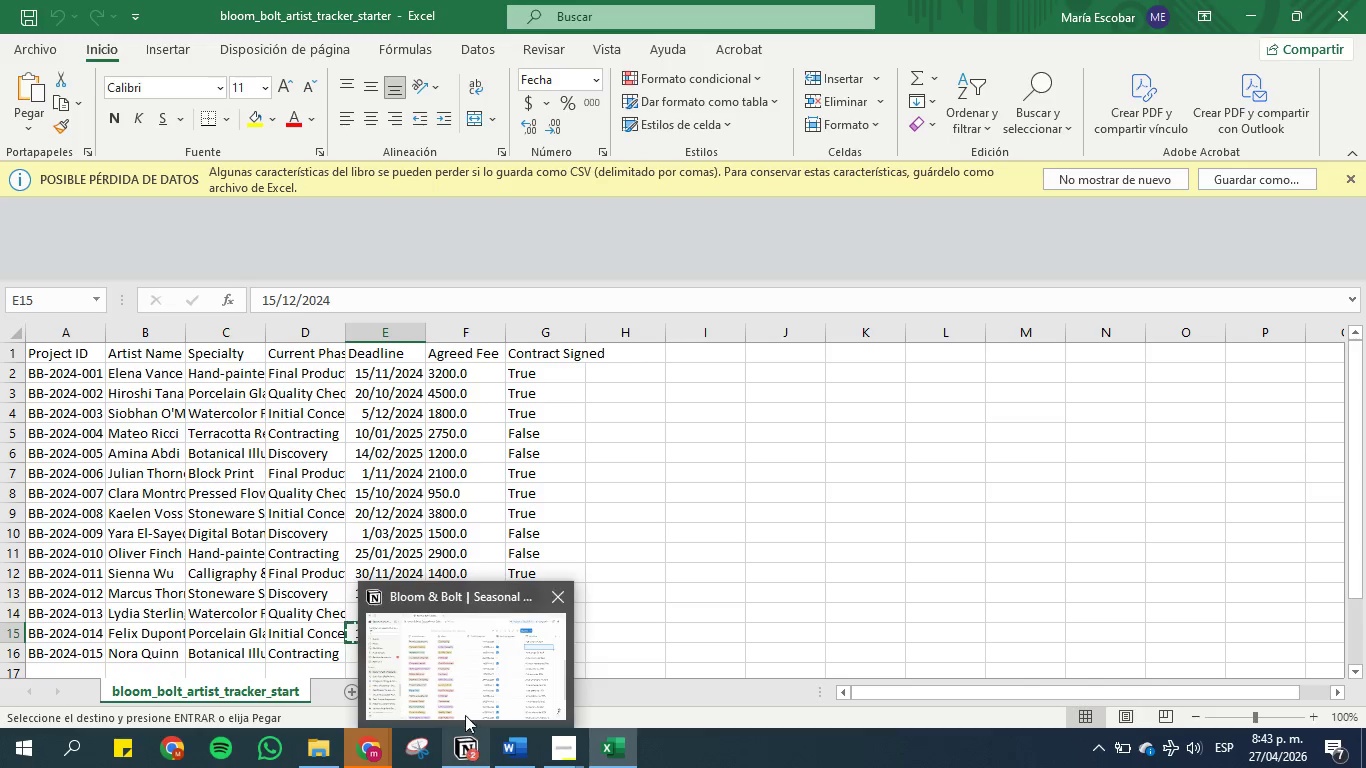 
left_click([465, 661])
 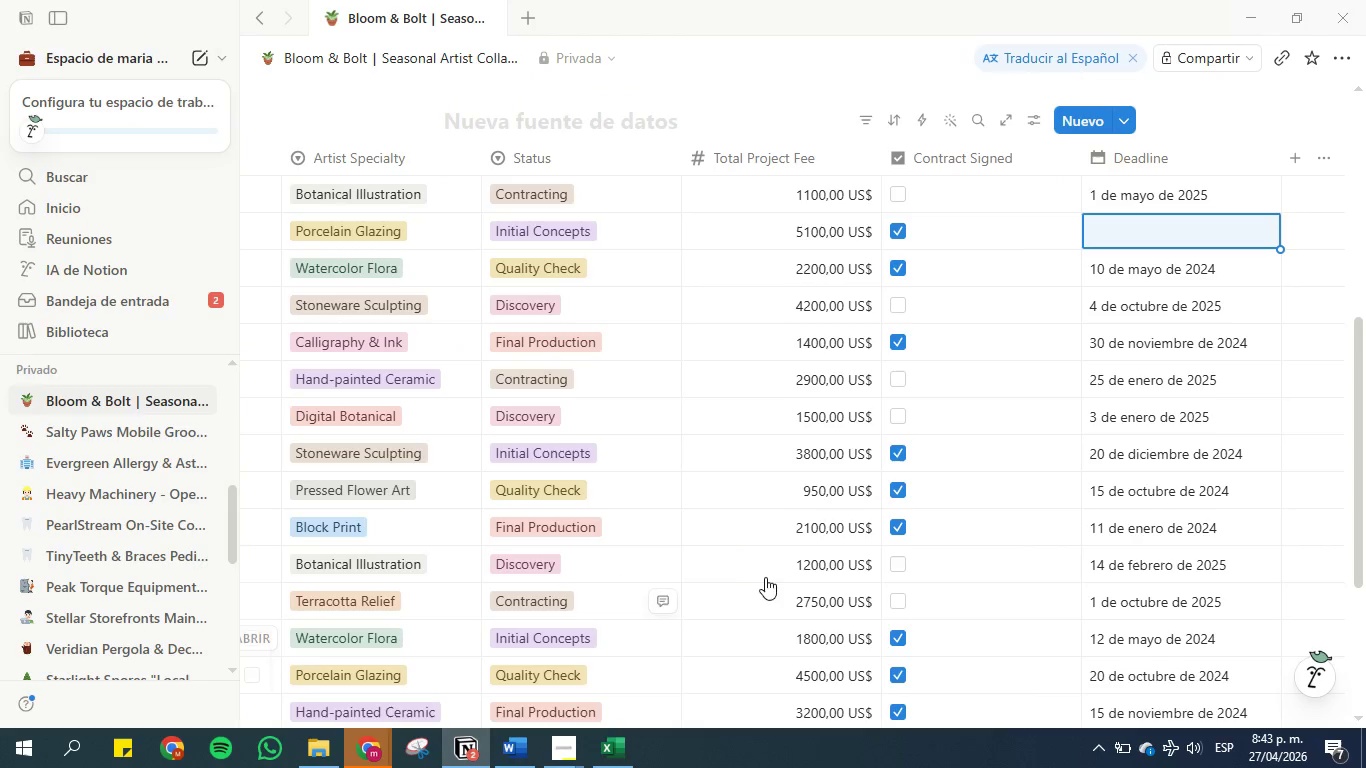 
key(Control+V)
 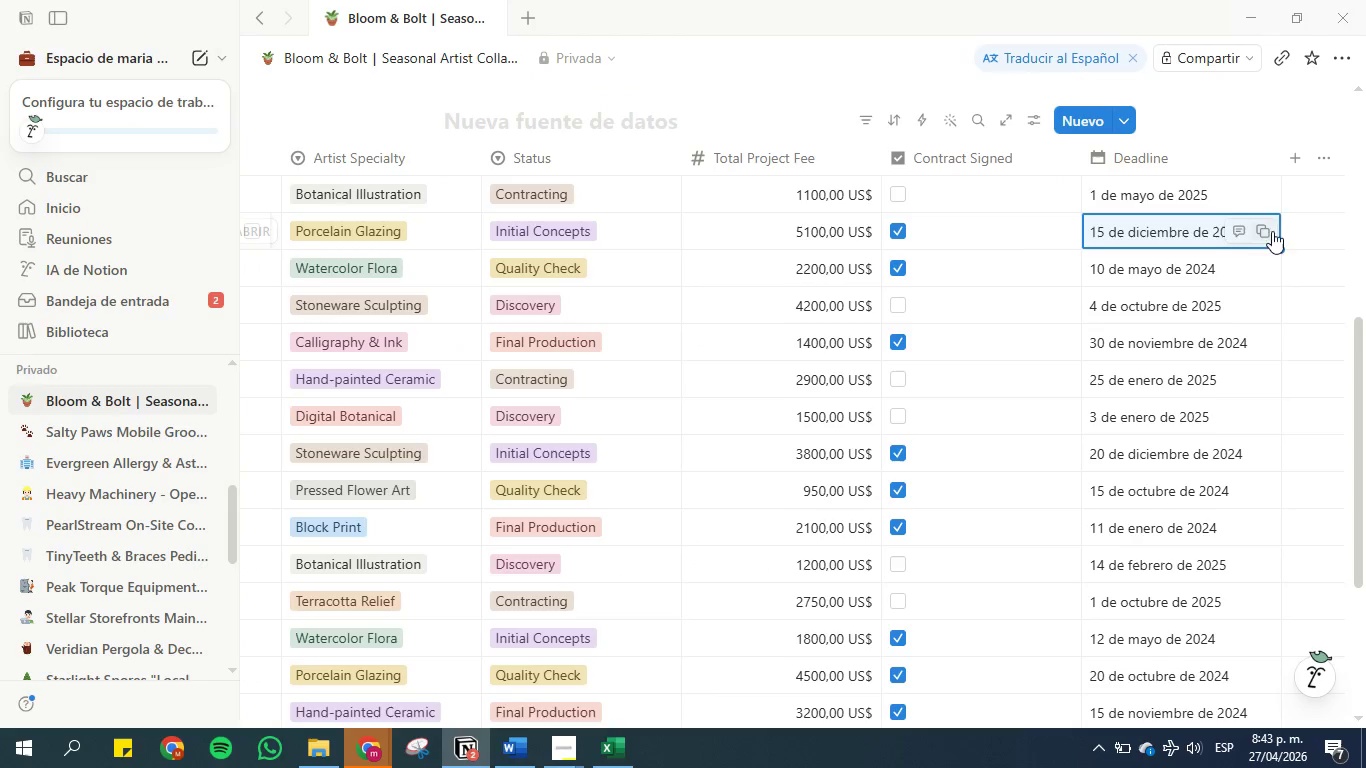 
left_click([1306, 228])
 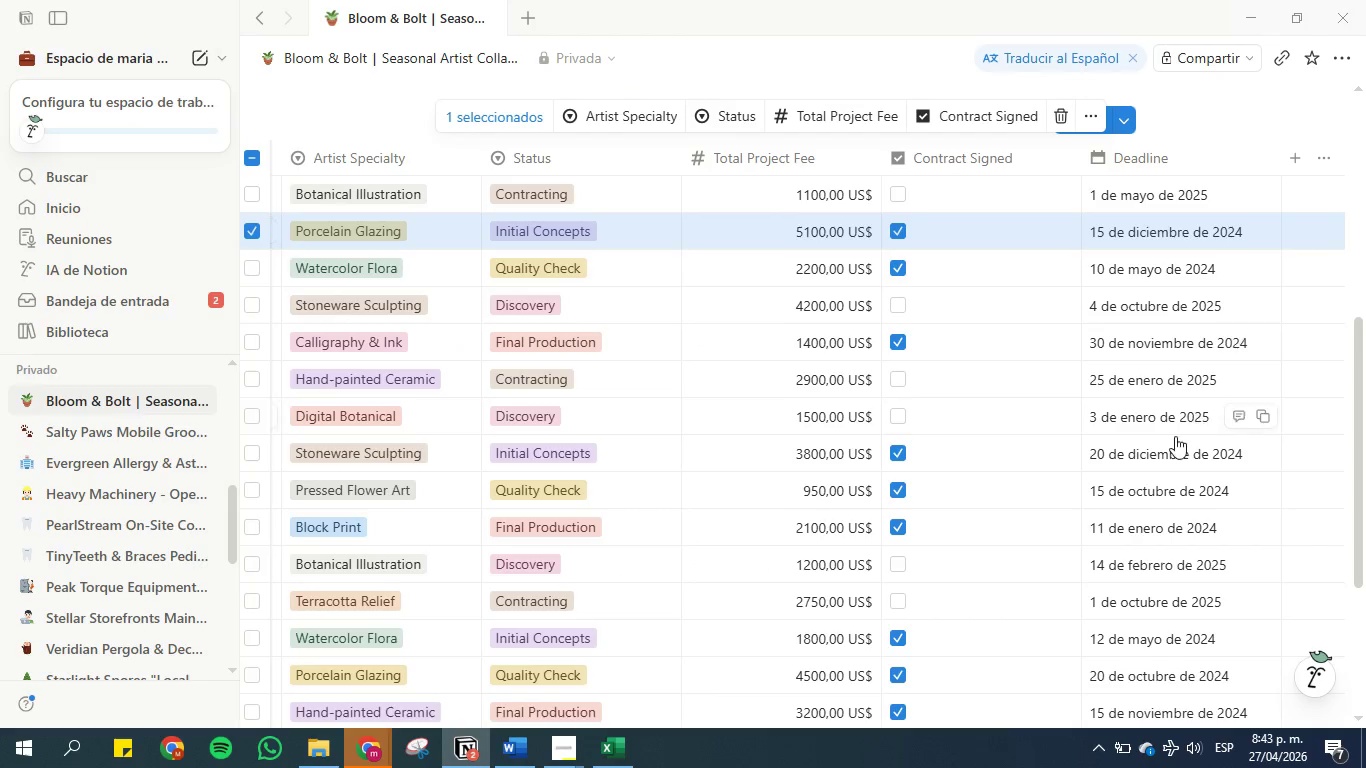 
scroll: coordinate [1124, 464], scroll_direction: down, amount: 4.0
 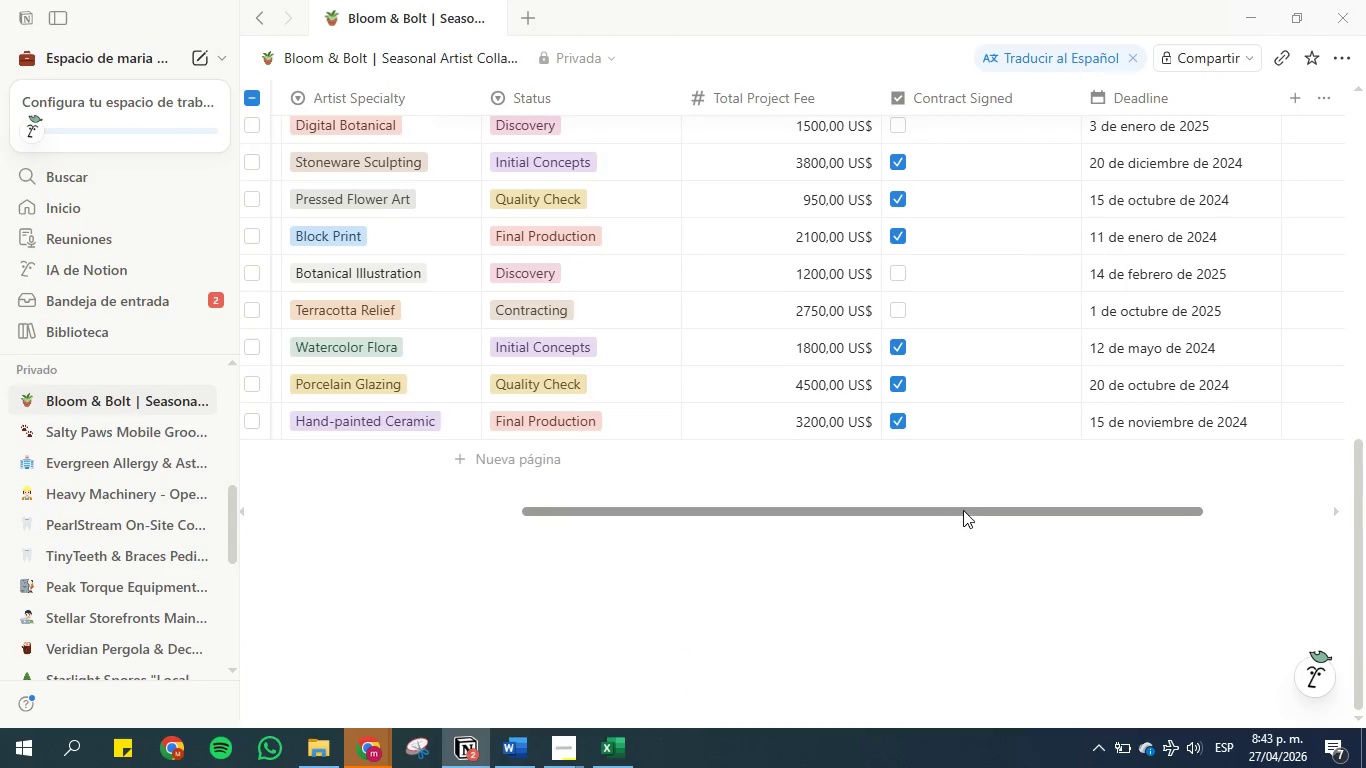 
left_click_drag(start_coordinate=[963, 510], to_coordinate=[580, 524])
 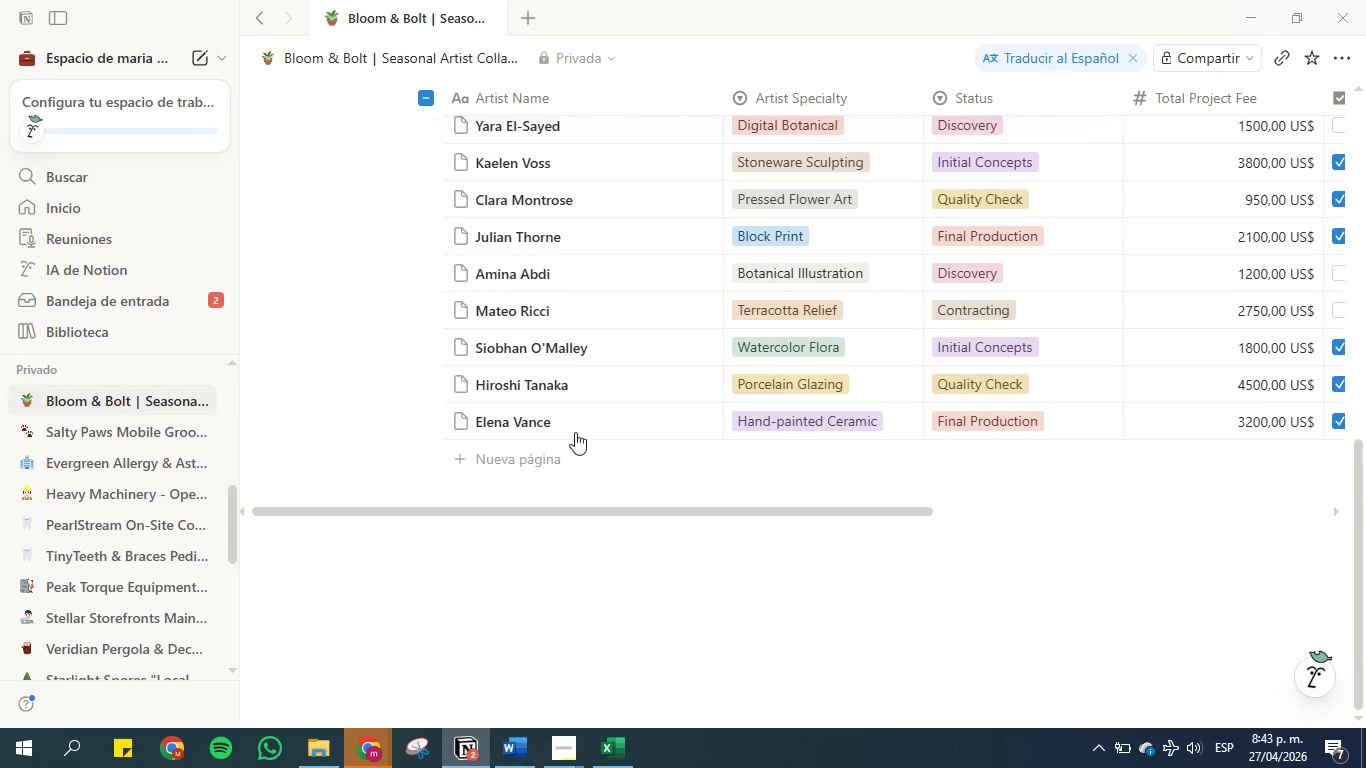 
scroll: coordinate [576, 427], scroll_direction: up, amount: 3.0
 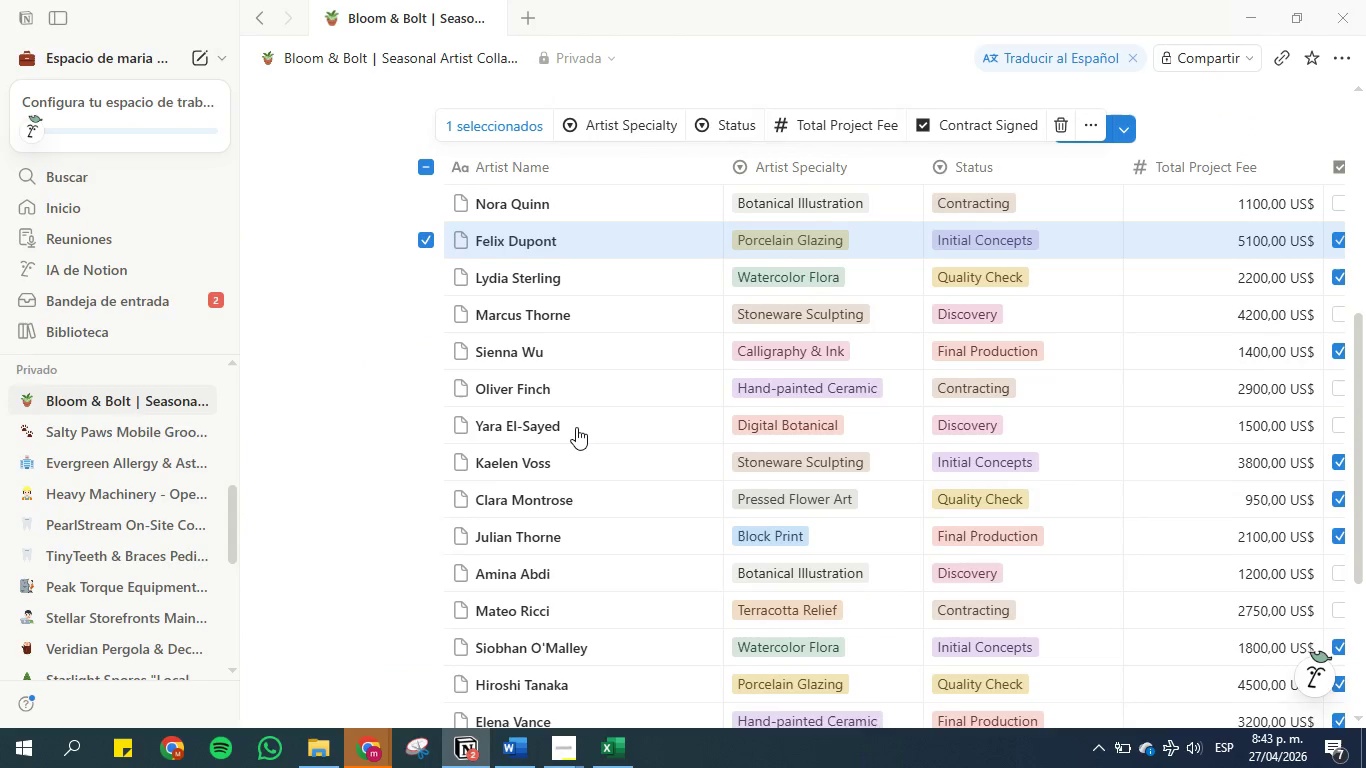 
scroll: coordinate [576, 427], scroll_direction: none, amount: 0.0
 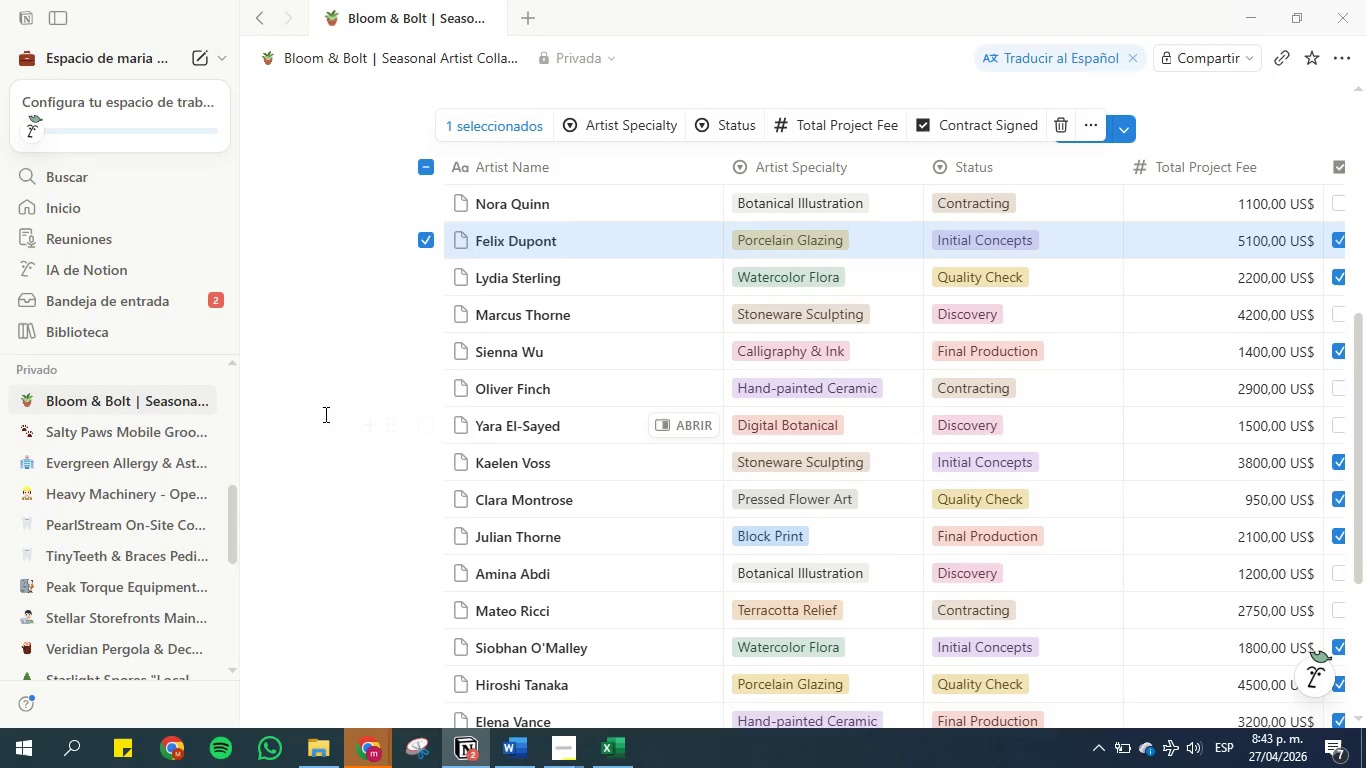 
left_click([324, 414])
 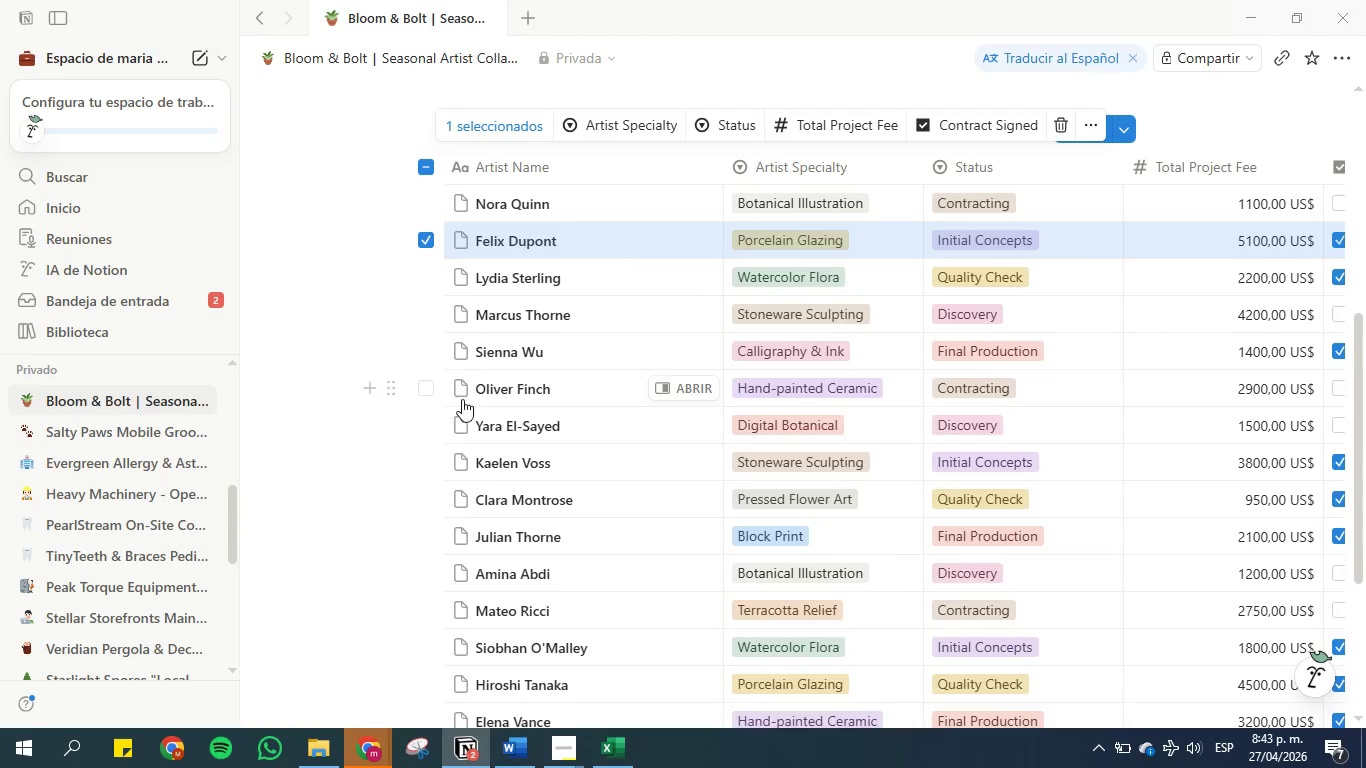 
scroll: coordinate [480, 401], scroll_direction: down, amount: 2.0
 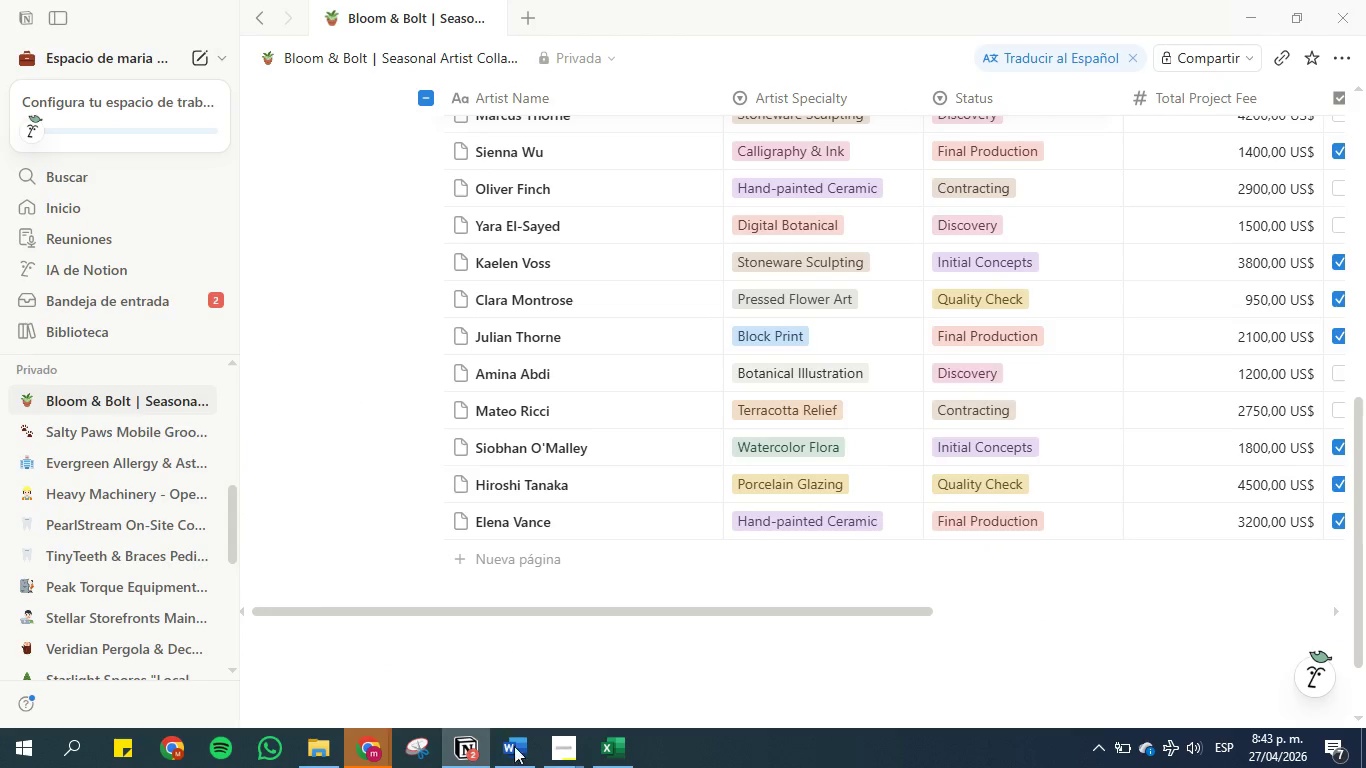 
left_click([518, 753])
 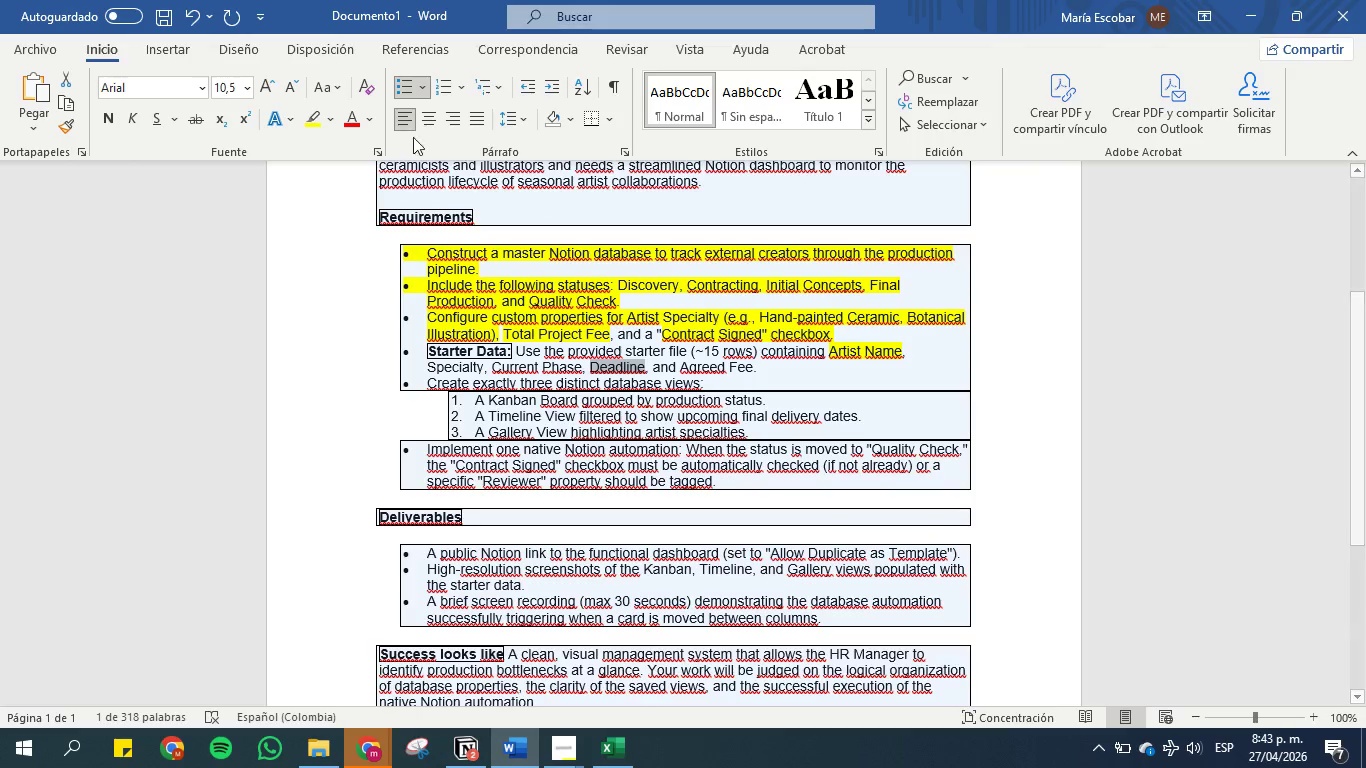 
left_click([314, 110])
 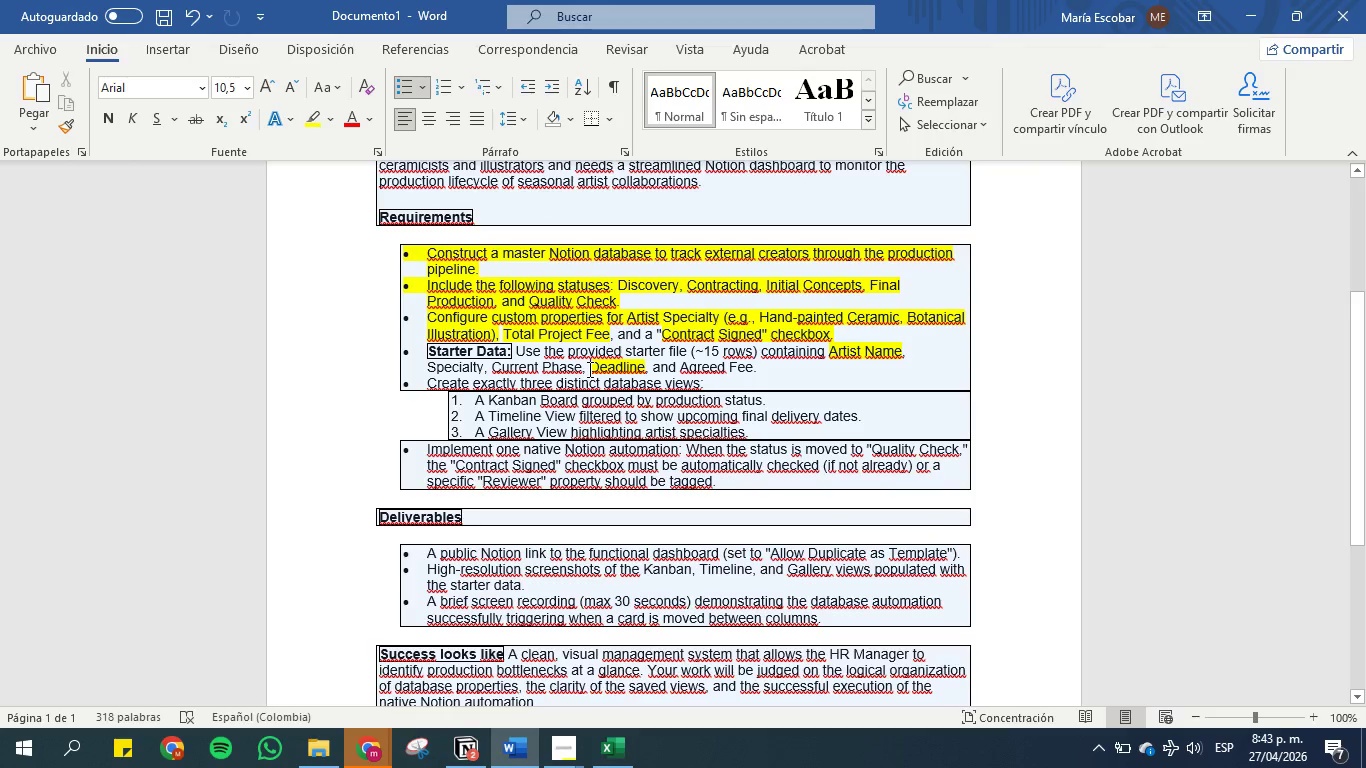 
left_click_drag(start_coordinate=[769, 364], to_coordinate=[389, 346])
 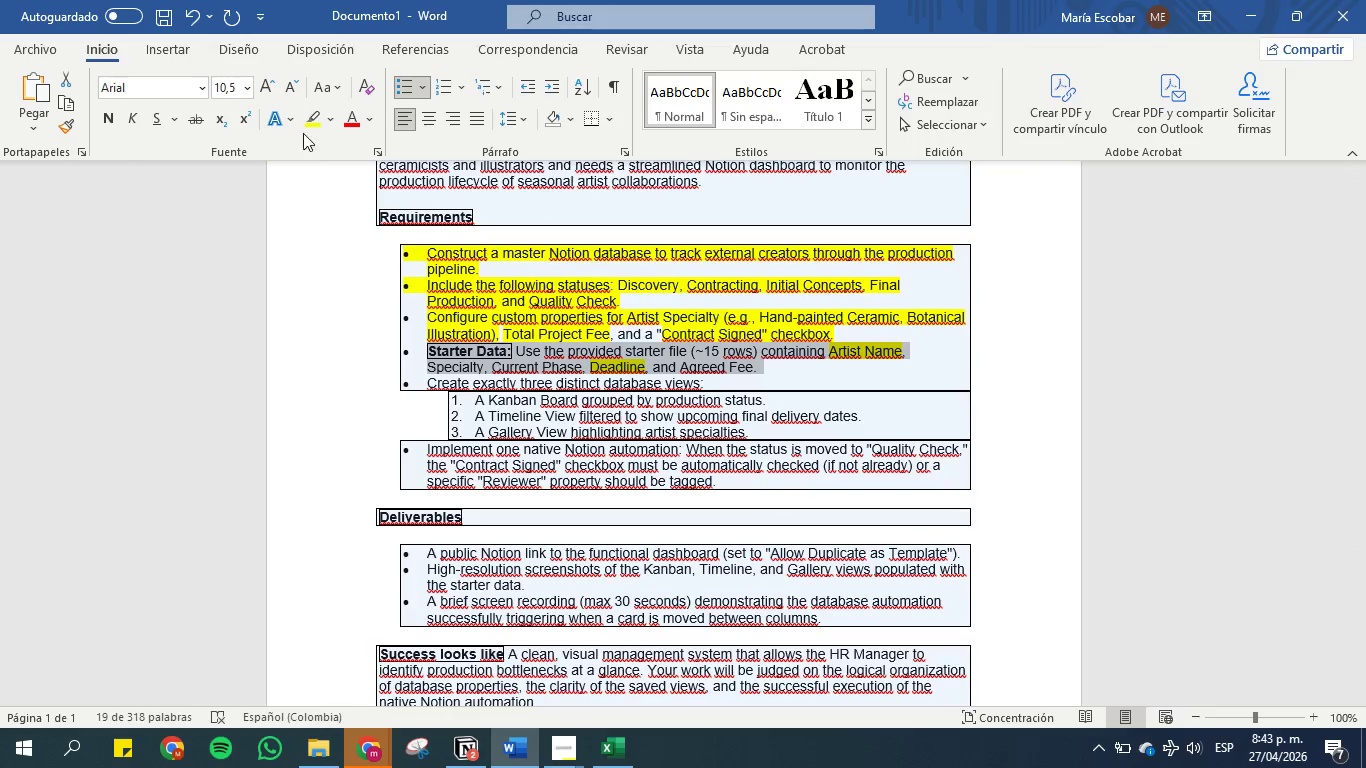 
left_click([305, 113])
 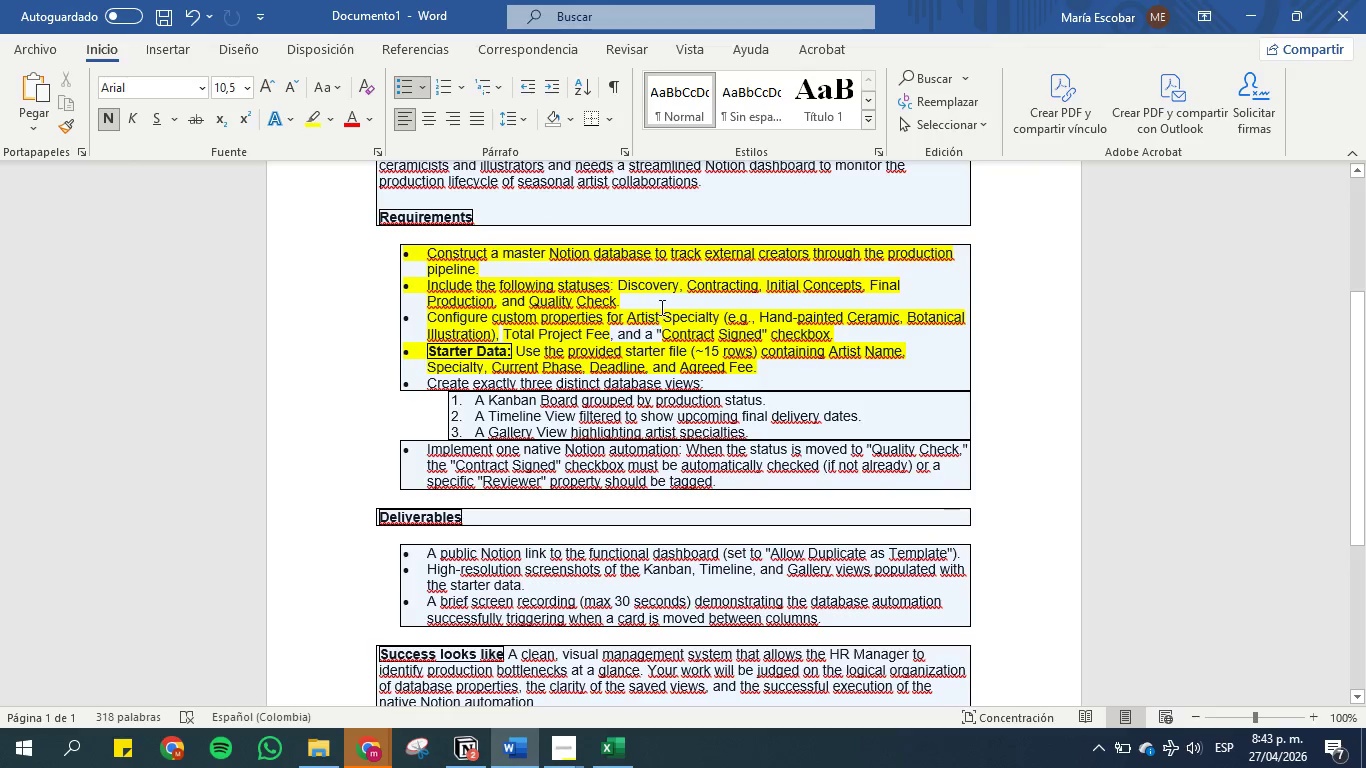 
left_click([661, 328])
 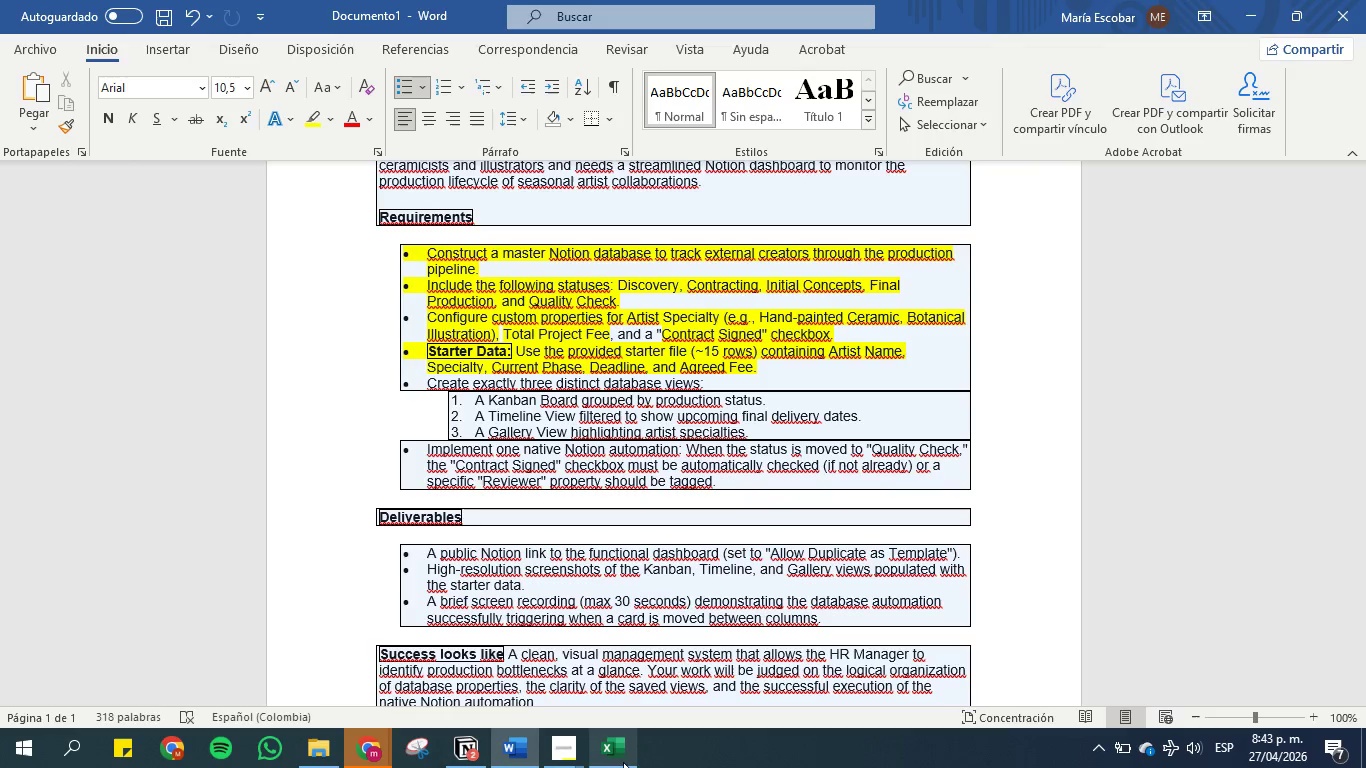 
left_click([498, 748])
 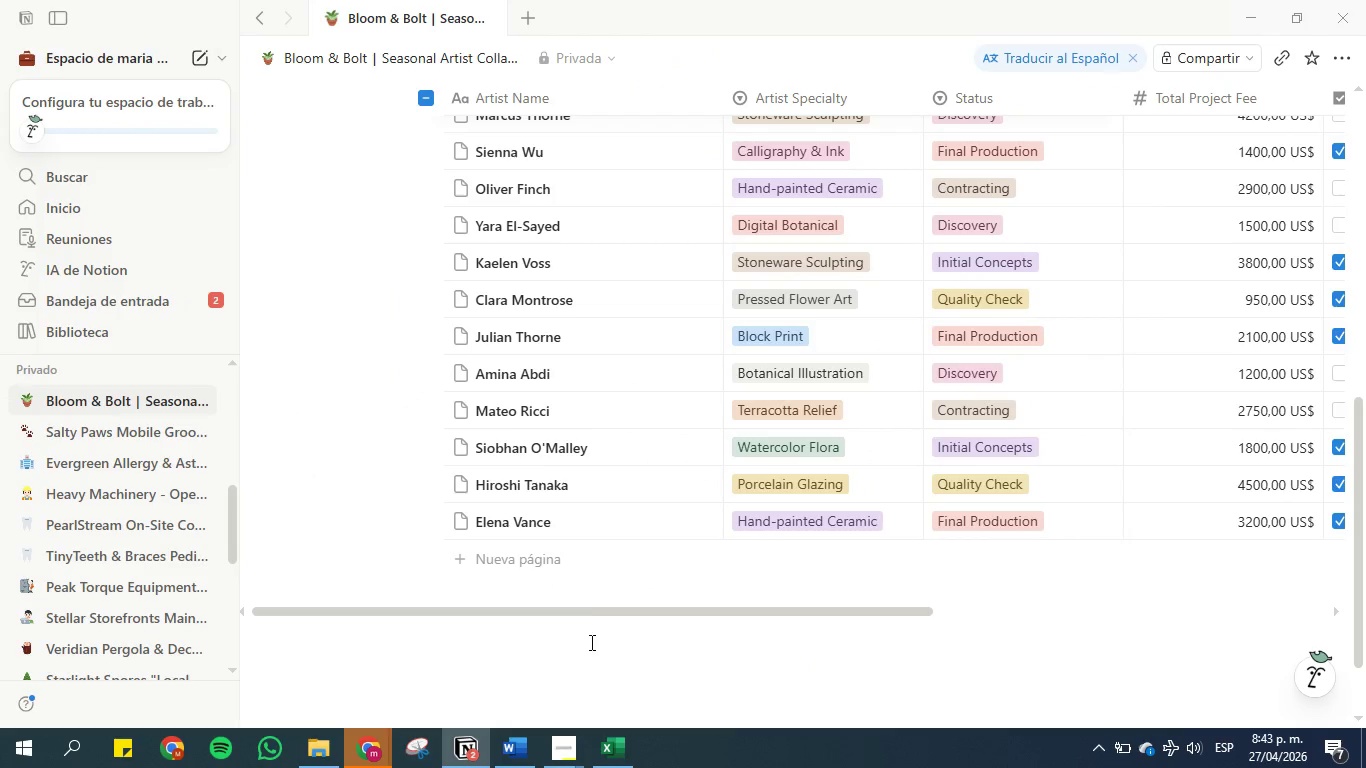 
scroll: coordinate [436, 550], scroll_direction: up, amount: 3.0
 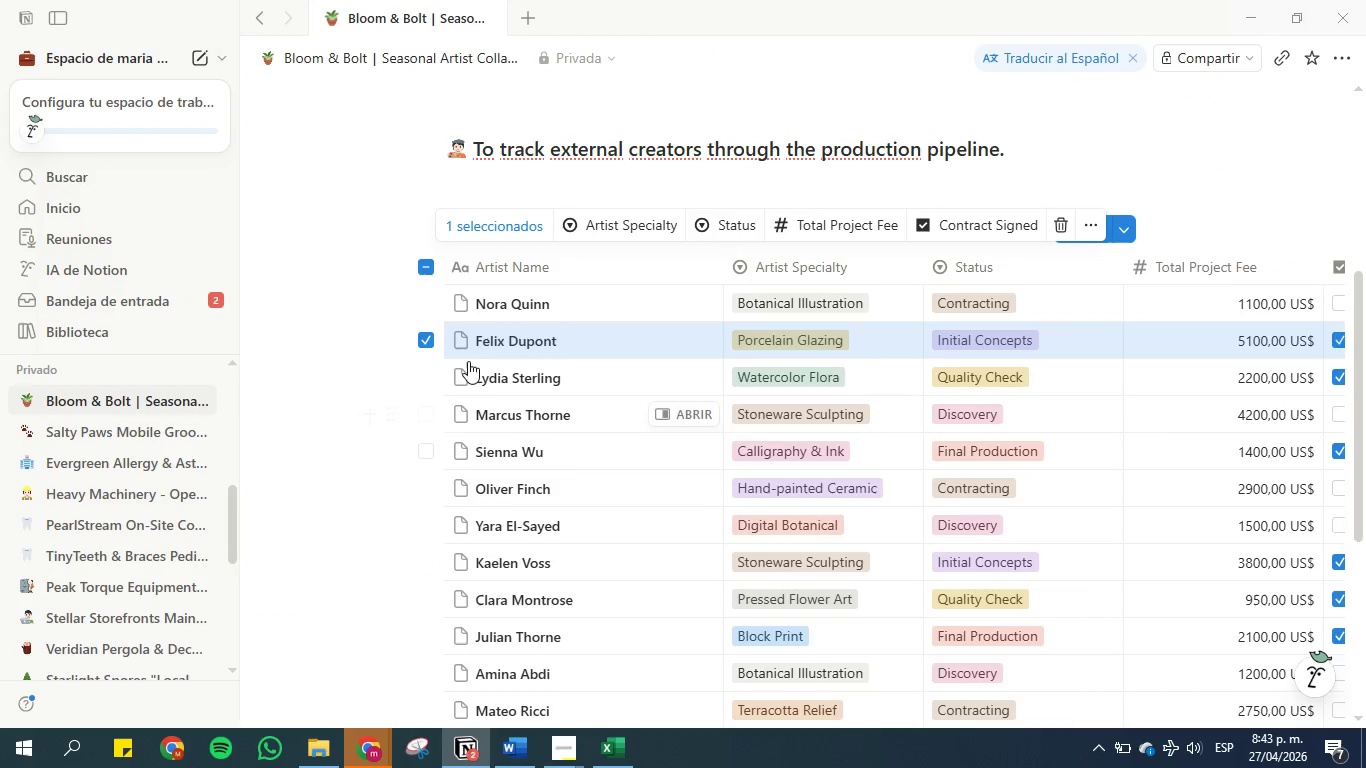 
scroll: coordinate [687, 388], scroll_direction: down, amount: 1.0
 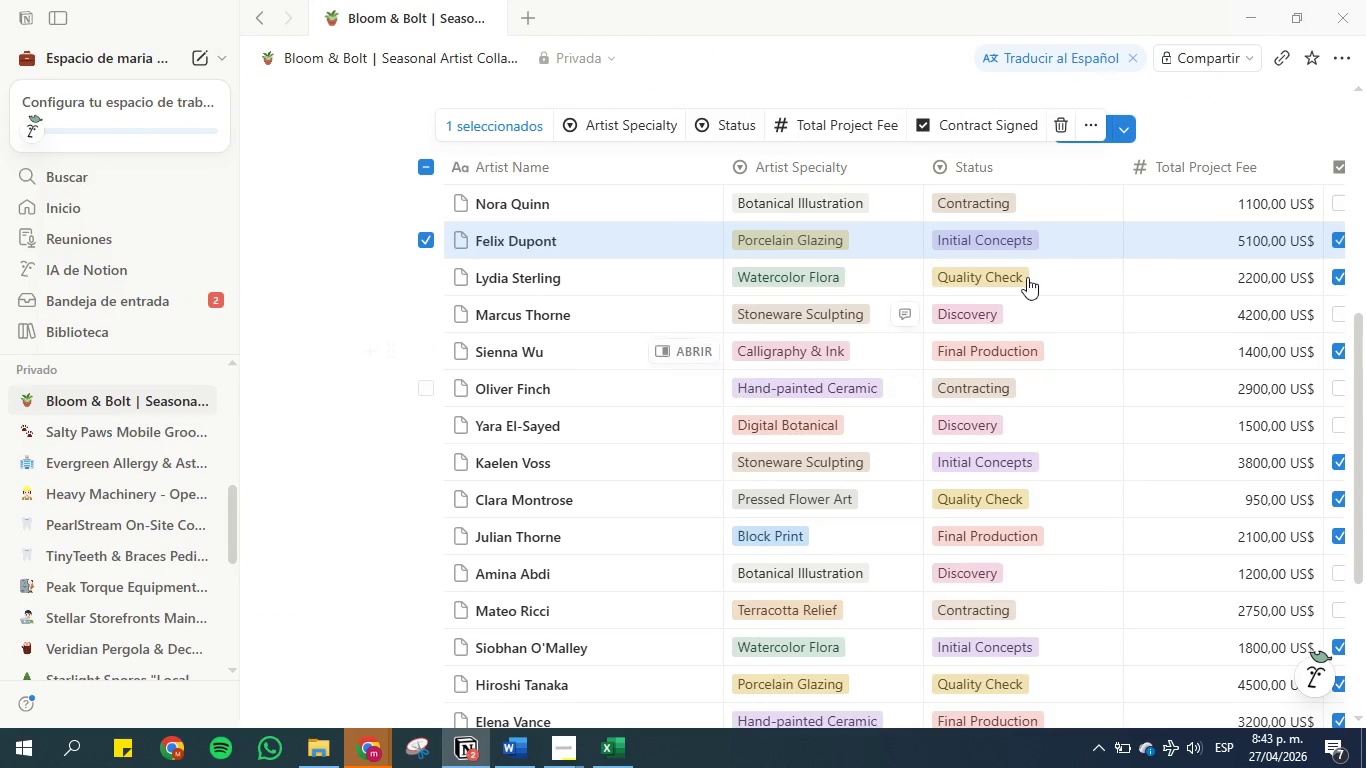 
scroll: coordinate [1204, 226], scroll_direction: up, amount: 1.0
 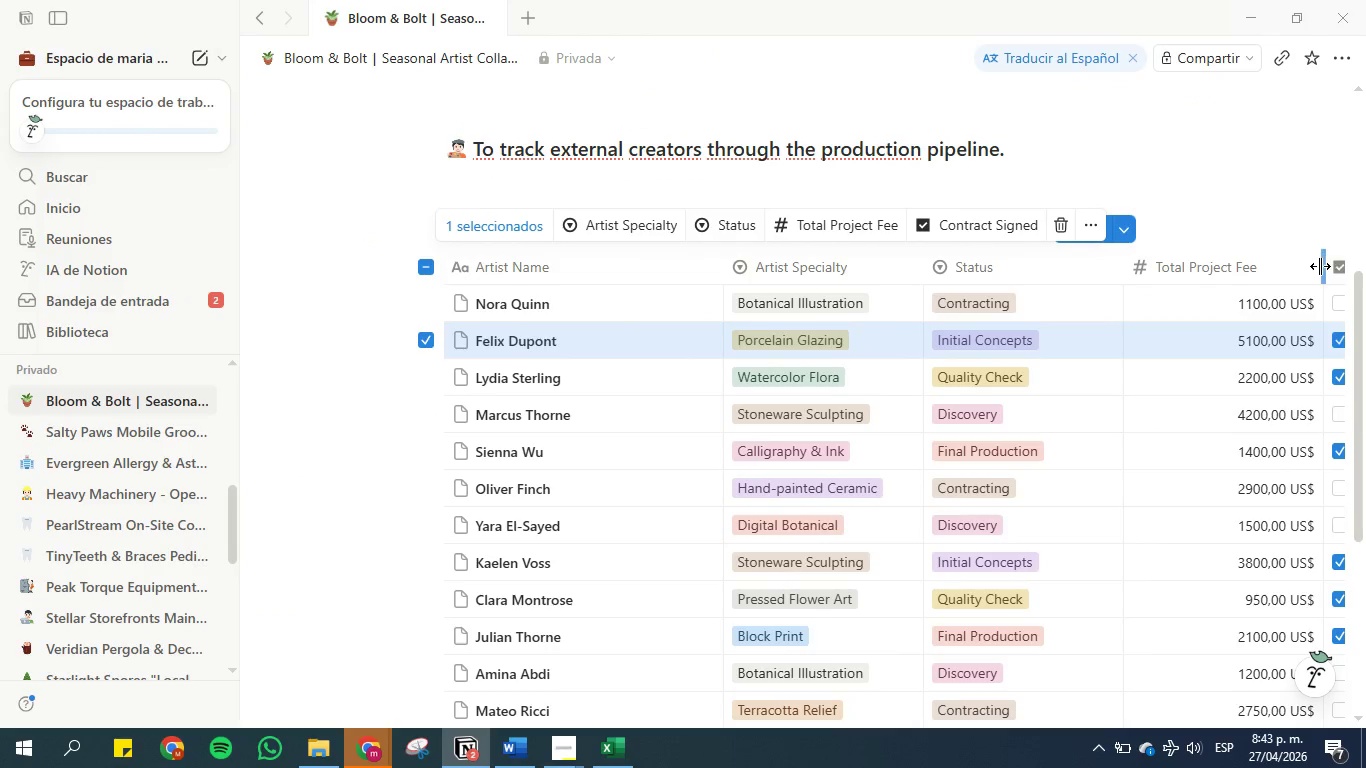 
left_click_drag(start_coordinate=[1320, 266], to_coordinate=[1264, 274])
 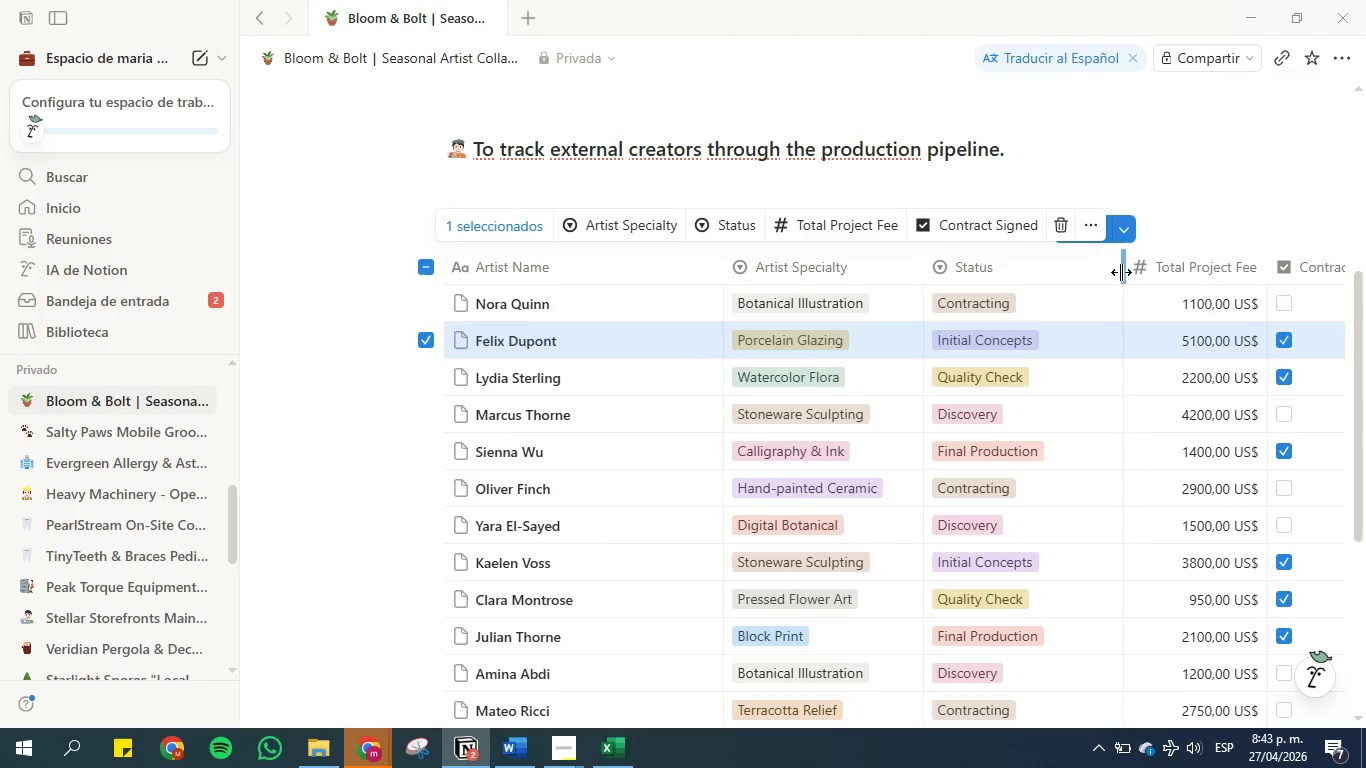 
left_click_drag(start_coordinate=[1122, 272], to_coordinate=[1061, 287])
 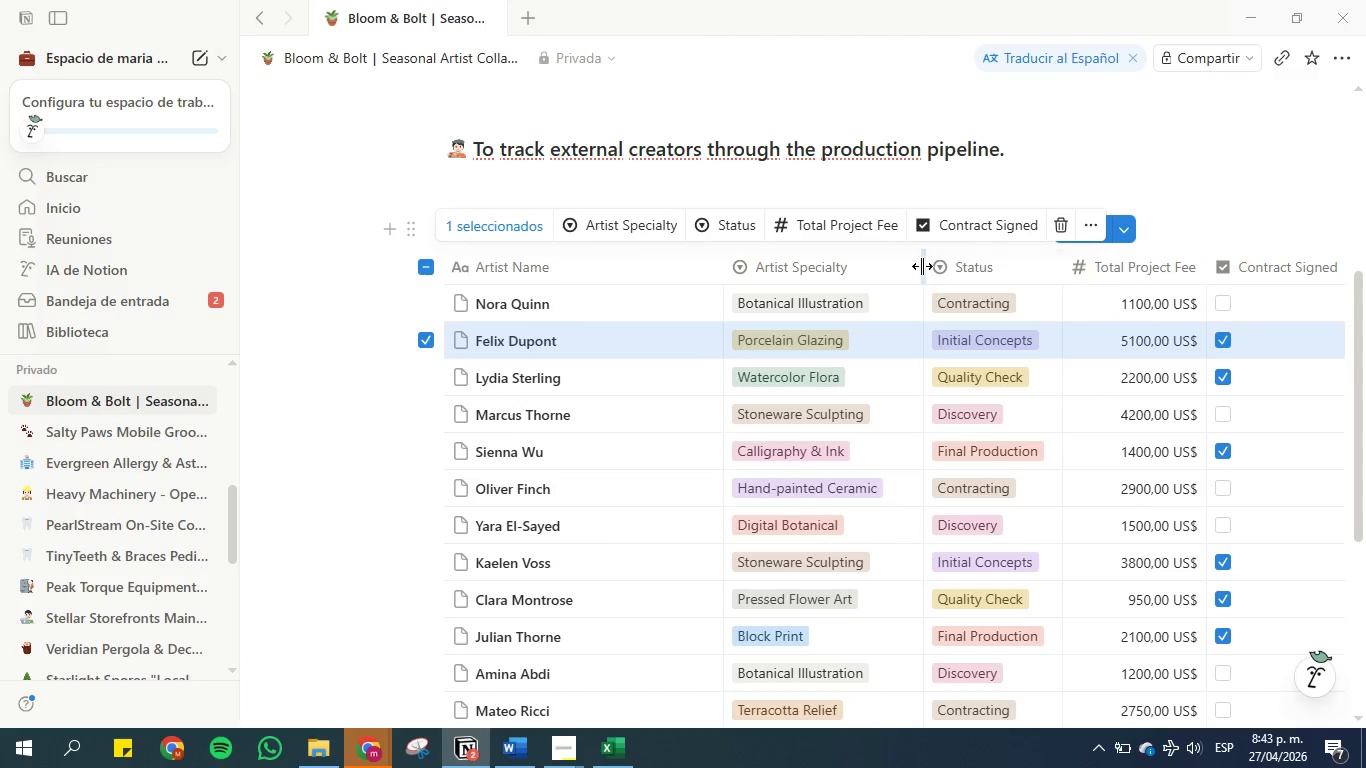 
left_click_drag(start_coordinate=[922, 264], to_coordinate=[895, 266])
 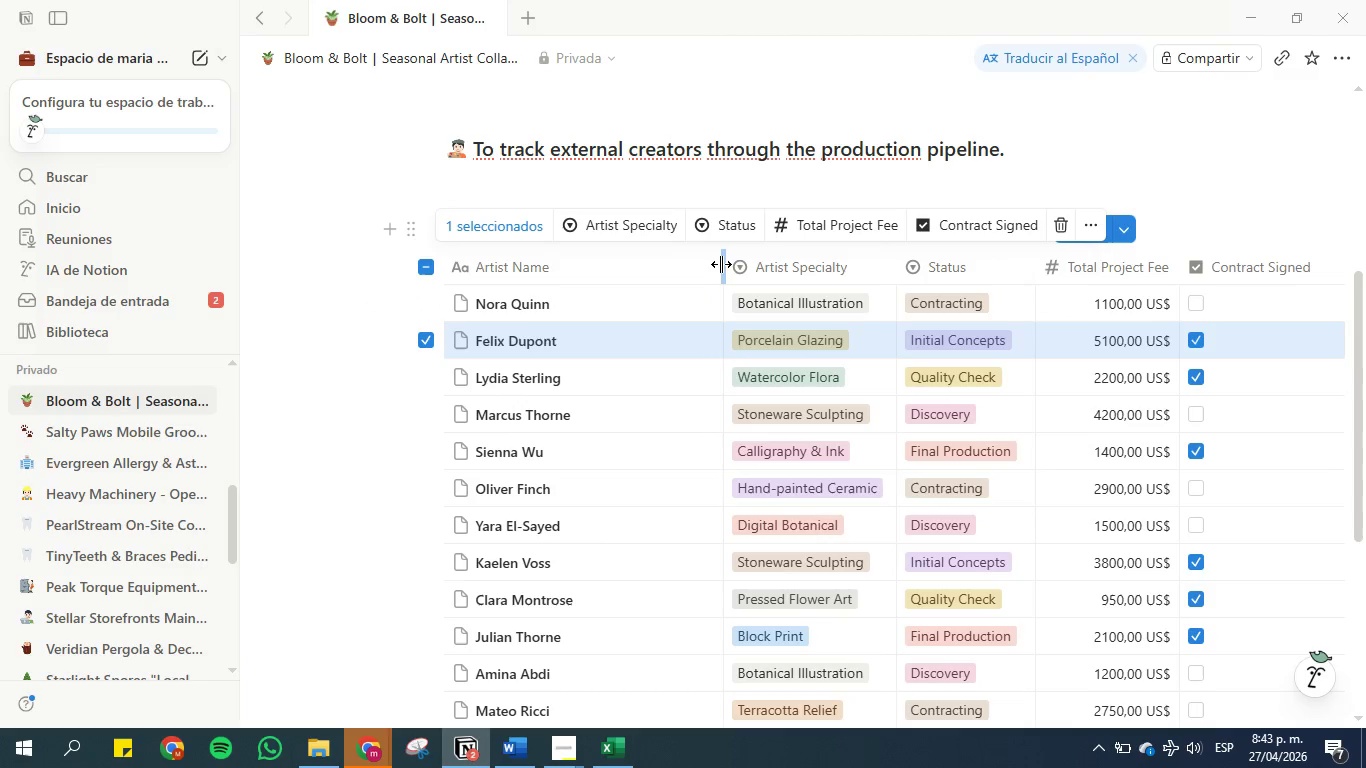 
left_click_drag(start_coordinate=[720, 264], to_coordinate=[585, 266])
 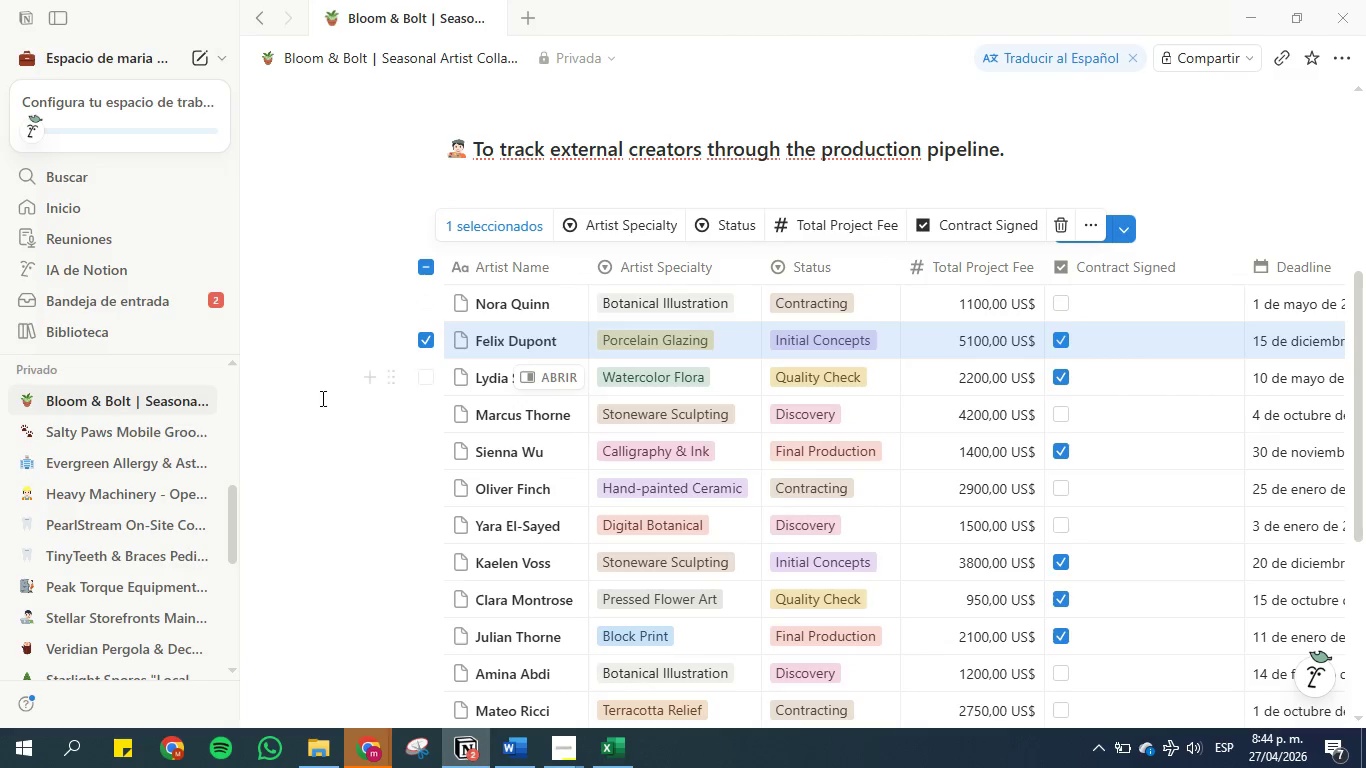 
left_click([316, 398])
 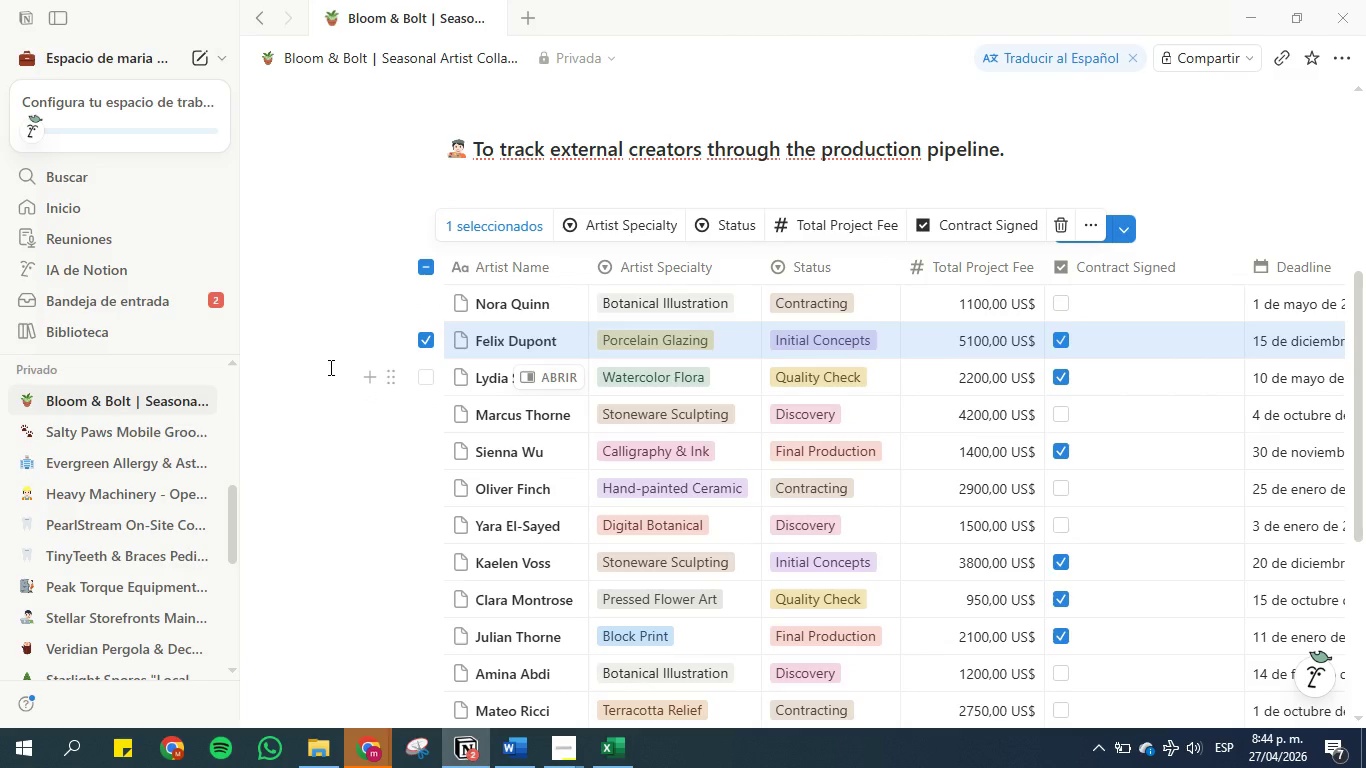 
key(Escape)
 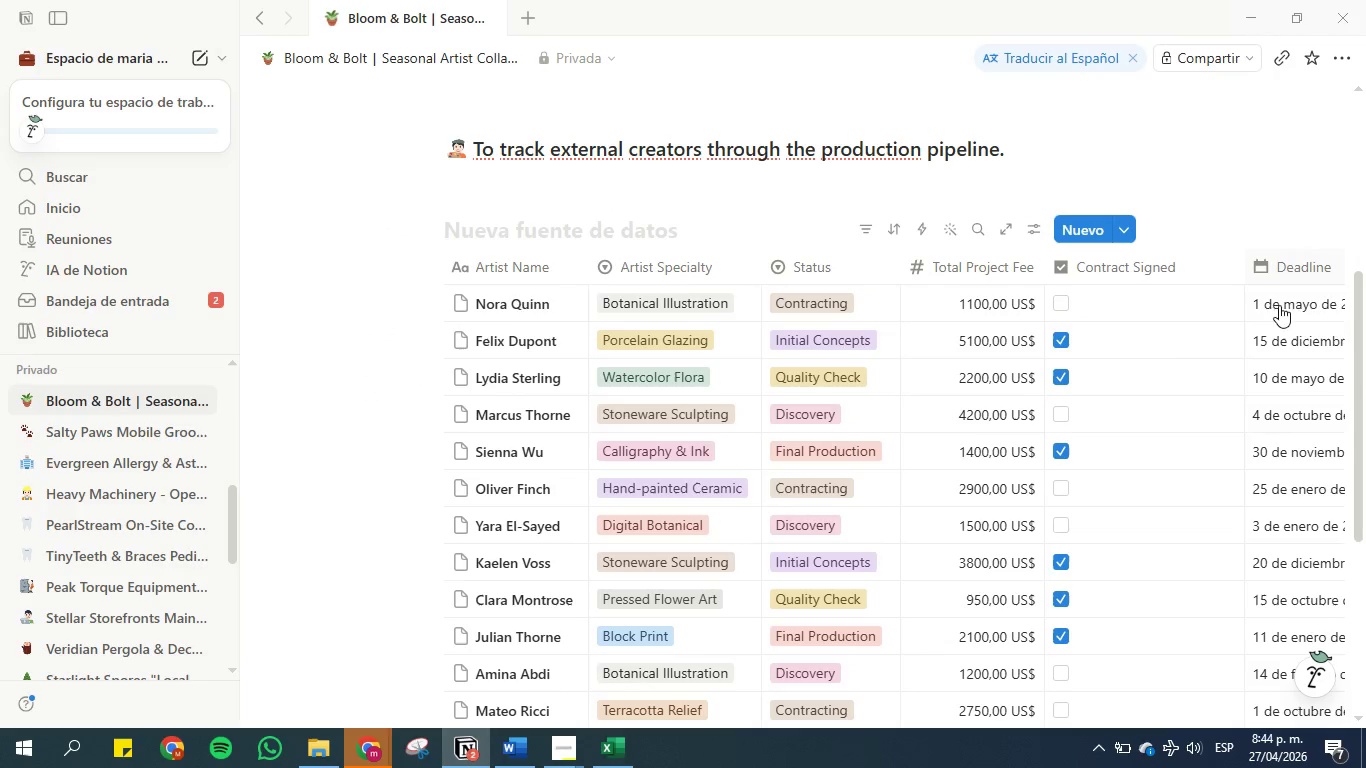 
scroll: coordinate [973, 398], scroll_direction: down, amount: 2.0
 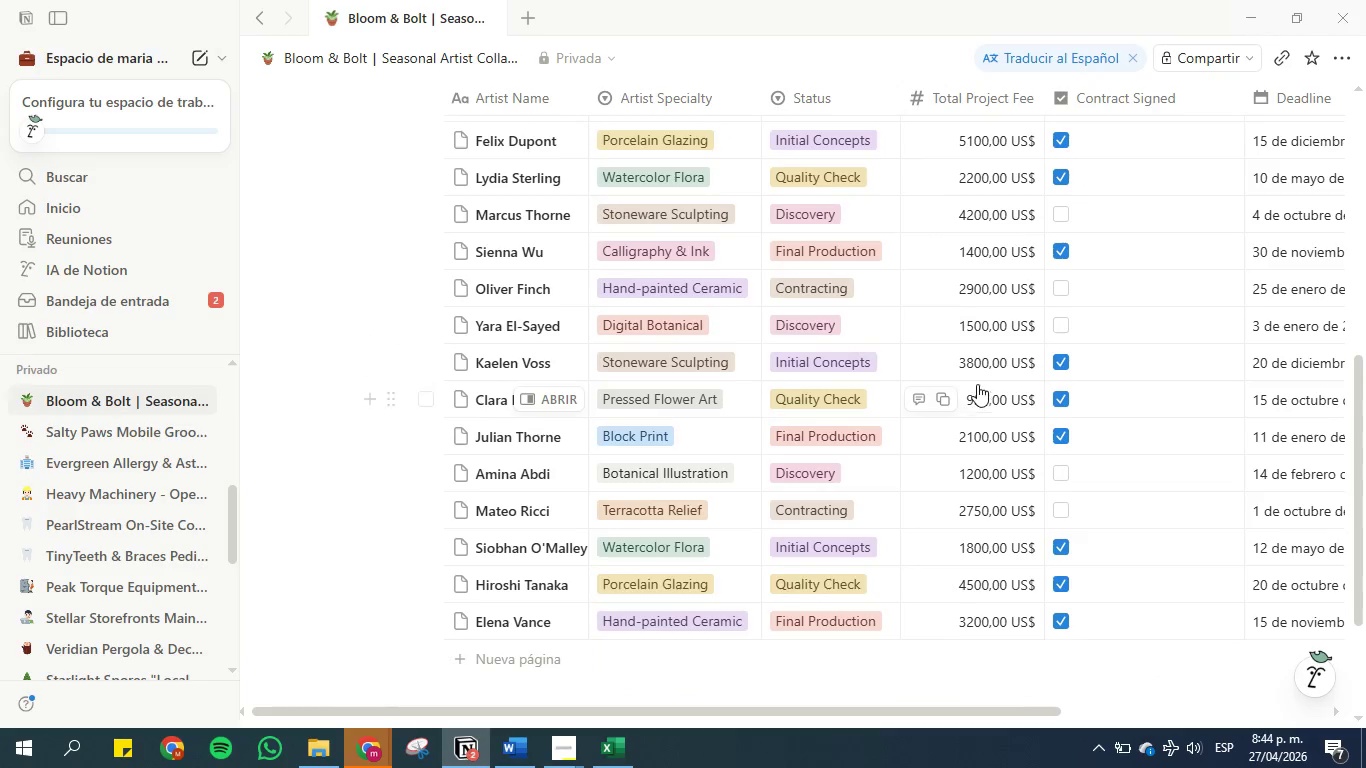 
scroll: coordinate [1010, 374], scroll_direction: up, amount: 1.0
 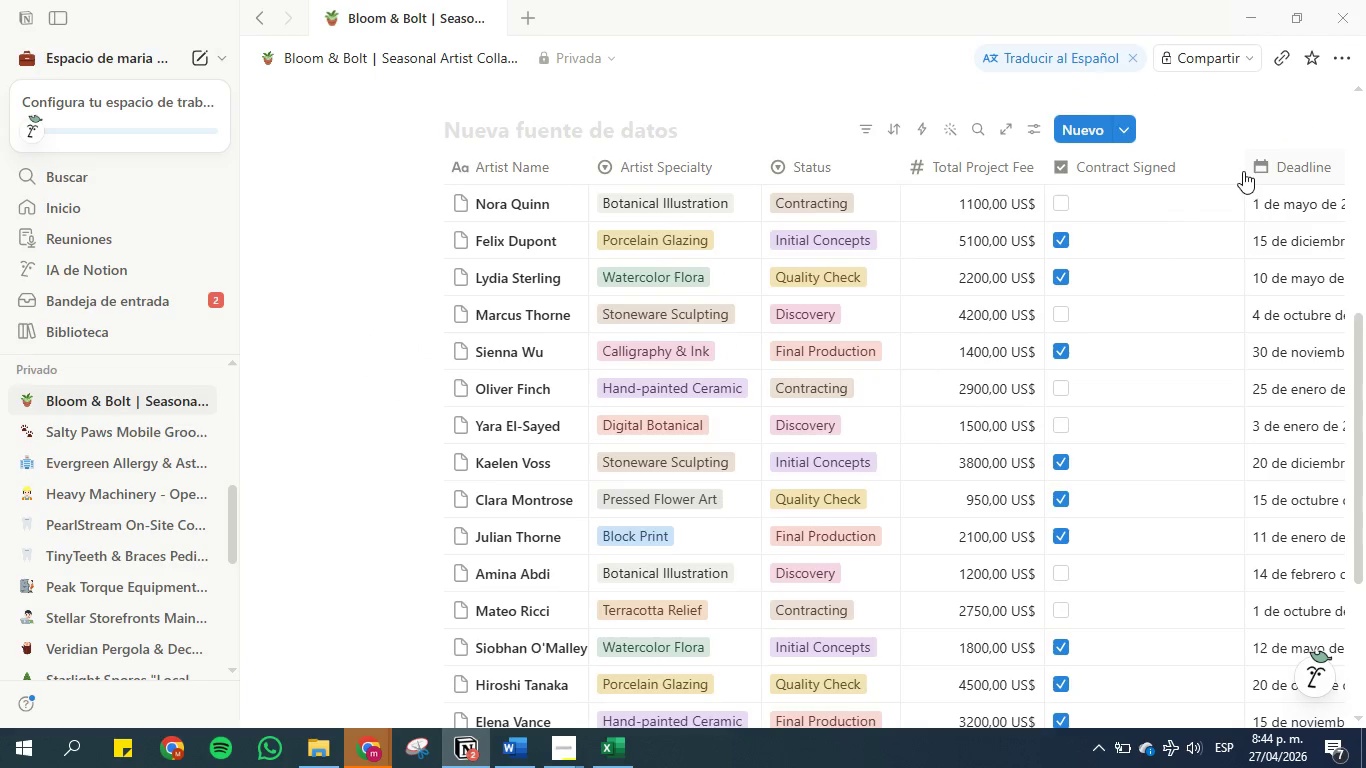 
left_click_drag(start_coordinate=[1241, 167], to_coordinate=[1184, 167])
 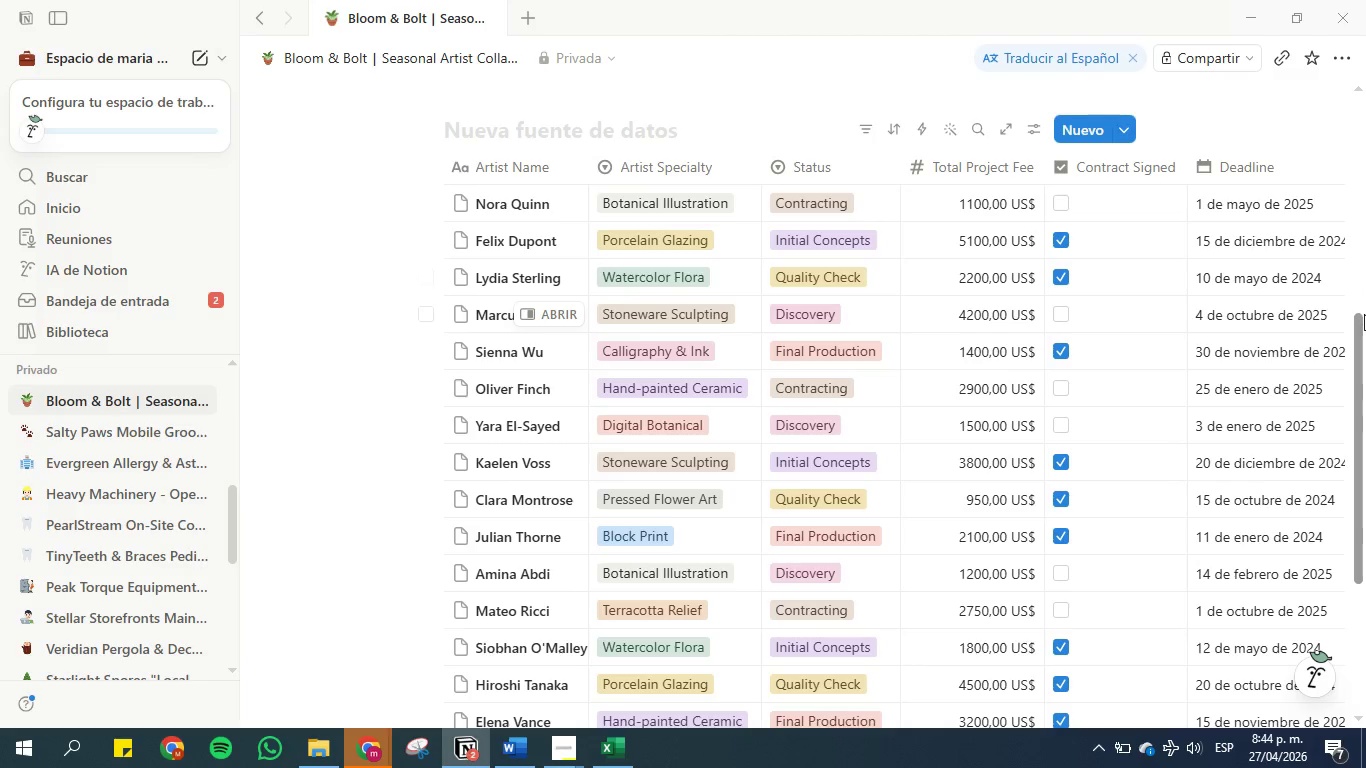 
left_click_drag(start_coordinate=[1362, 321], to_coordinate=[1365, 270])
 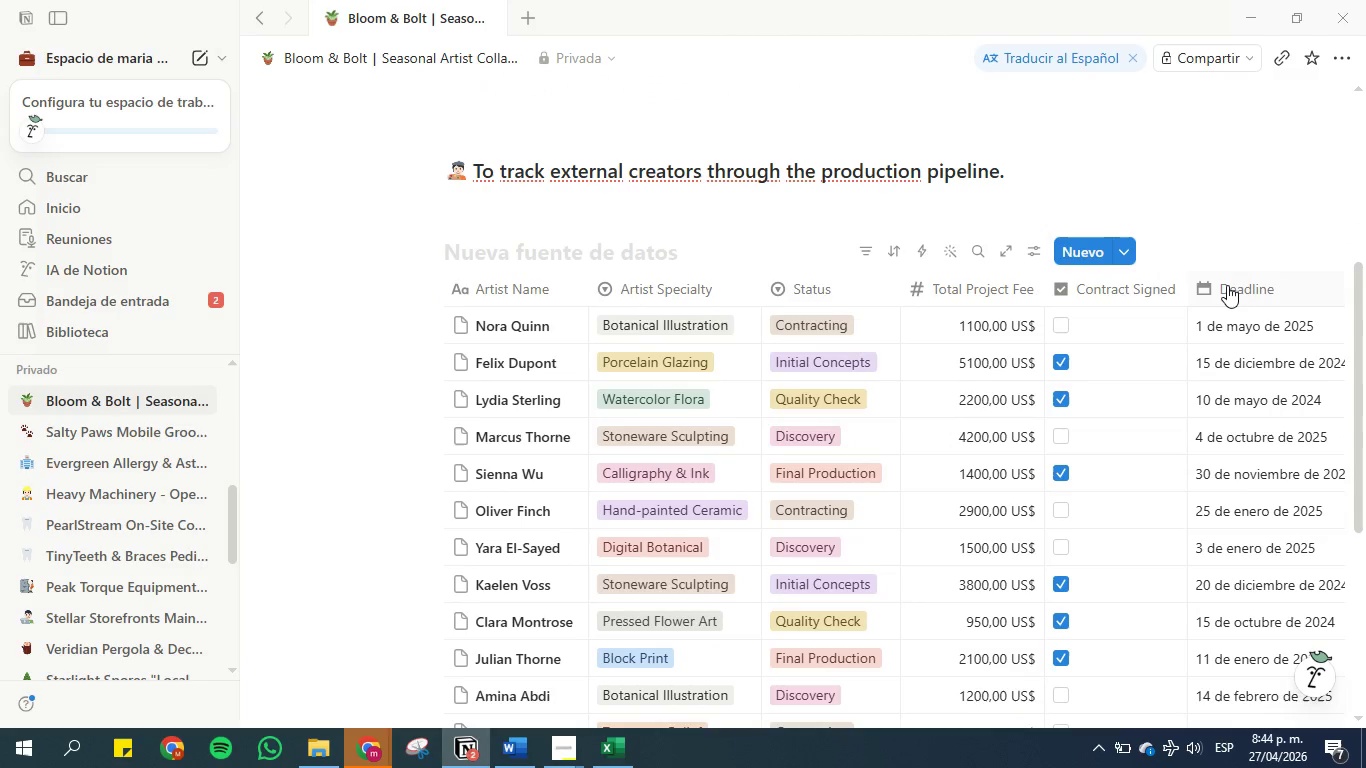 
left_click([1227, 285])
 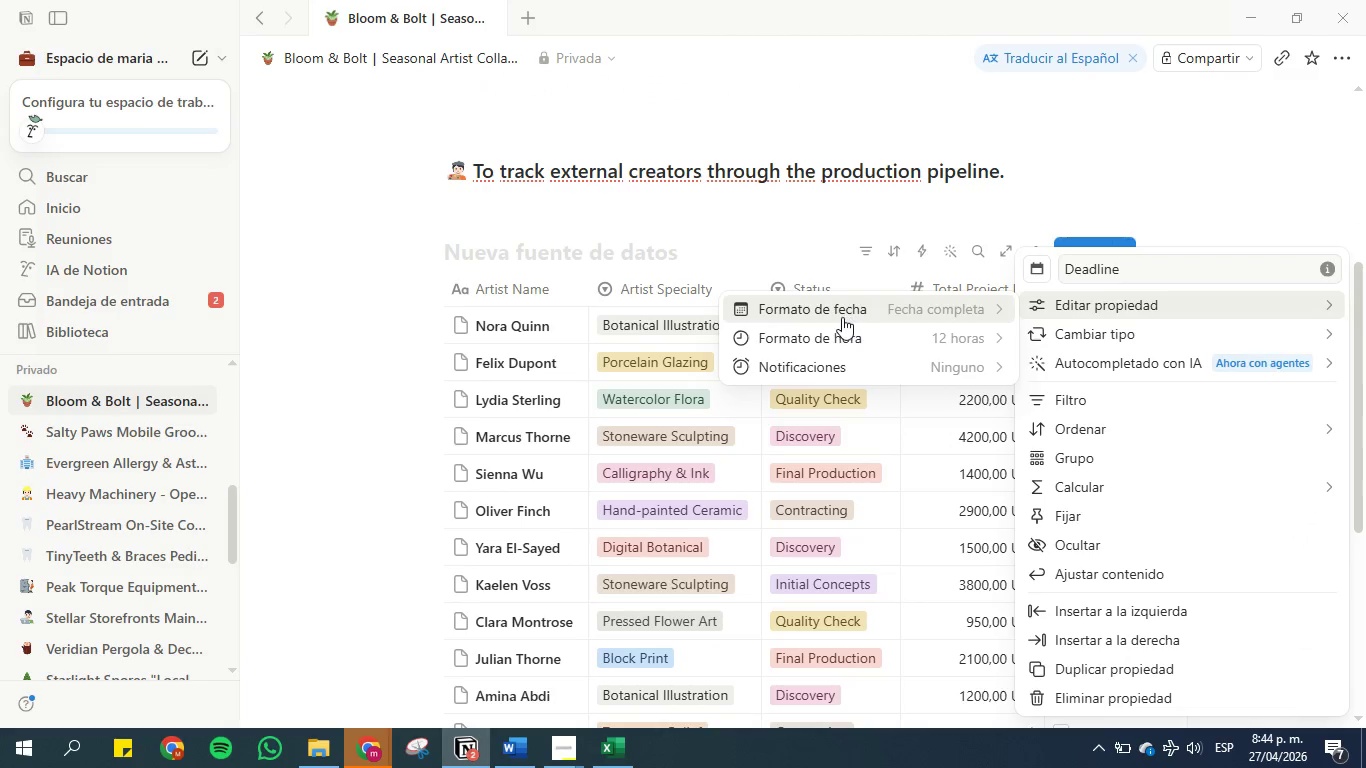 
left_click([837, 319])
 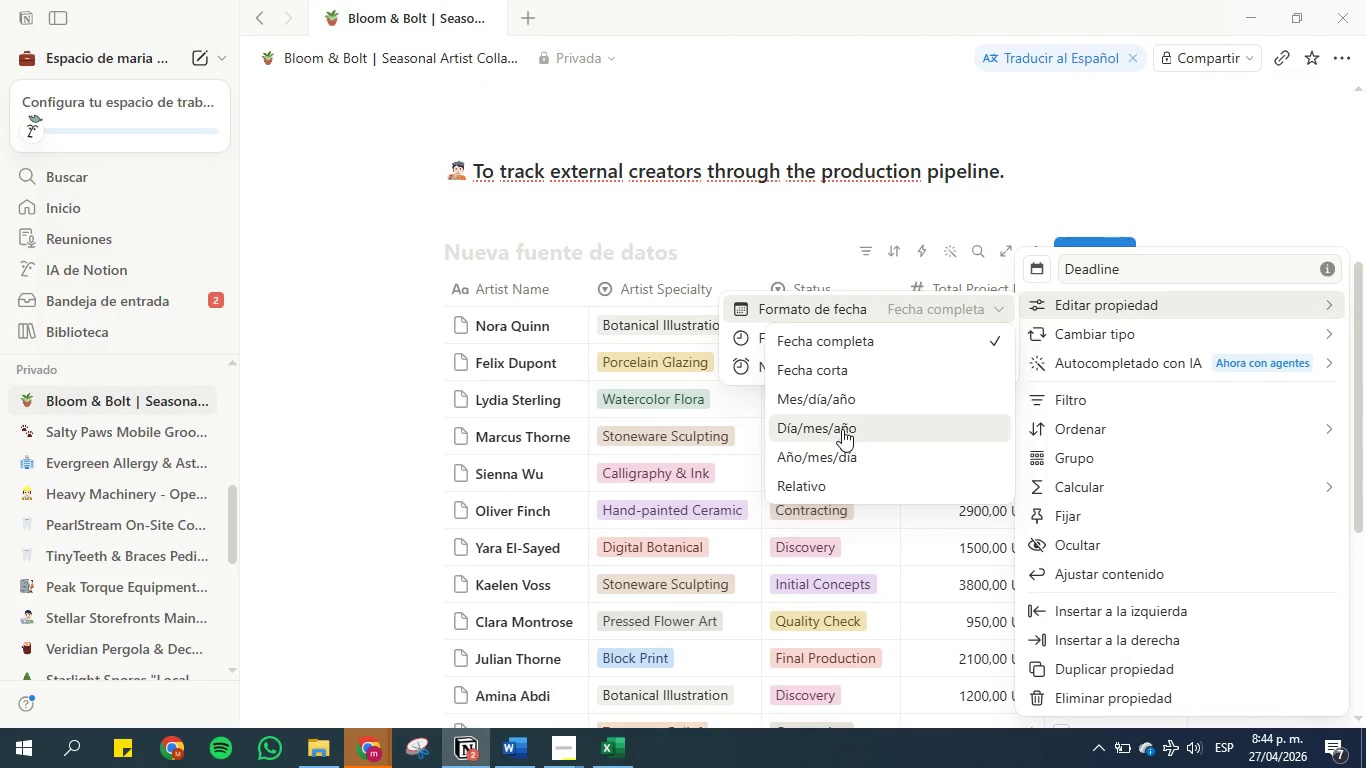 
left_click([842, 429])
 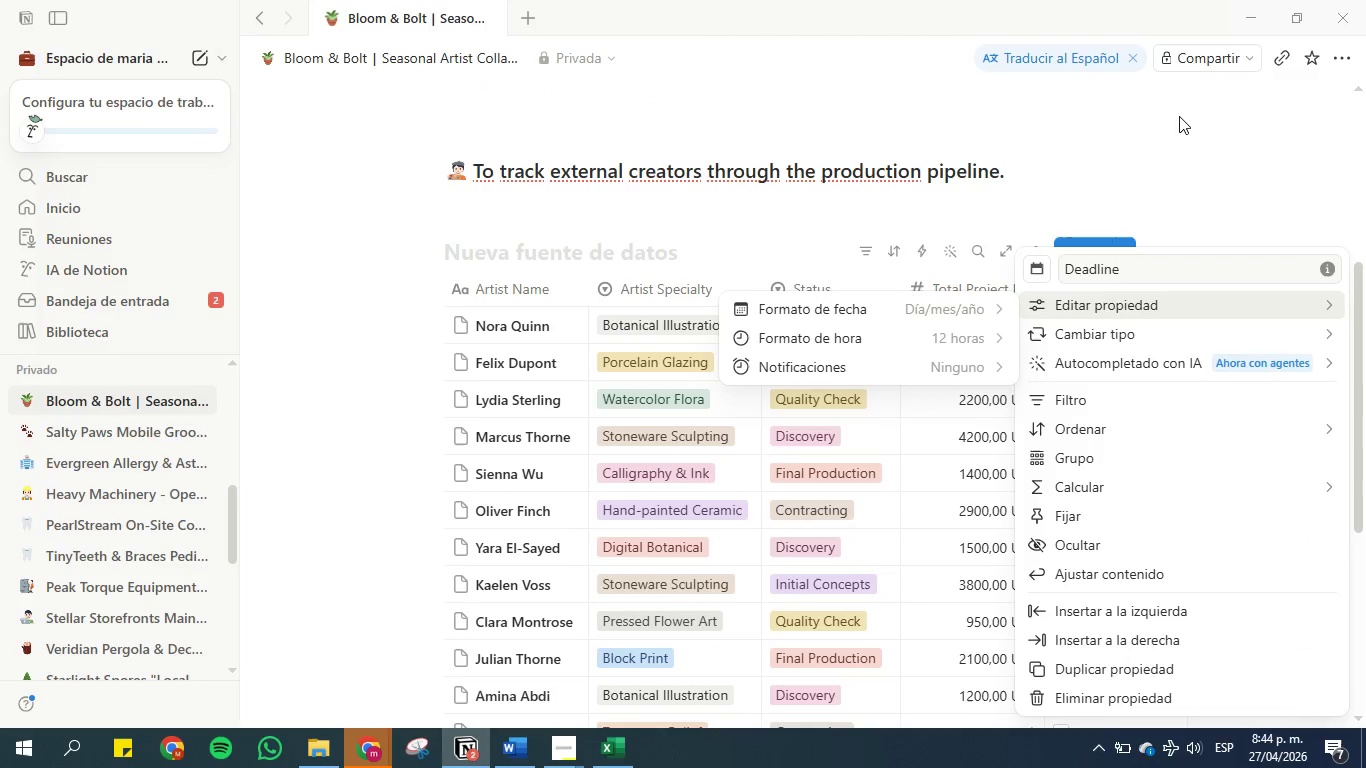 
left_click([1186, 132])
 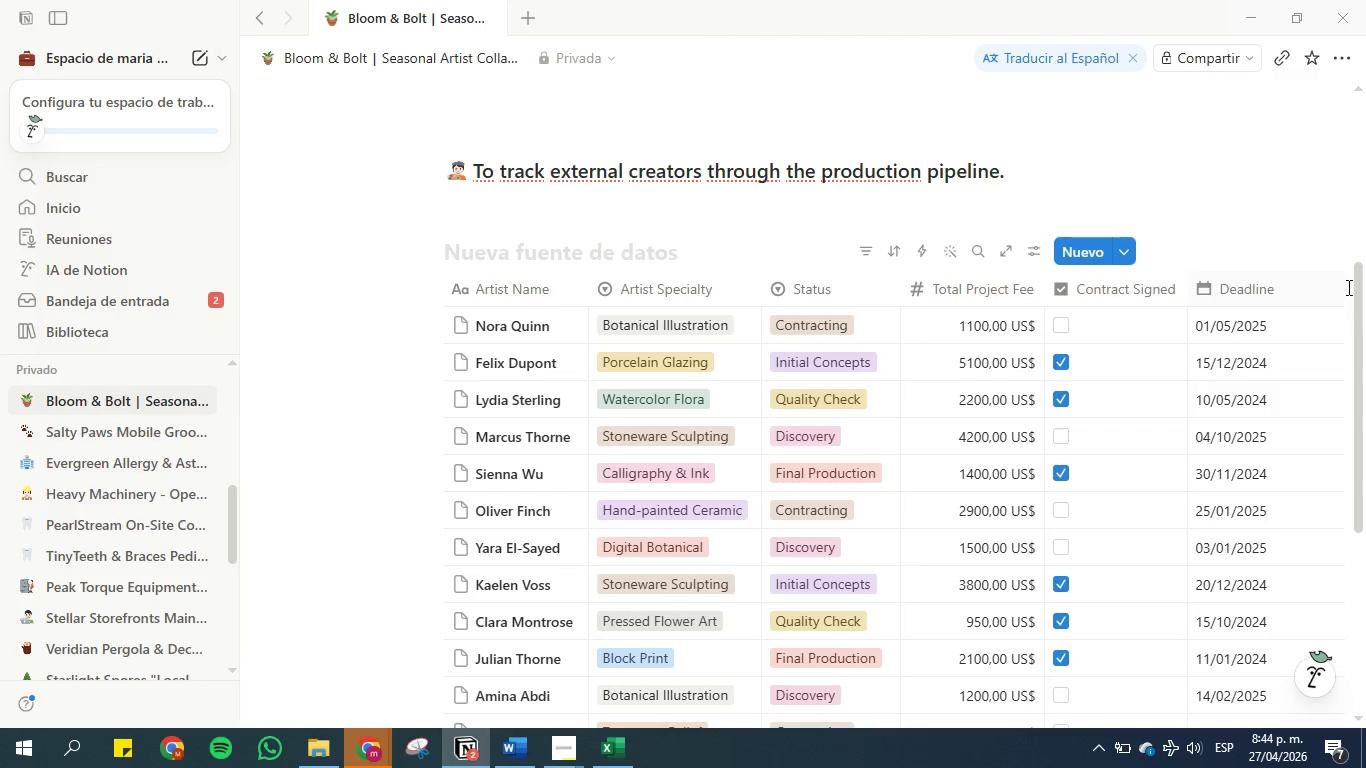 
scroll: coordinate [1035, 465], scroll_direction: down, amount: 3.0
 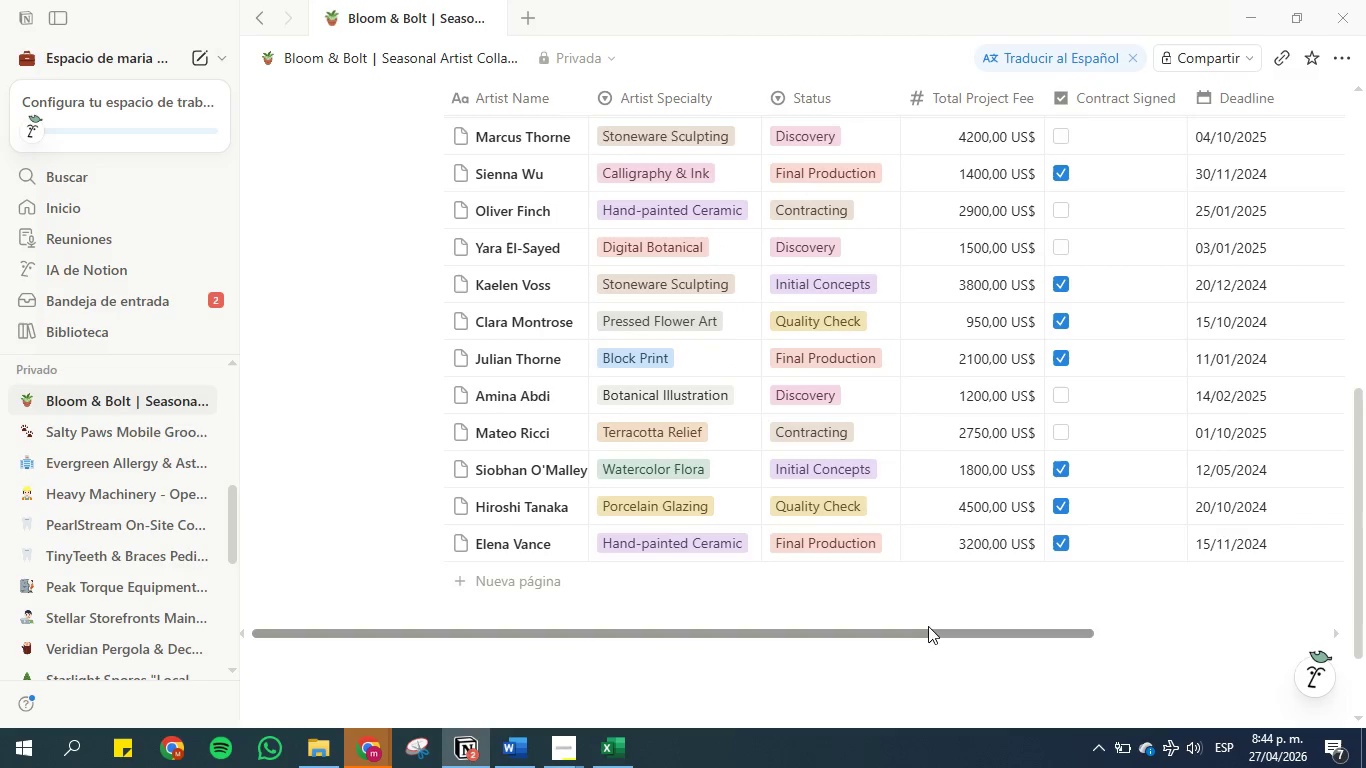 
left_click_drag(start_coordinate=[929, 625], to_coordinate=[1032, 631])
 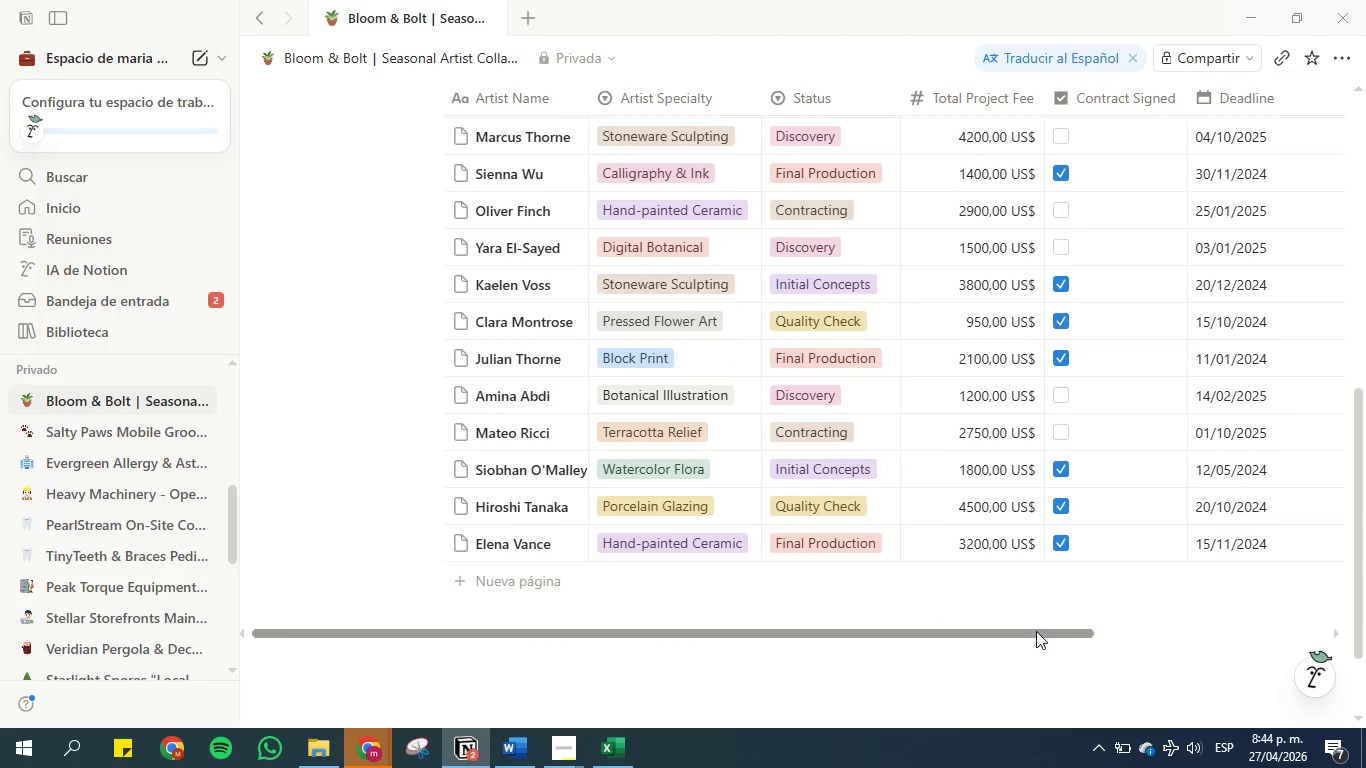 
left_click_drag(start_coordinate=[1031, 631], to_coordinate=[1229, 633])
 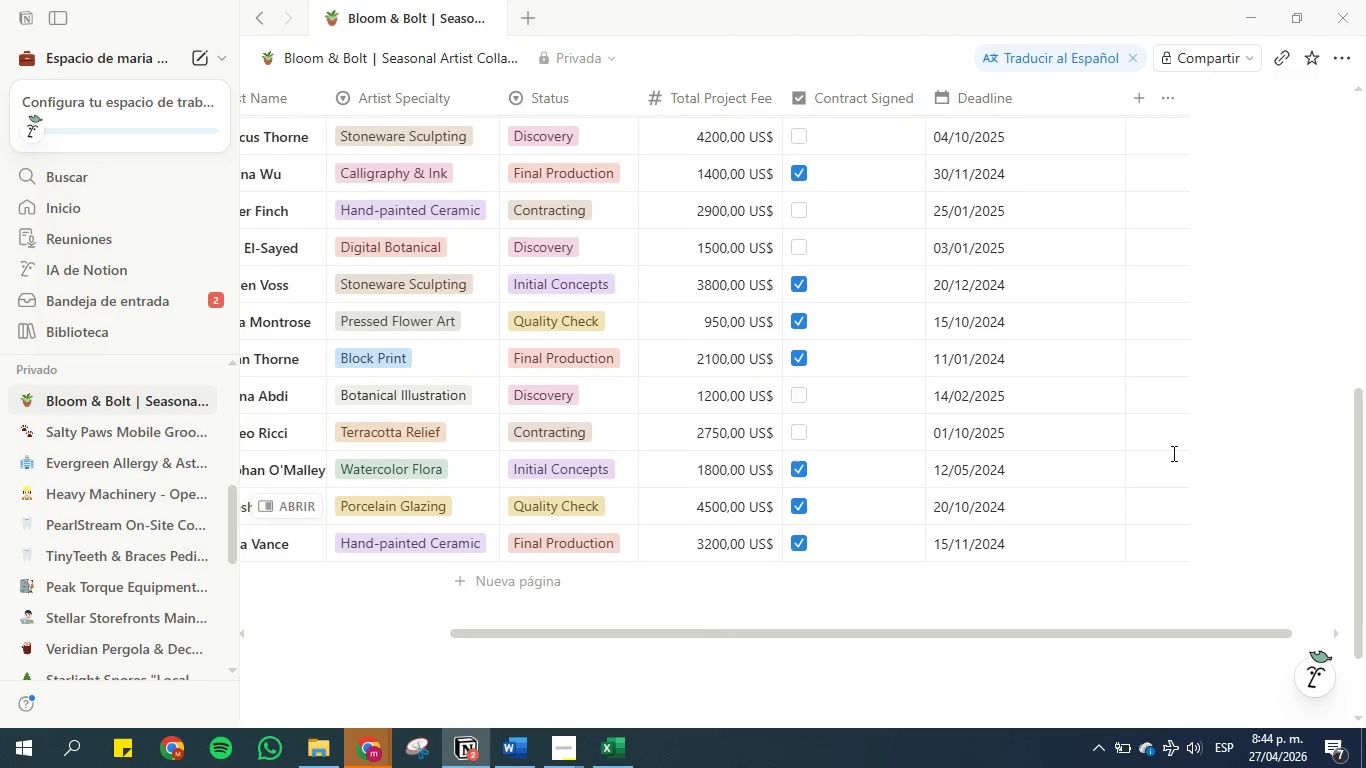 
scroll: coordinate [1140, 421], scroll_direction: up, amount: 3.0
 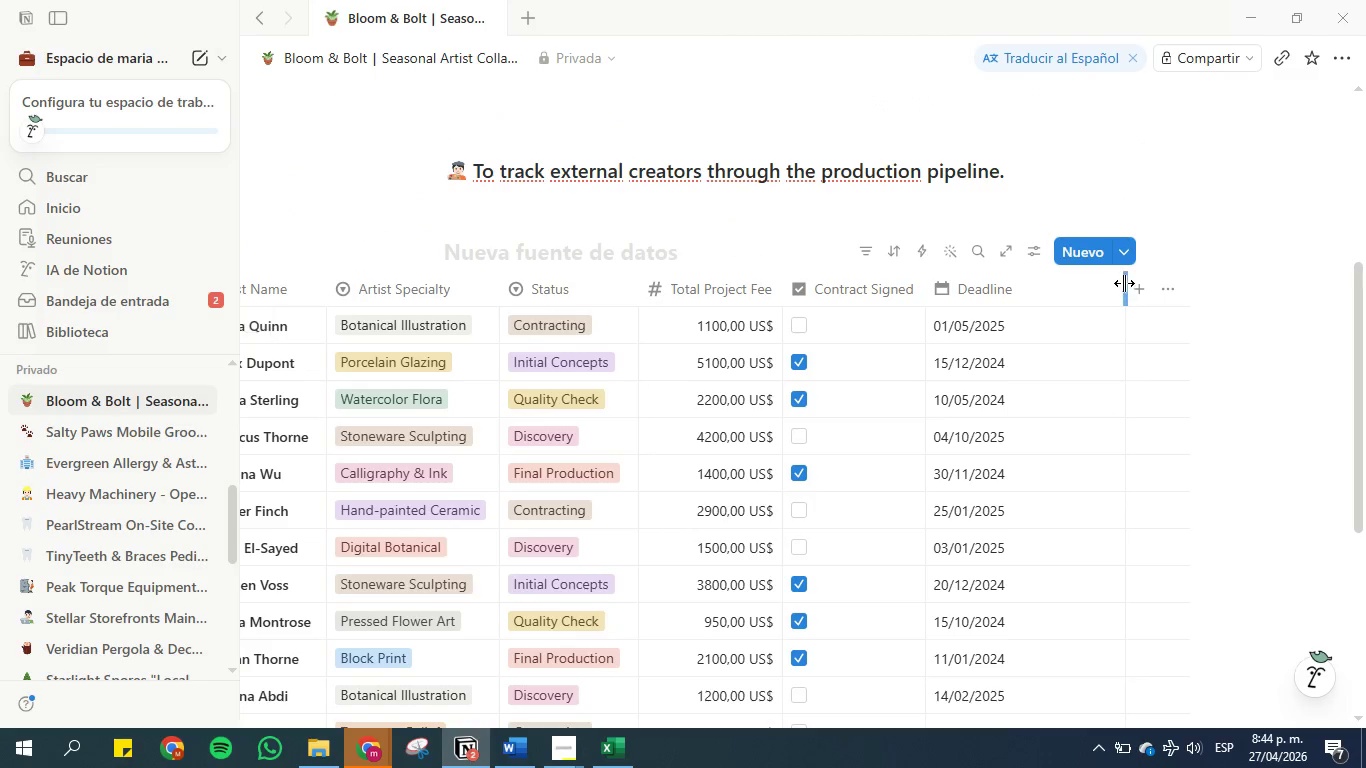 
left_click_drag(start_coordinate=[1124, 283], to_coordinate=[1023, 283])
 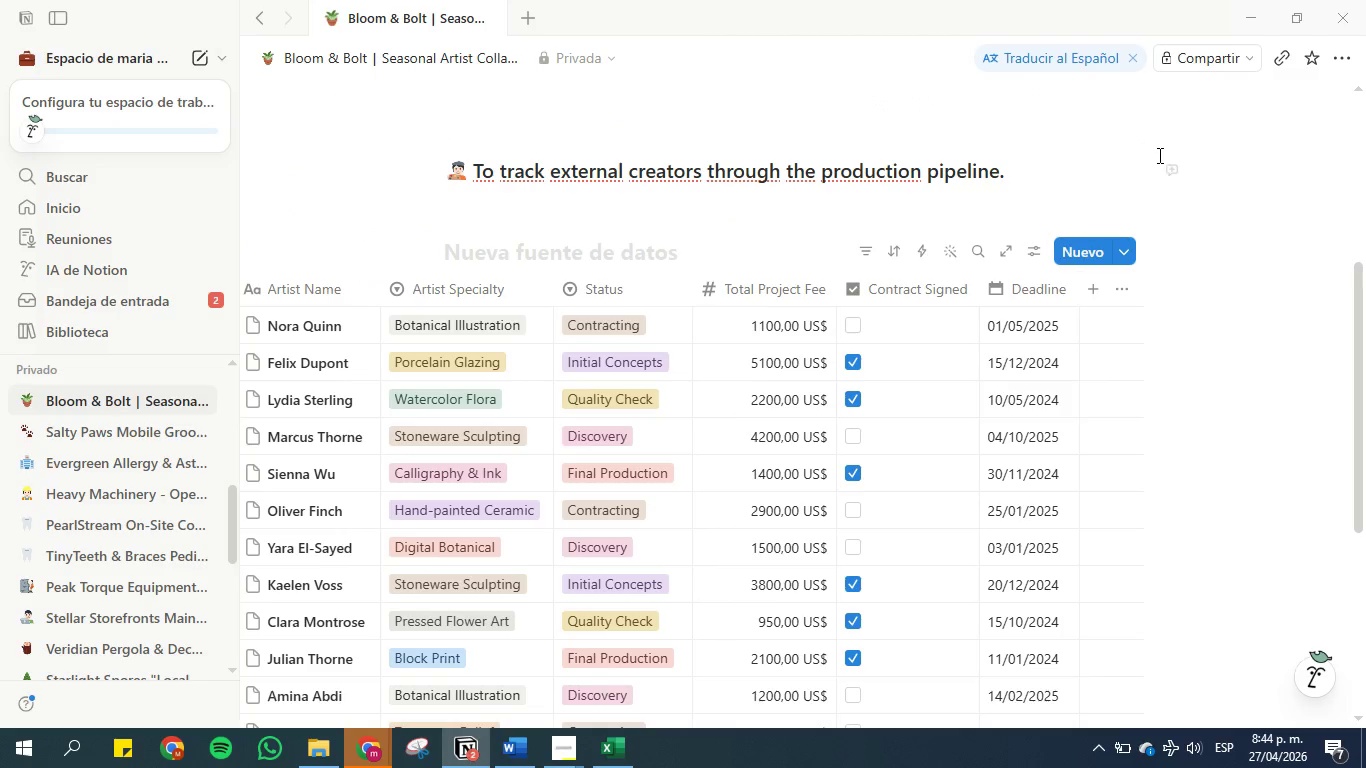 
left_click([1158, 155])
 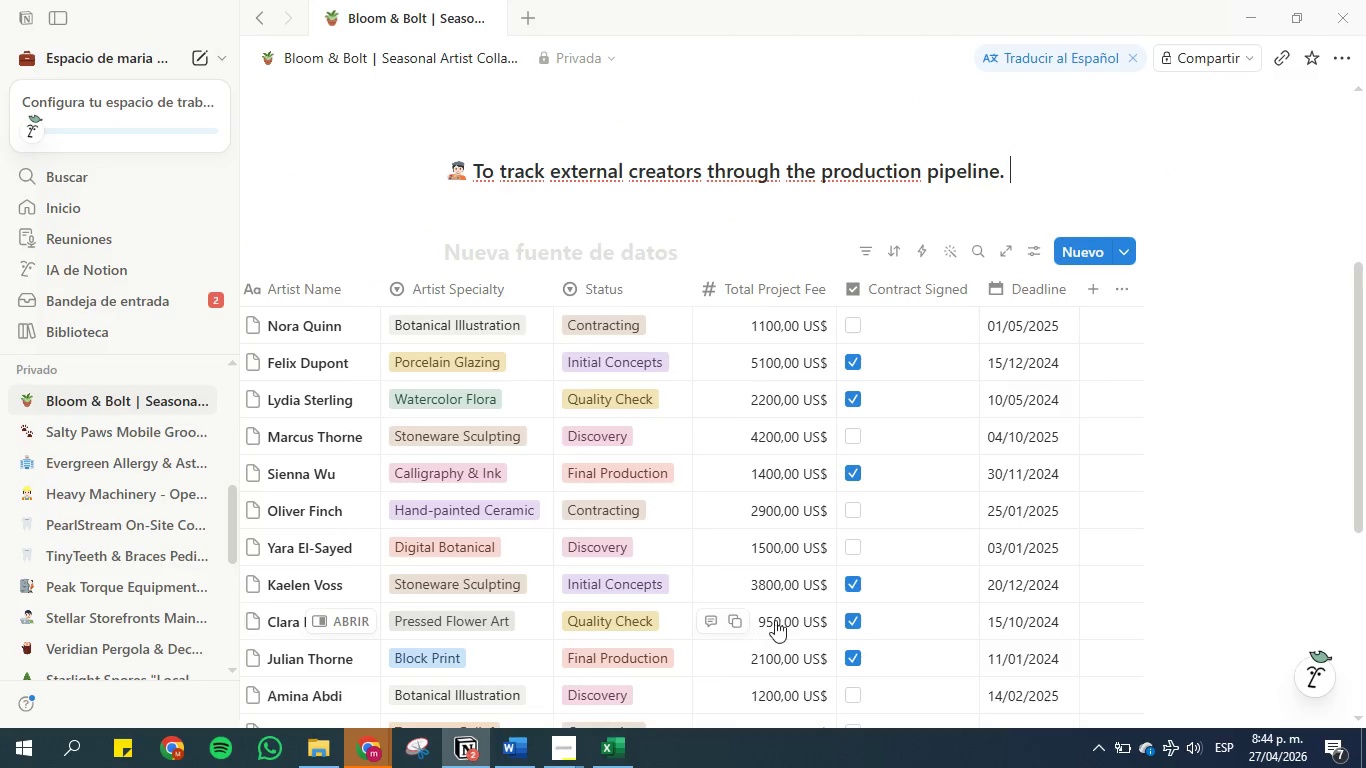 
left_click([599, 754])
 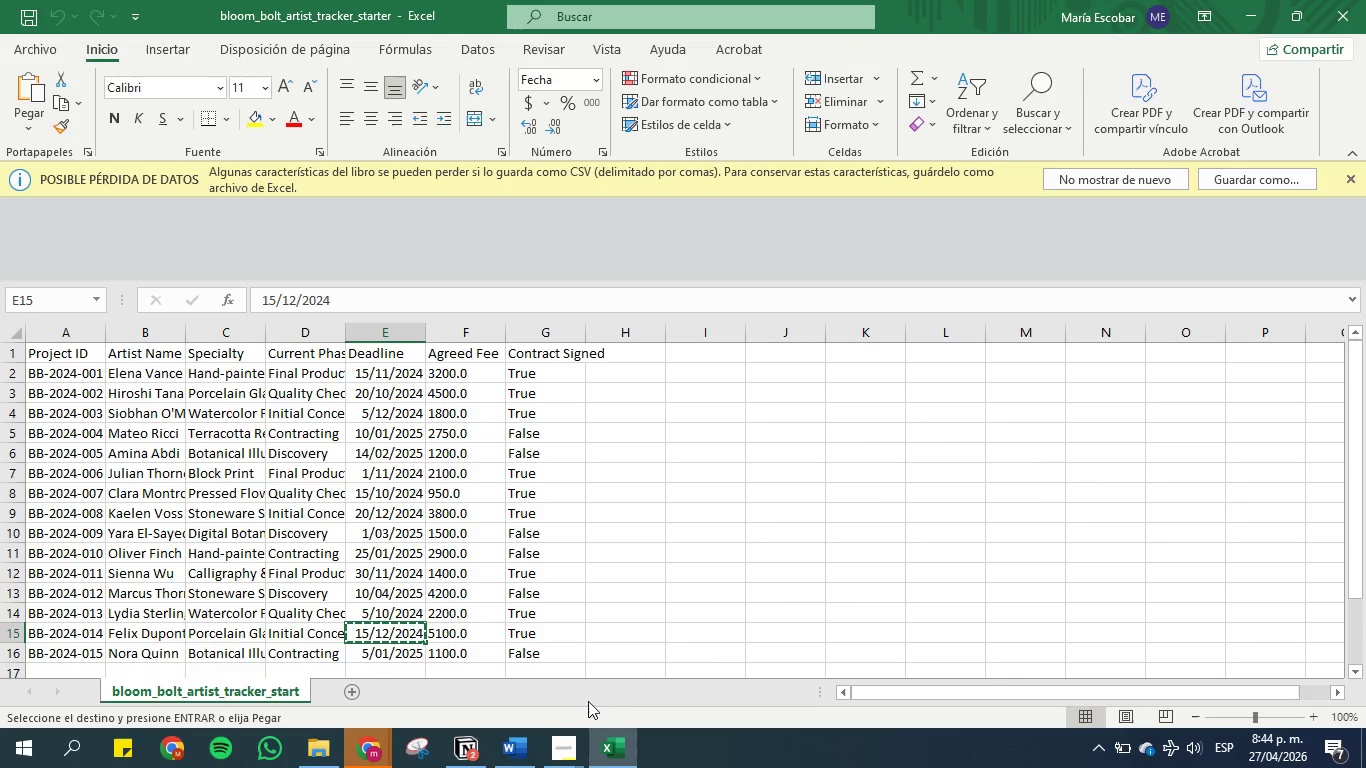 
left_click([511, 738])
 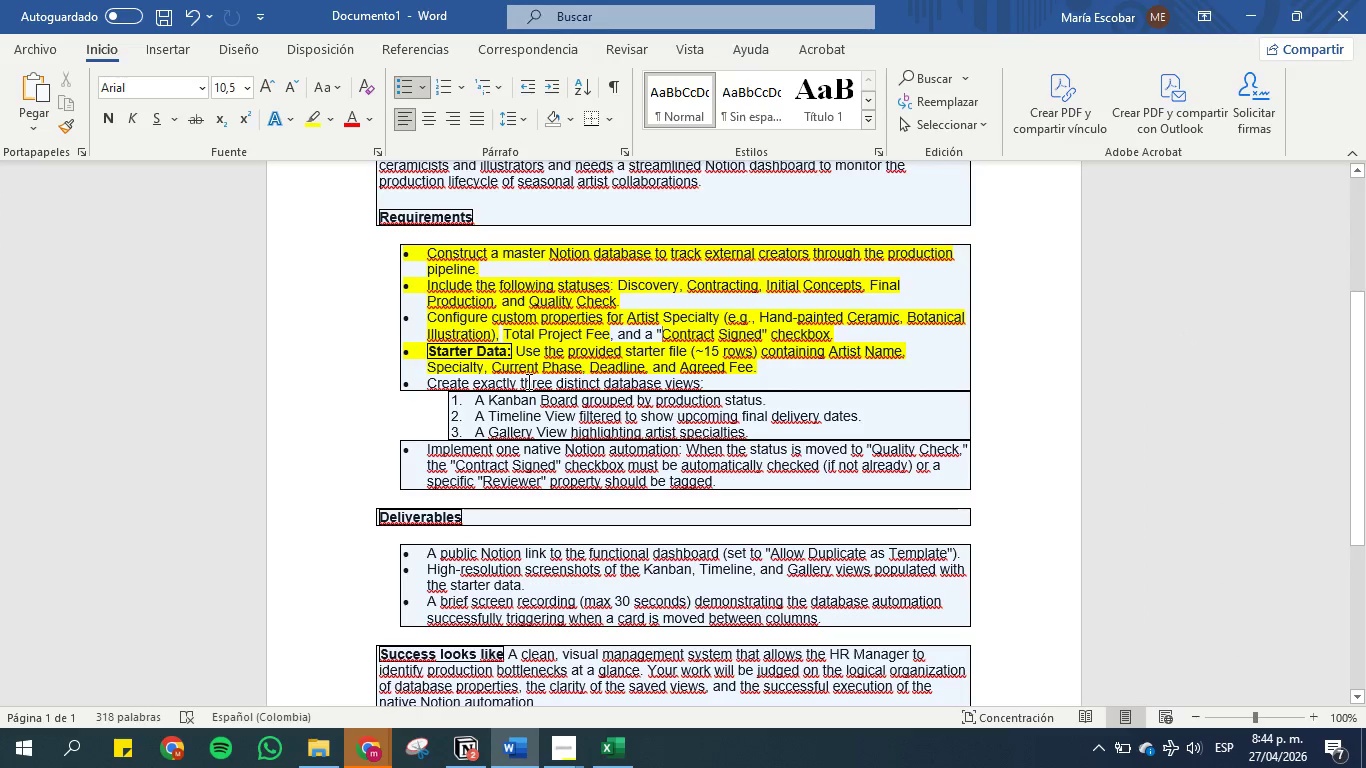 
left_click([612, 372])
 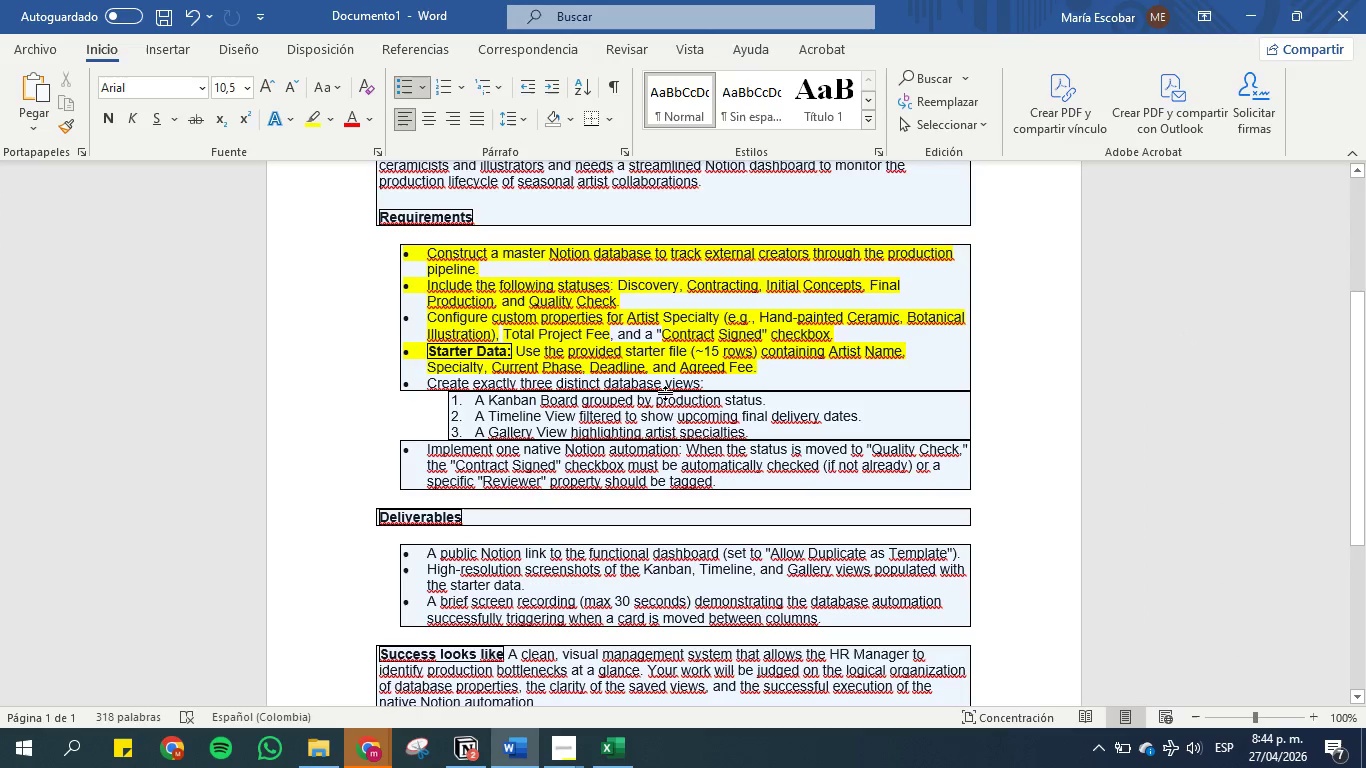 
wait(10.34)
 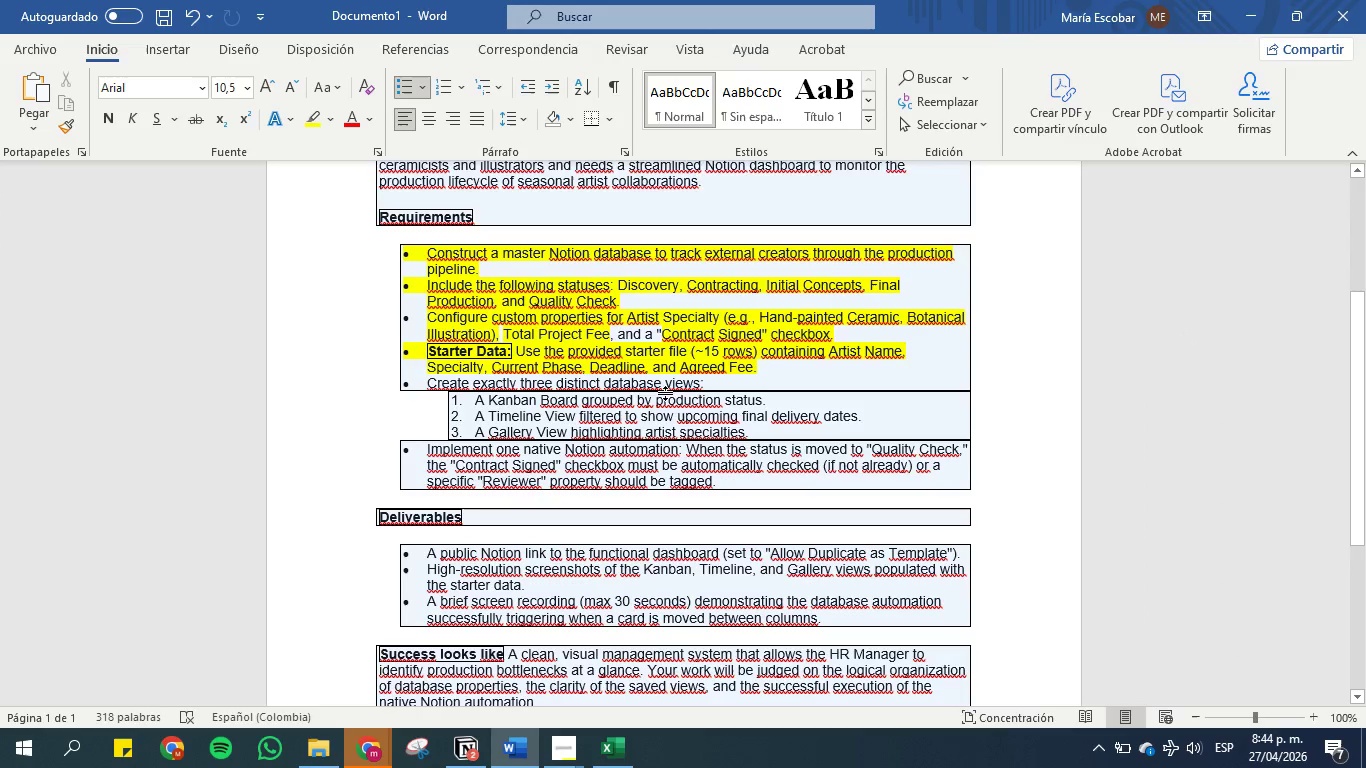 
left_click_drag(start_coordinate=[490, 397], to_coordinate=[571, 402])
 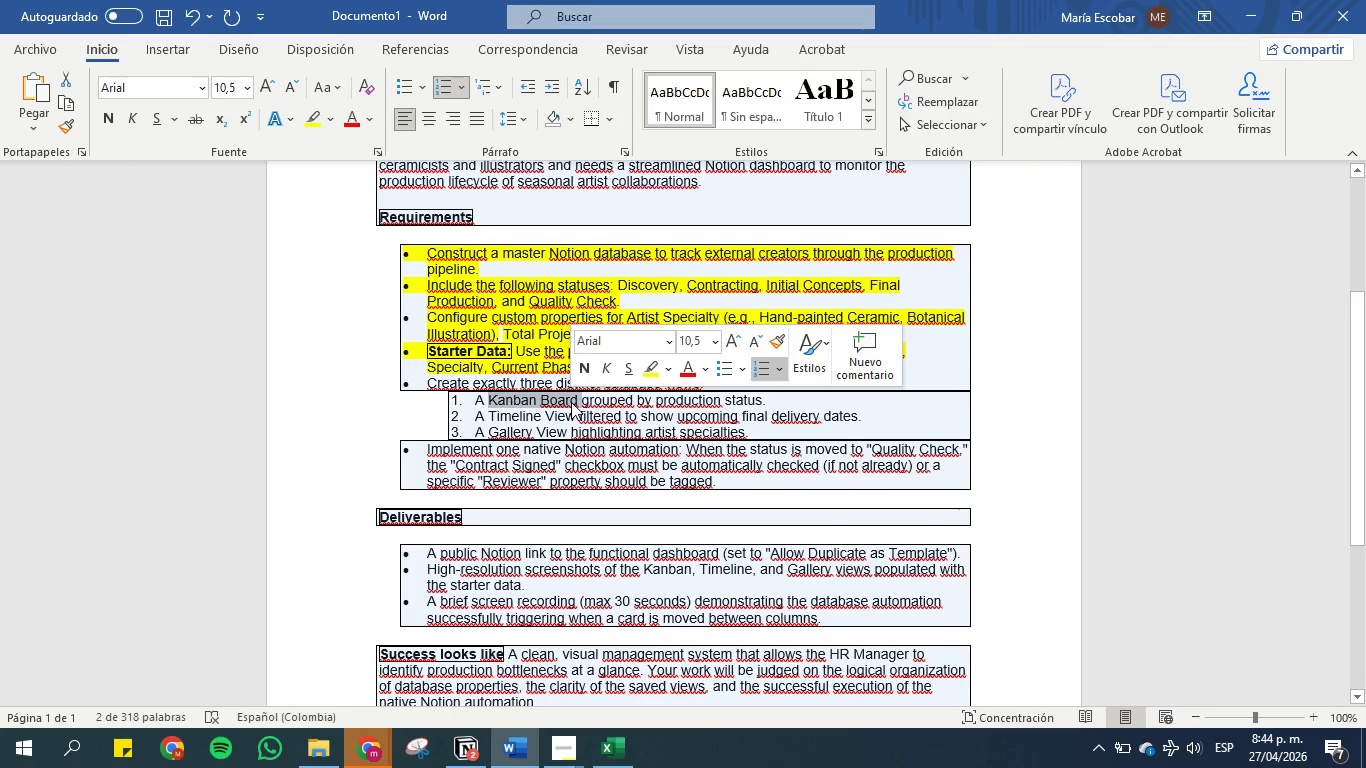 
key(Control+C)
 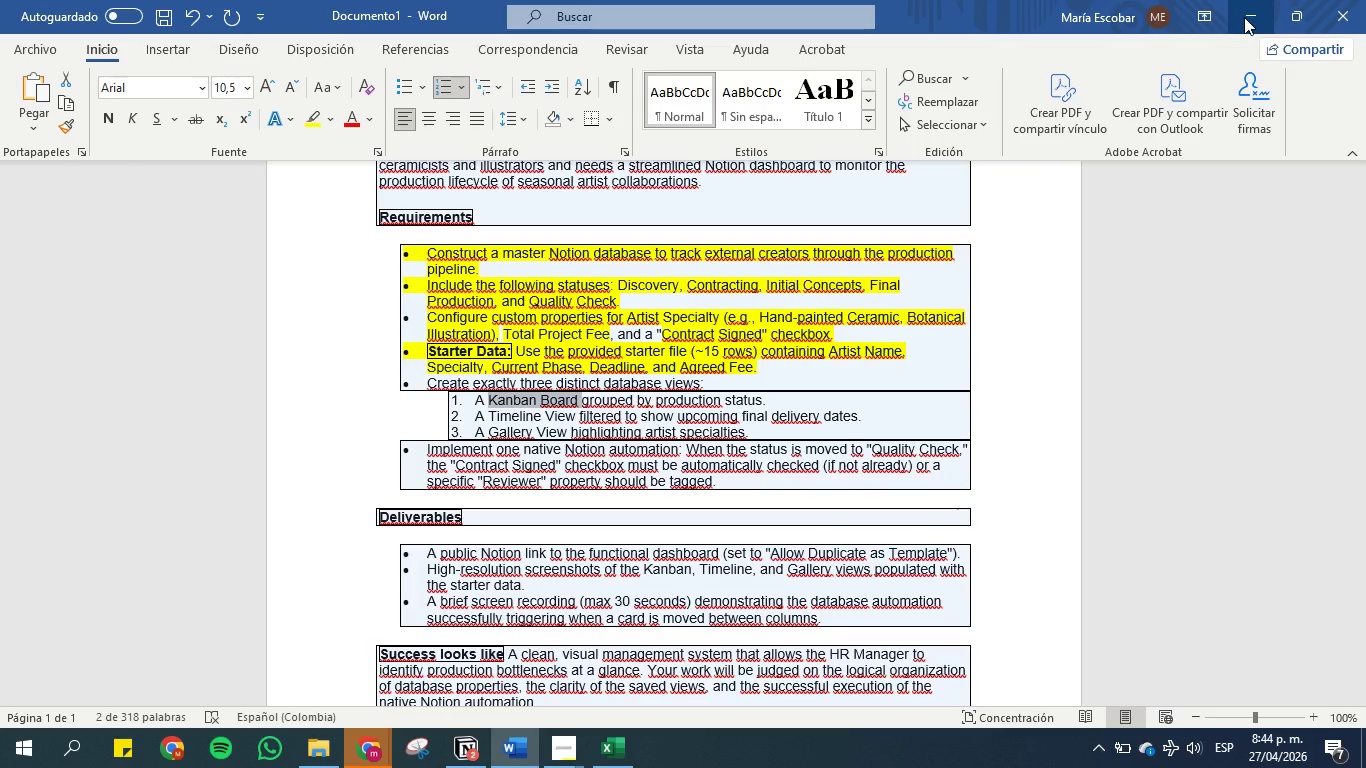 
left_click([1244, 17])
 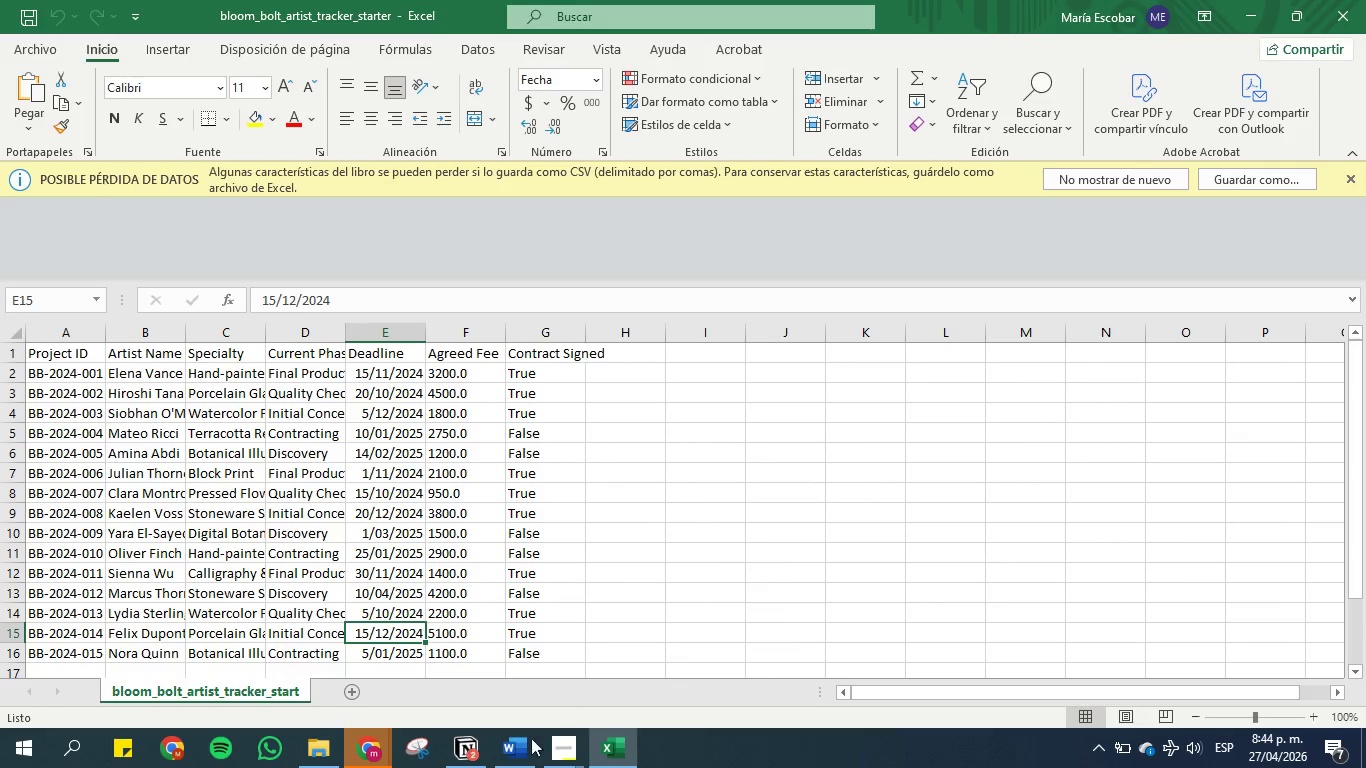 
left_click([469, 760])
 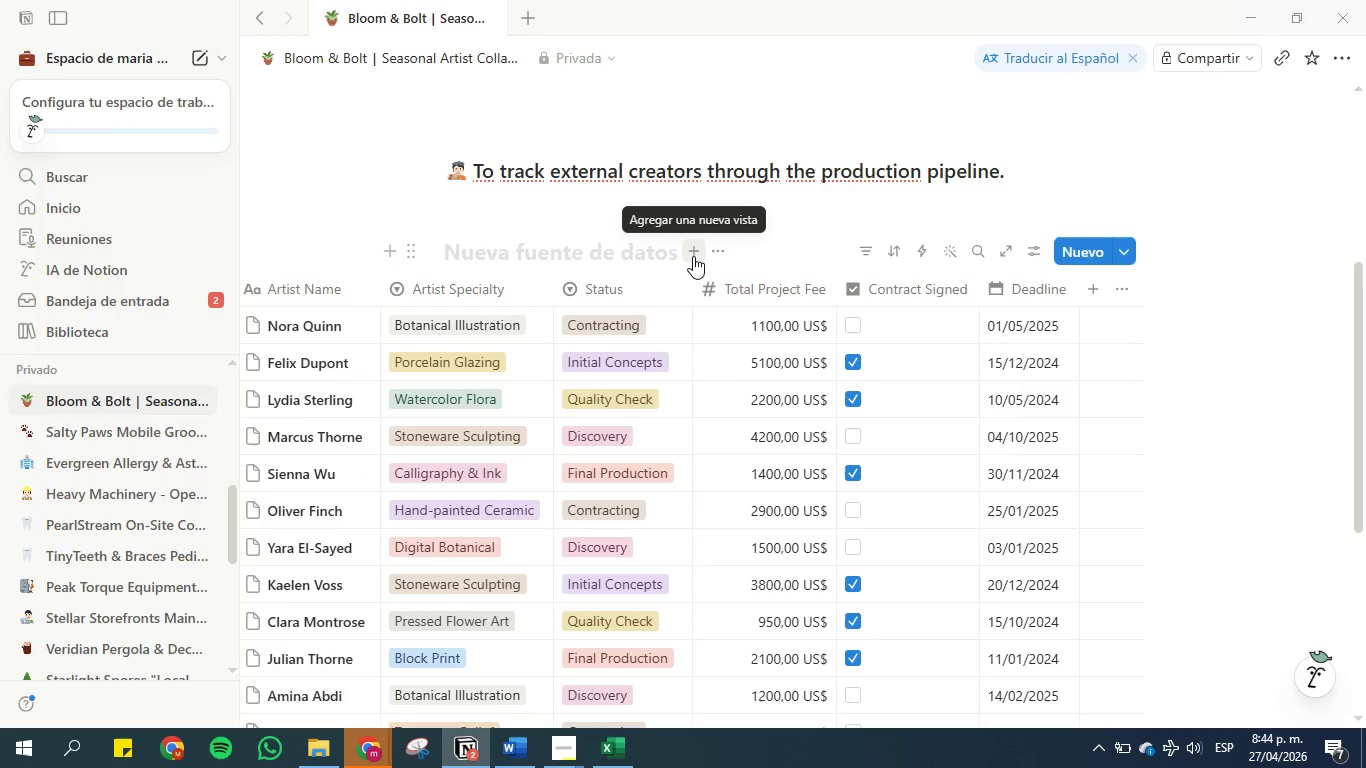 
left_click([693, 256])
 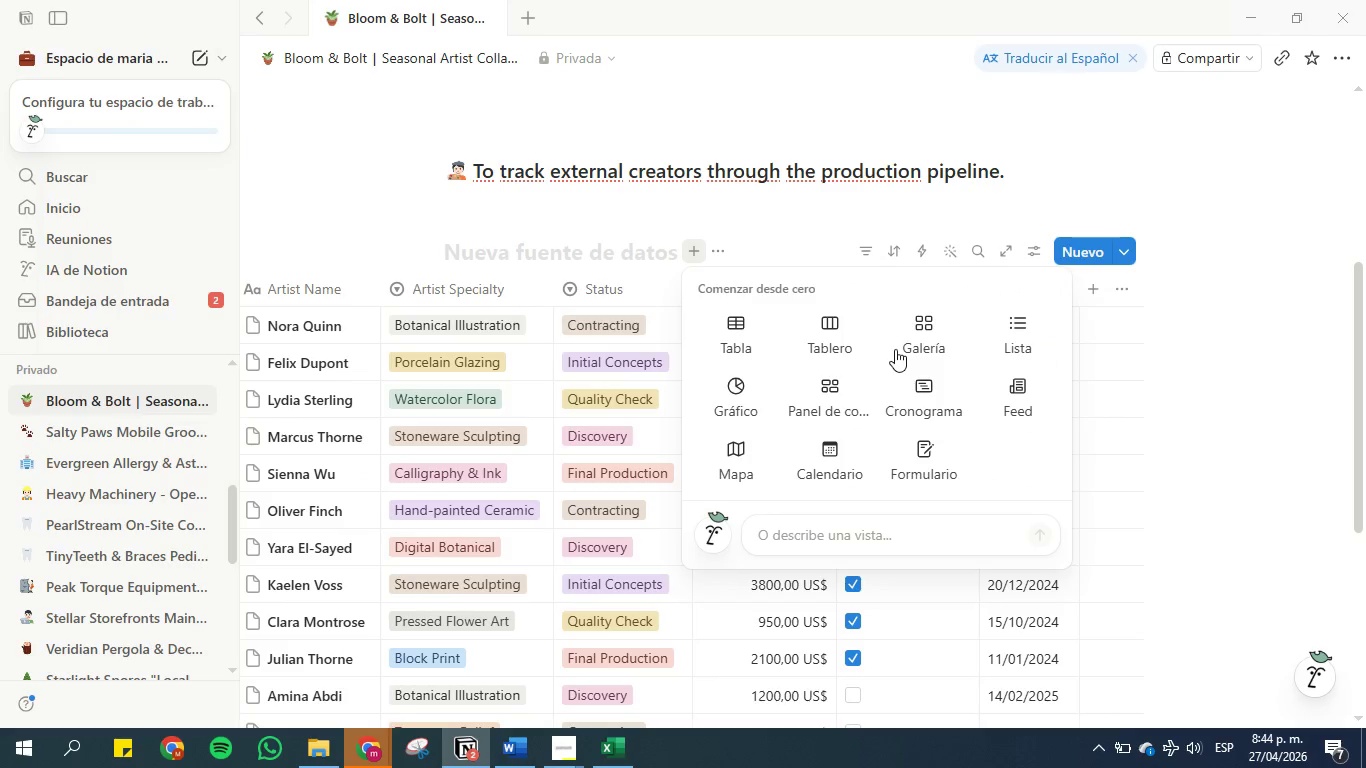 
left_click([845, 326])
 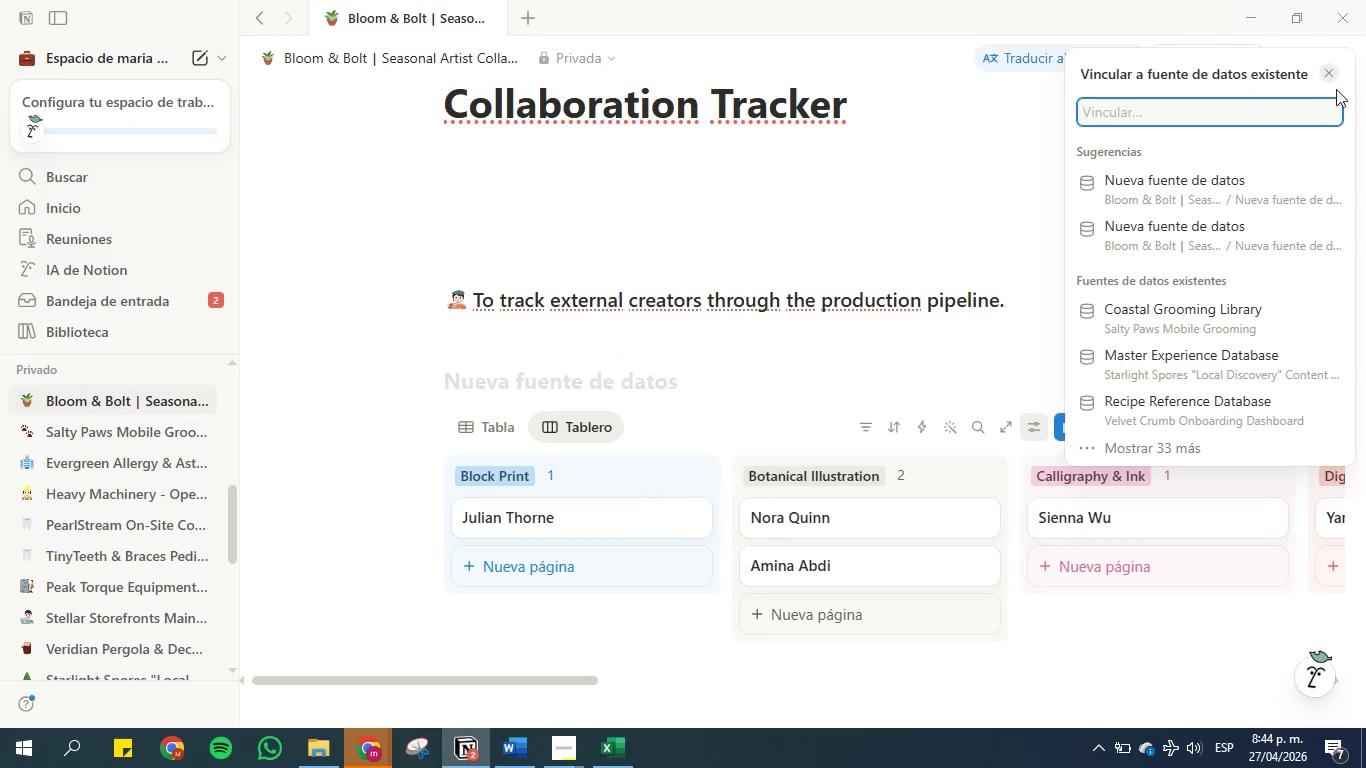 
left_click([1330, 66])
 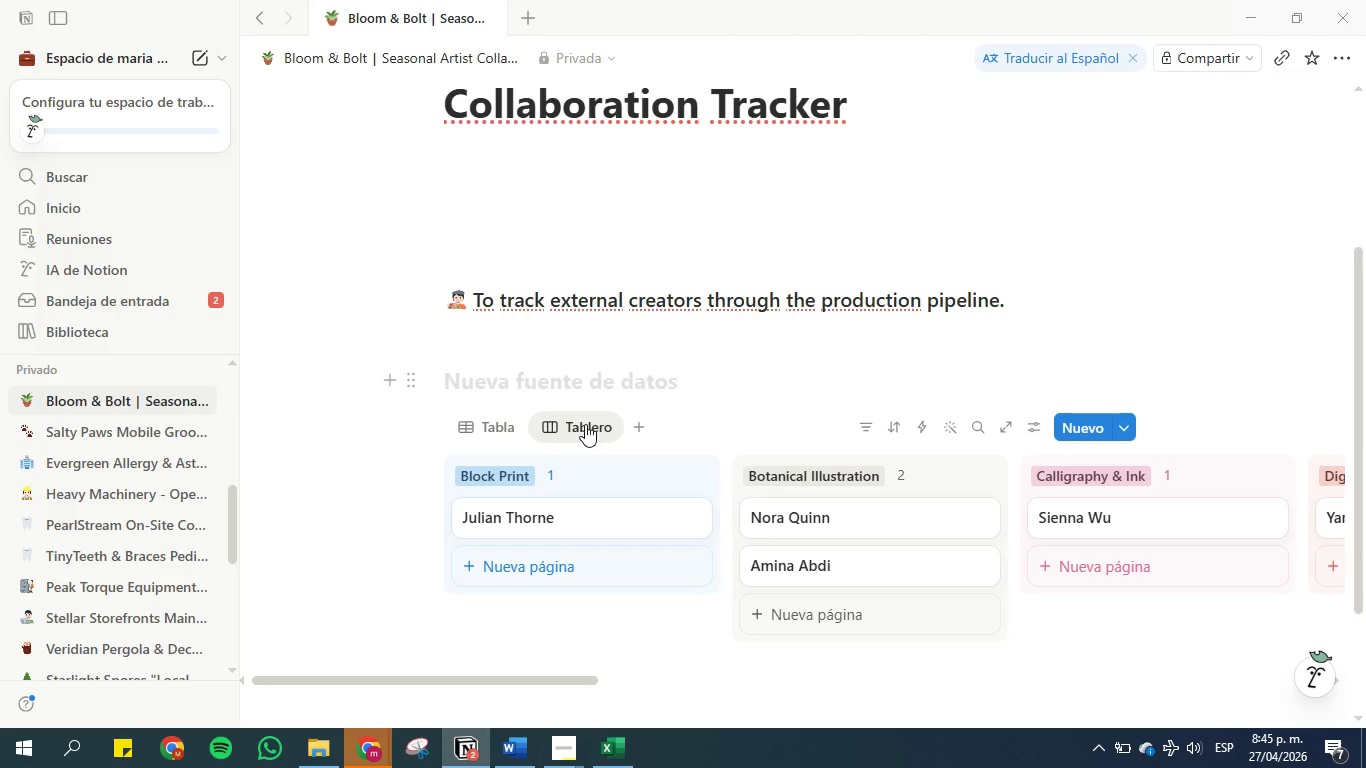 
left_click([584, 424])
 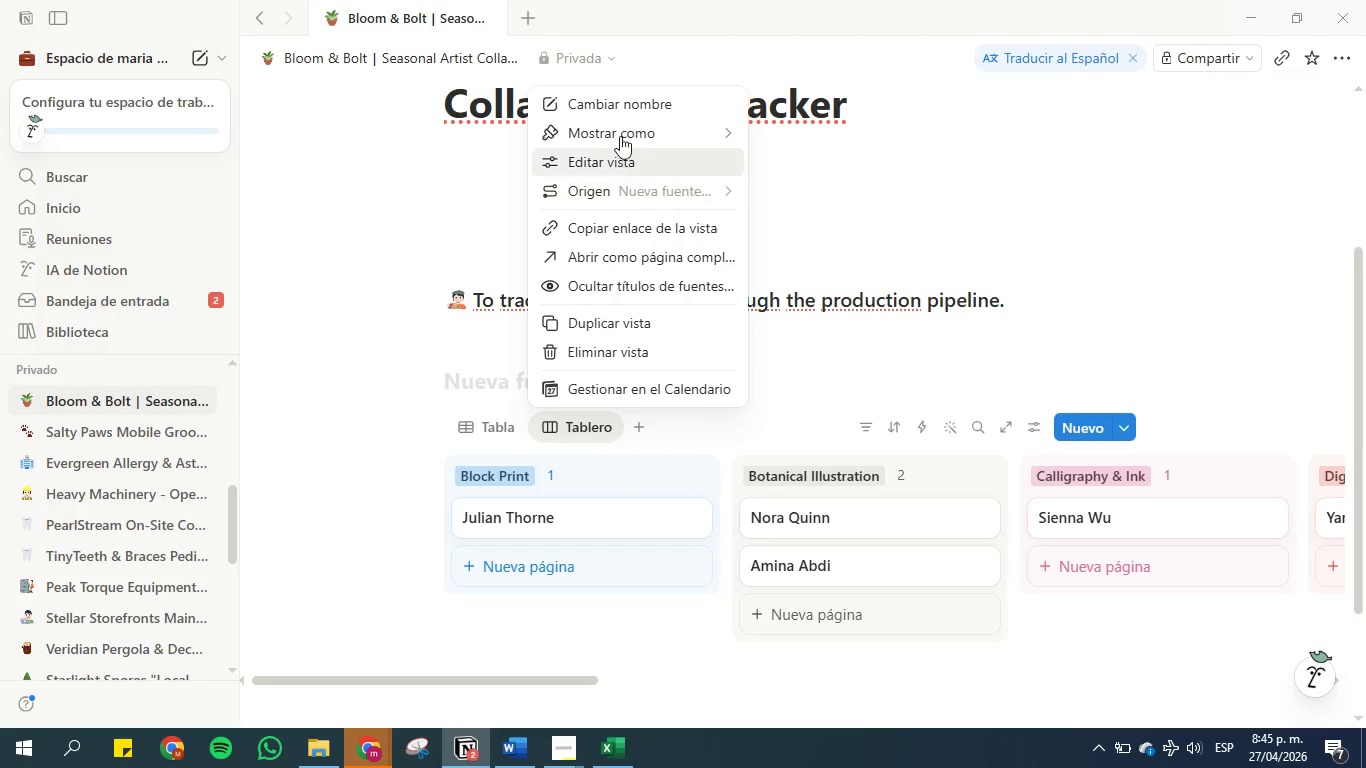 
left_click([620, 116])
 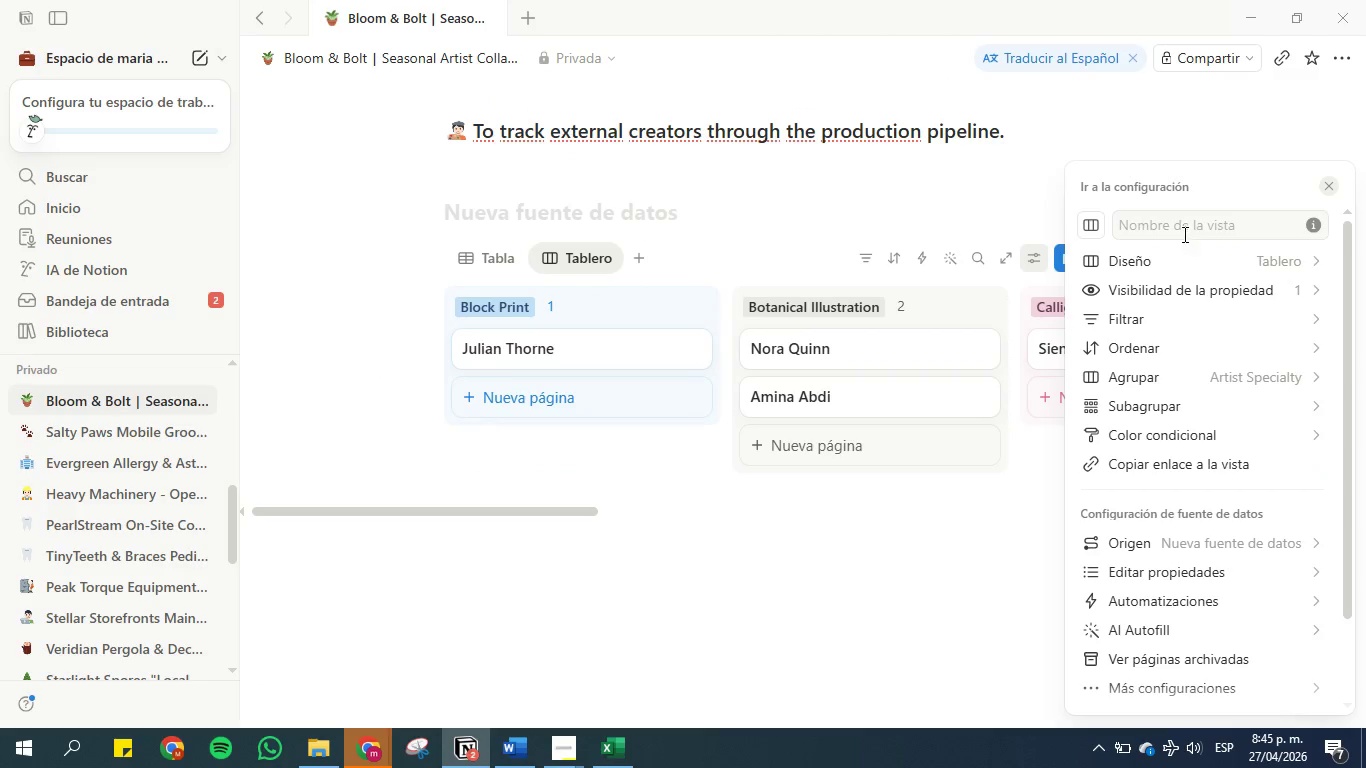 
left_click([1181, 229])
 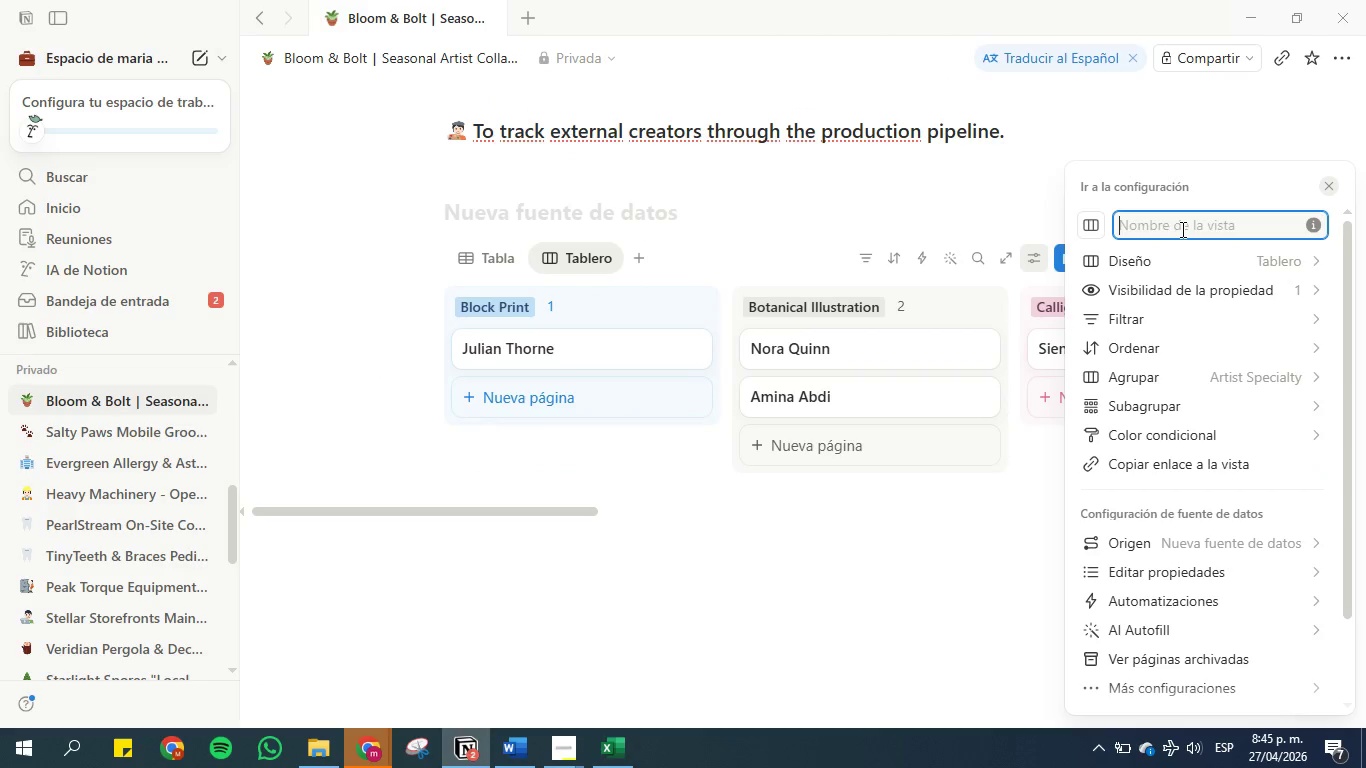 
key(Control+V)
 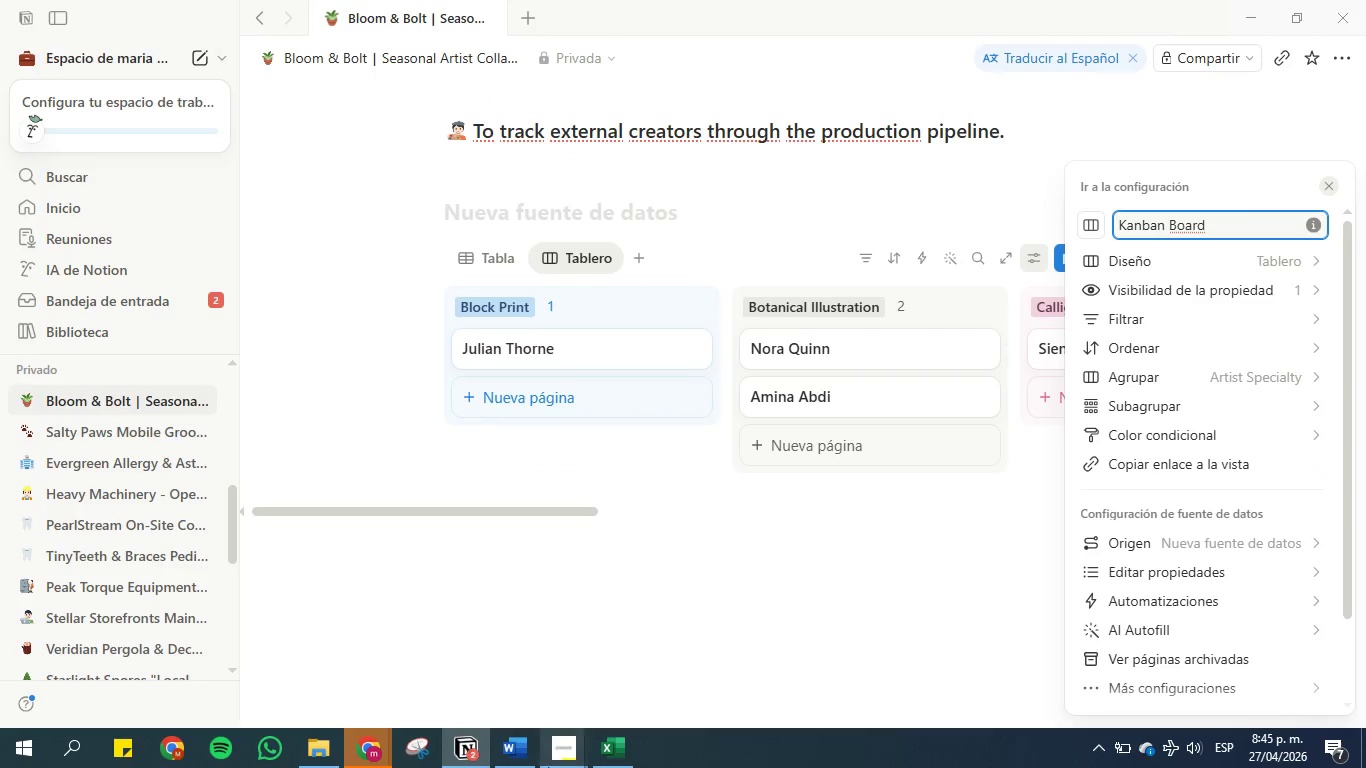 
left_click([498, 749])
 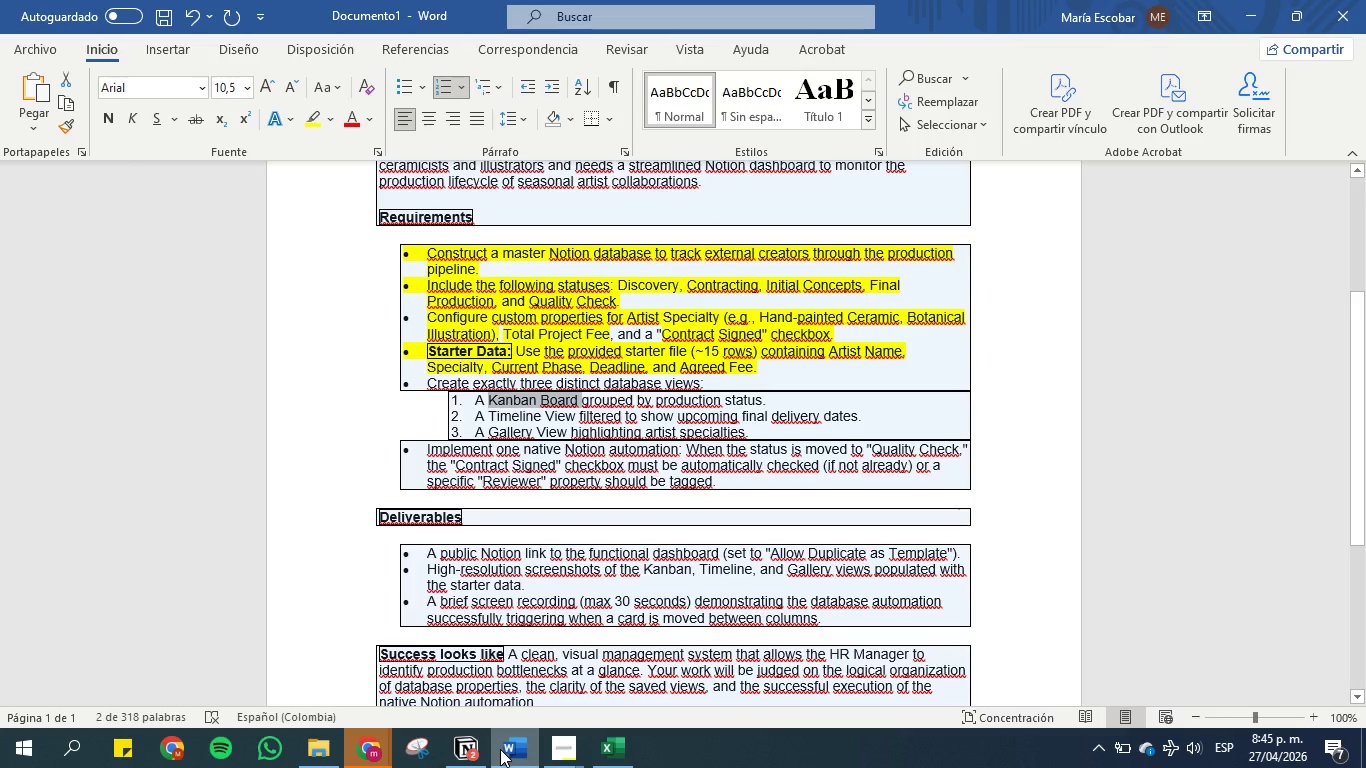 
left_click([508, 749])
 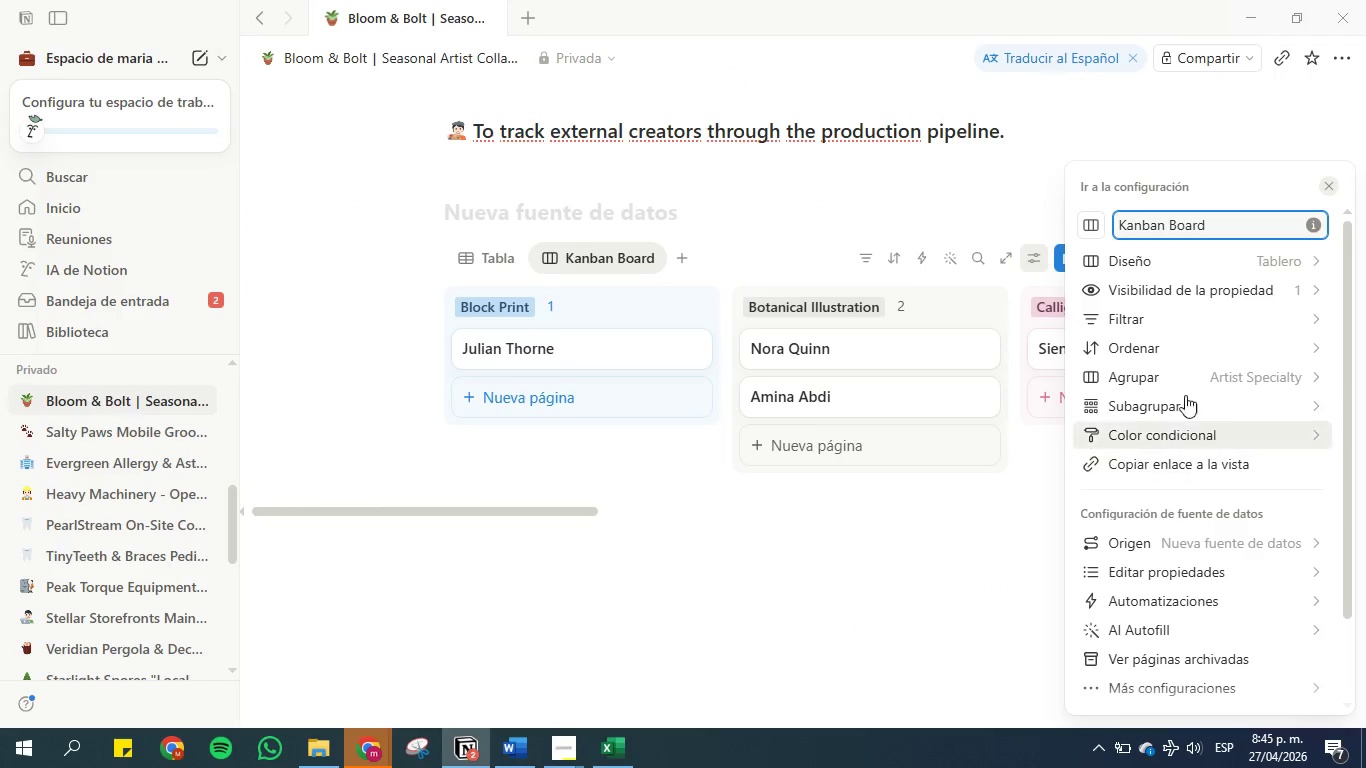 
left_click([1199, 372])
 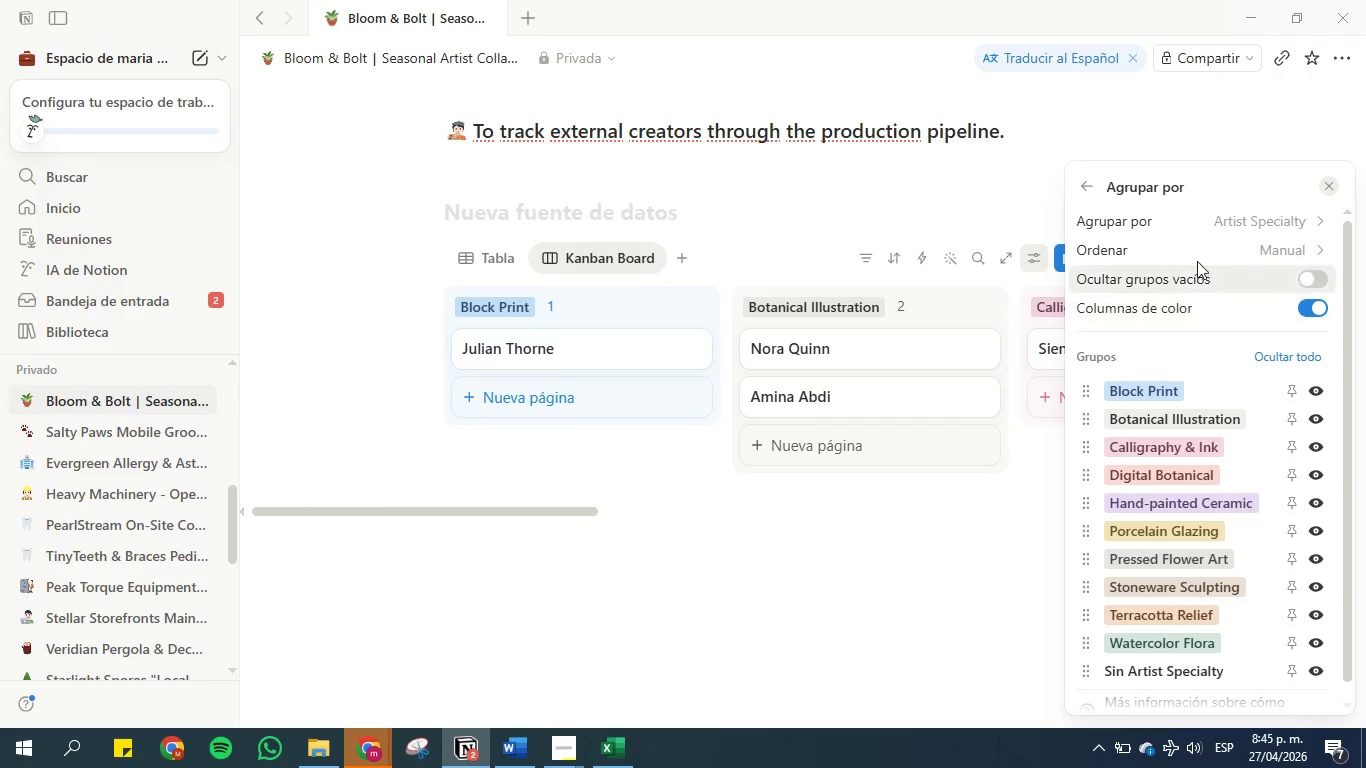 
left_click([1192, 217])
 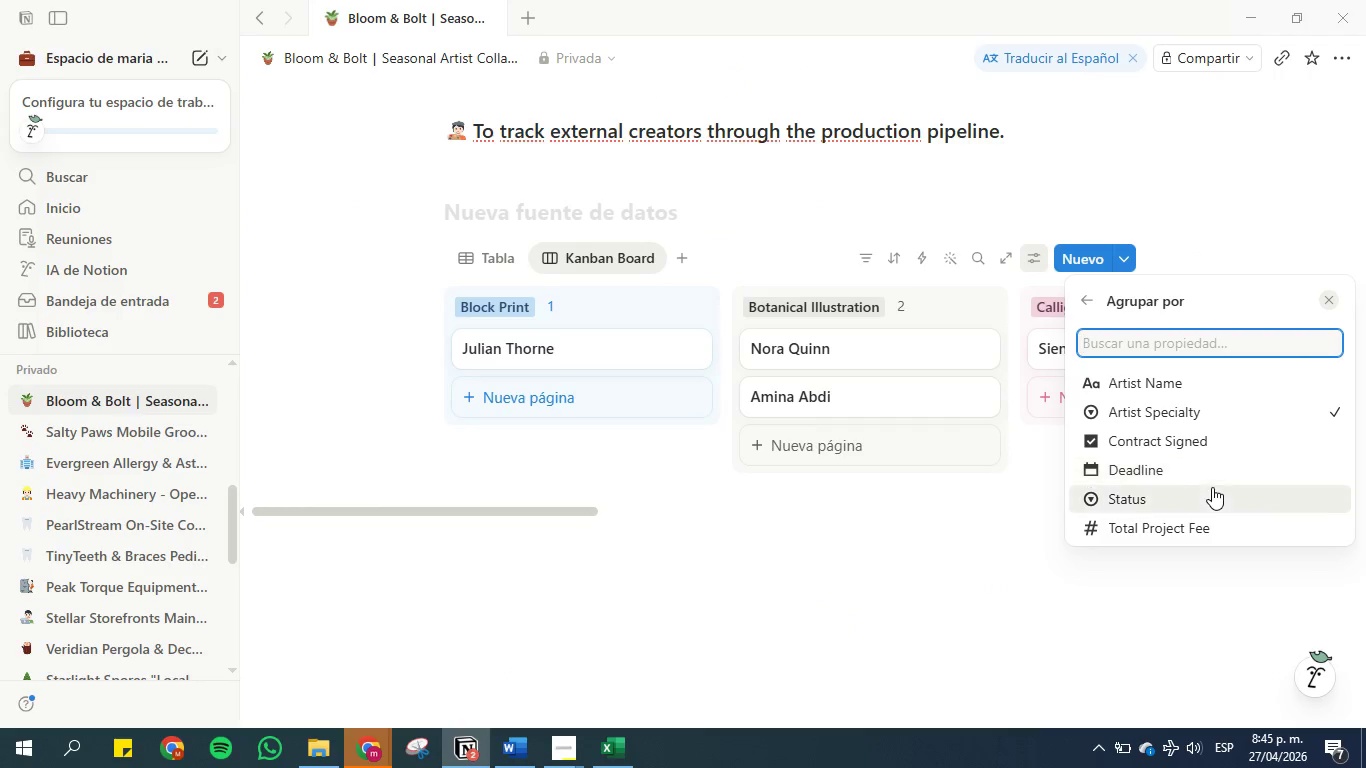 
left_click([1212, 497])
 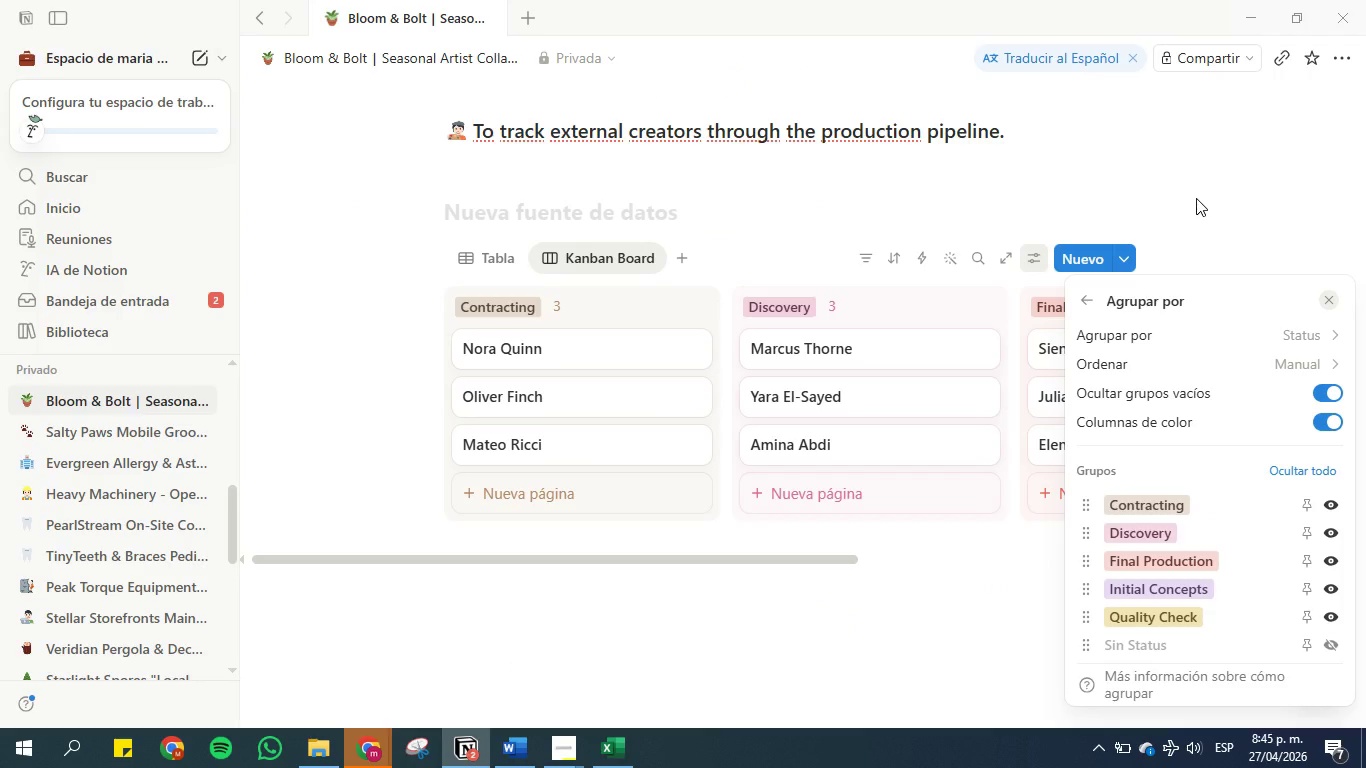 
left_click([1196, 198])
 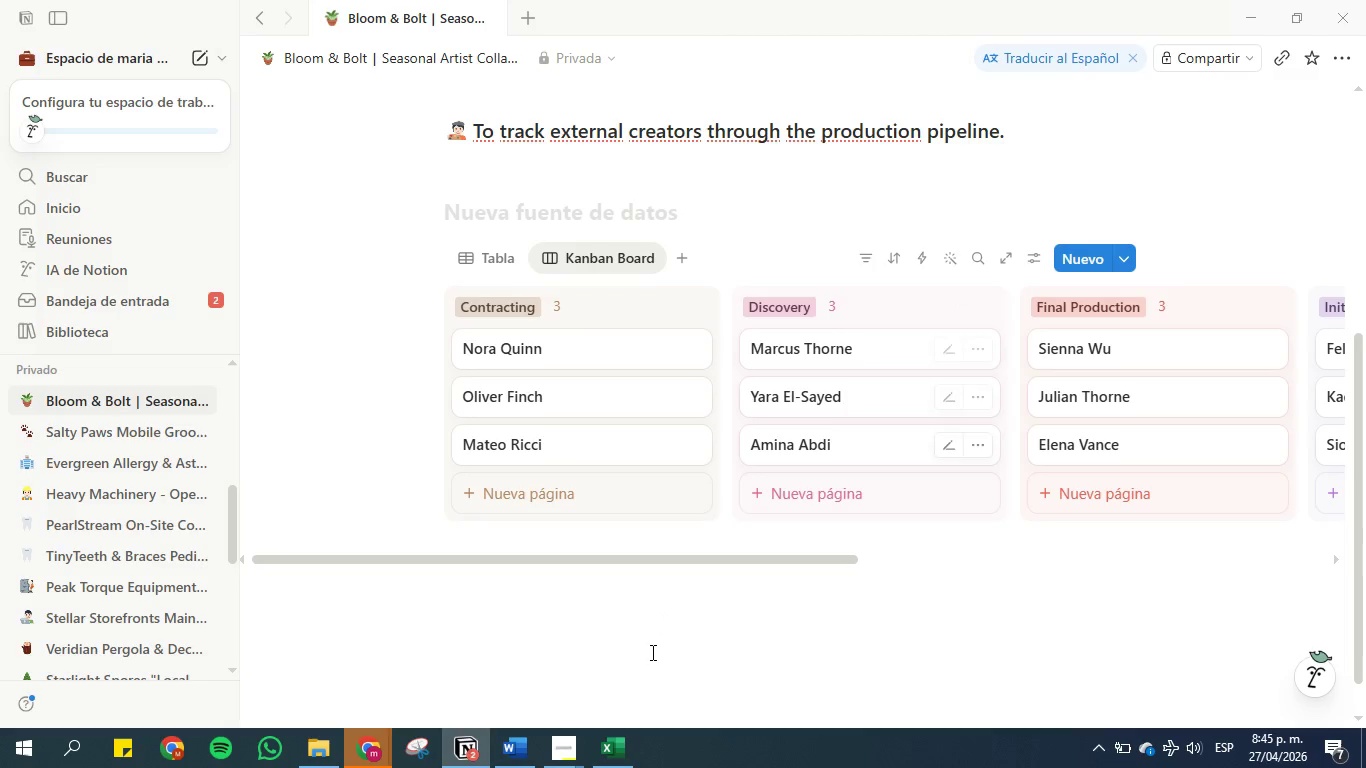 
left_click([503, 763])
 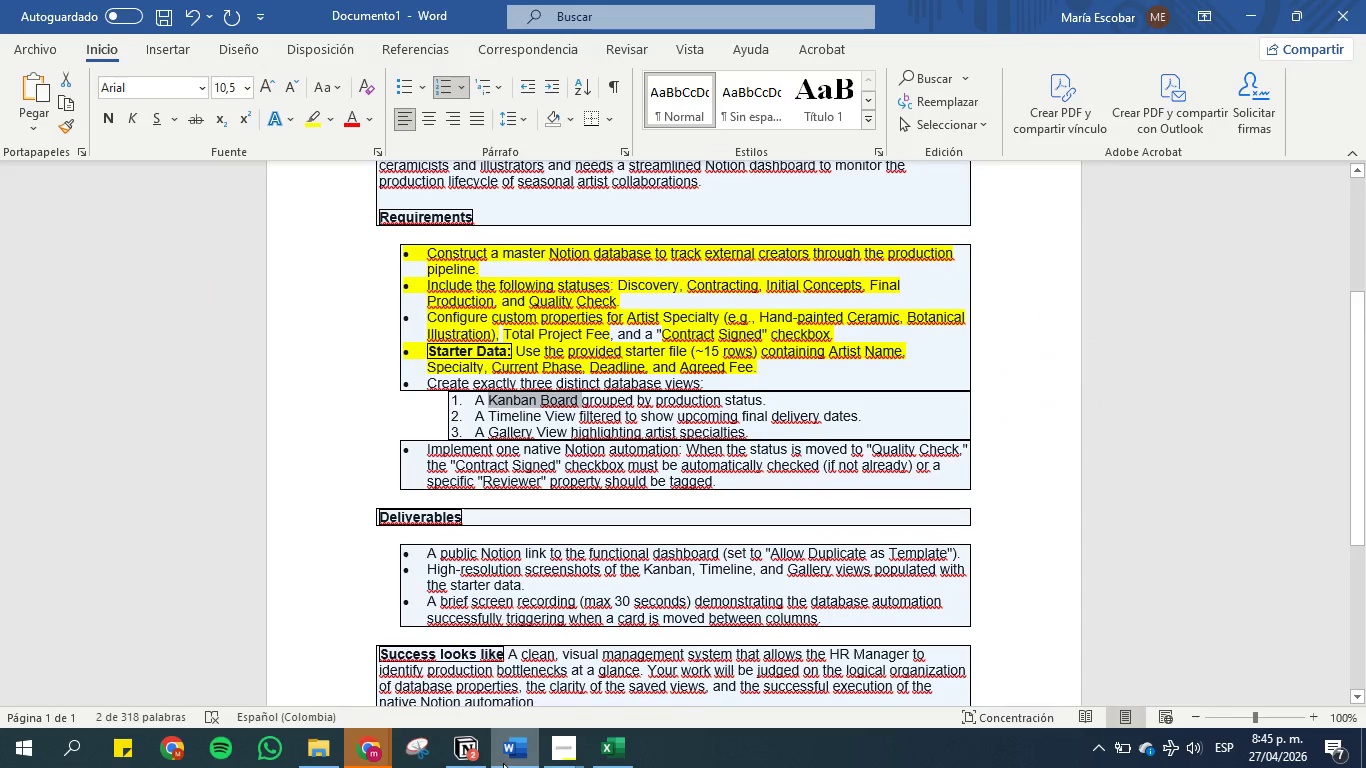 
left_click([503, 763])
 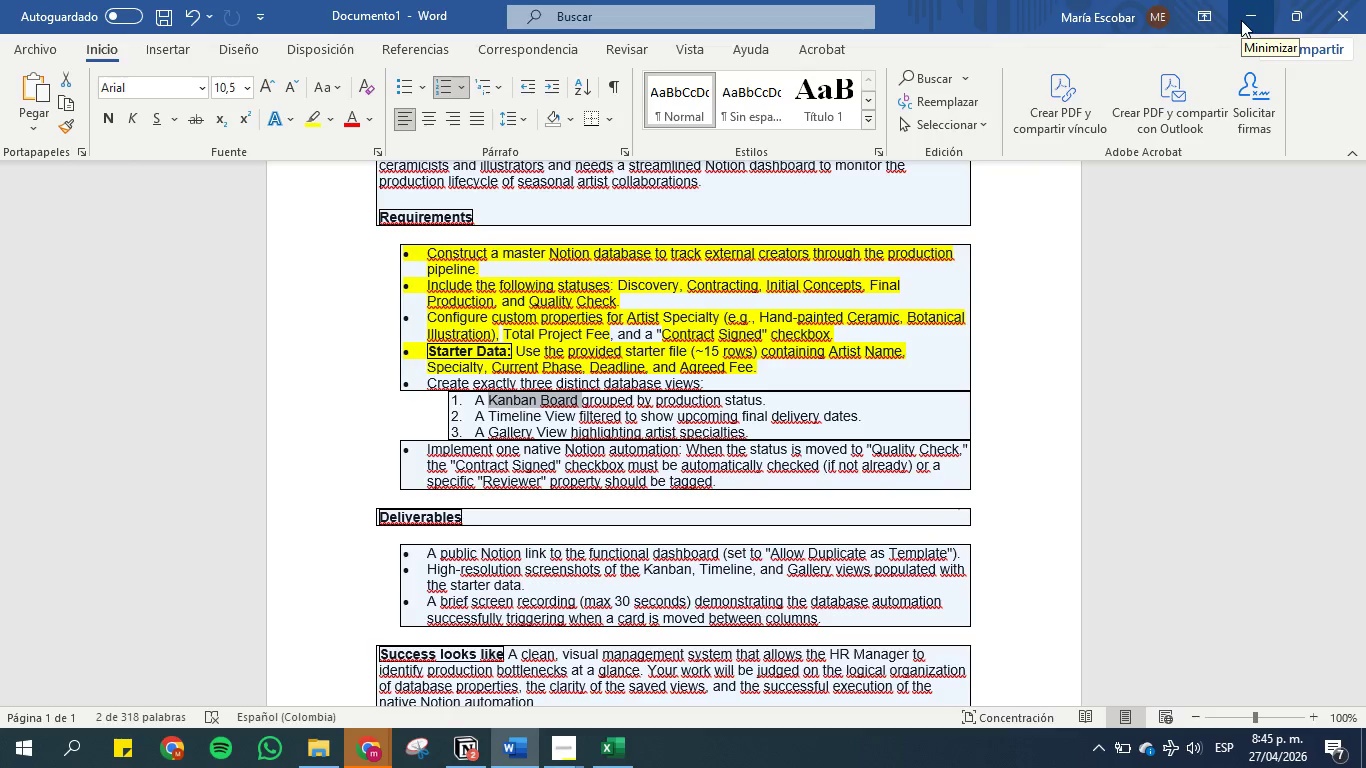 
wait(36.44)
 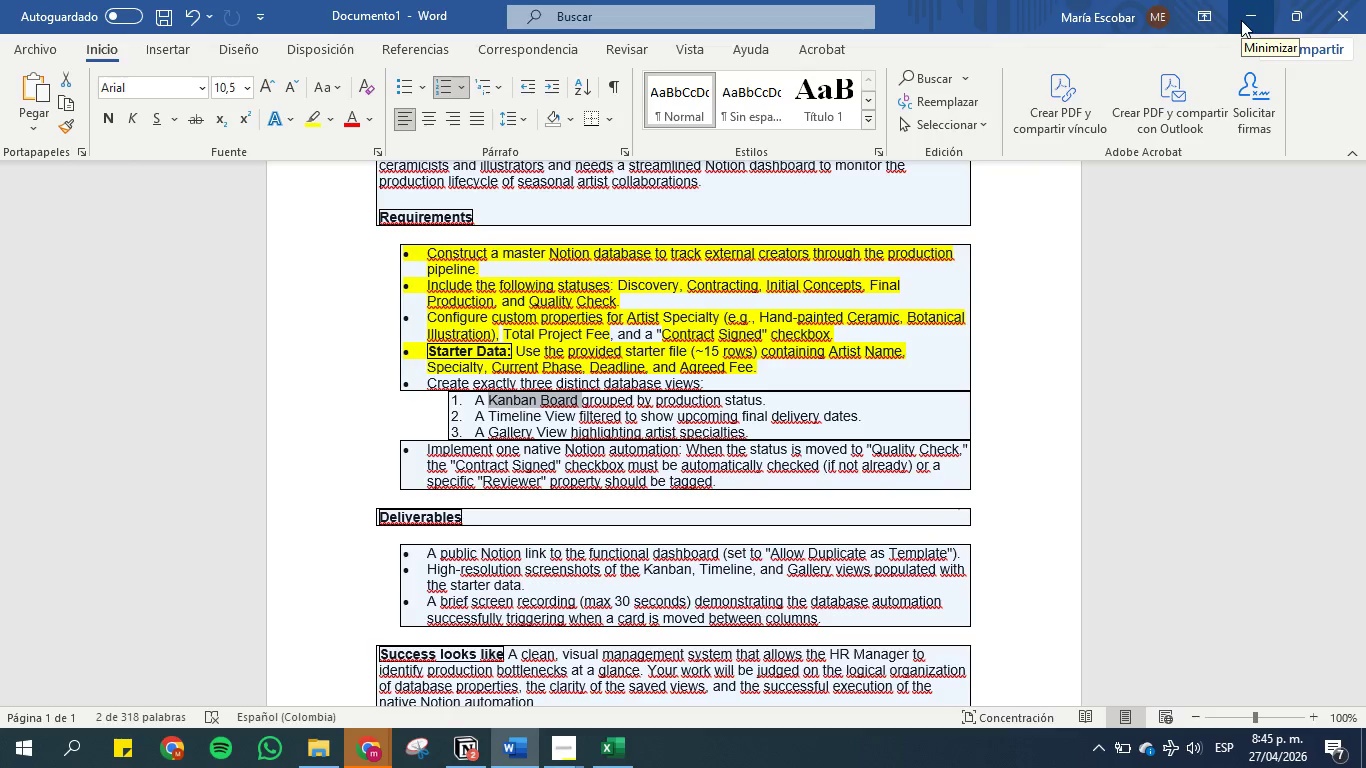 
left_click([1241, 20])
 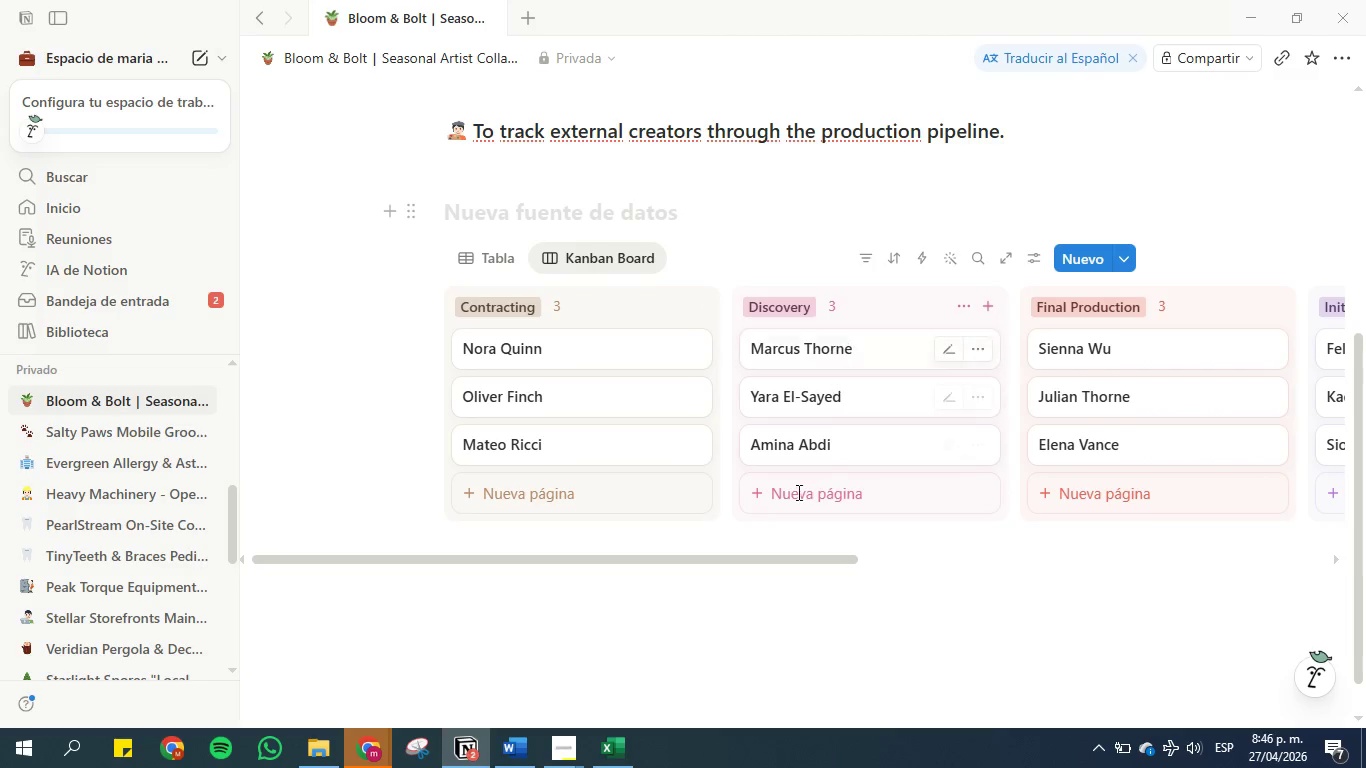 
left_click_drag(start_coordinate=[751, 561], to_coordinate=[996, 547])
 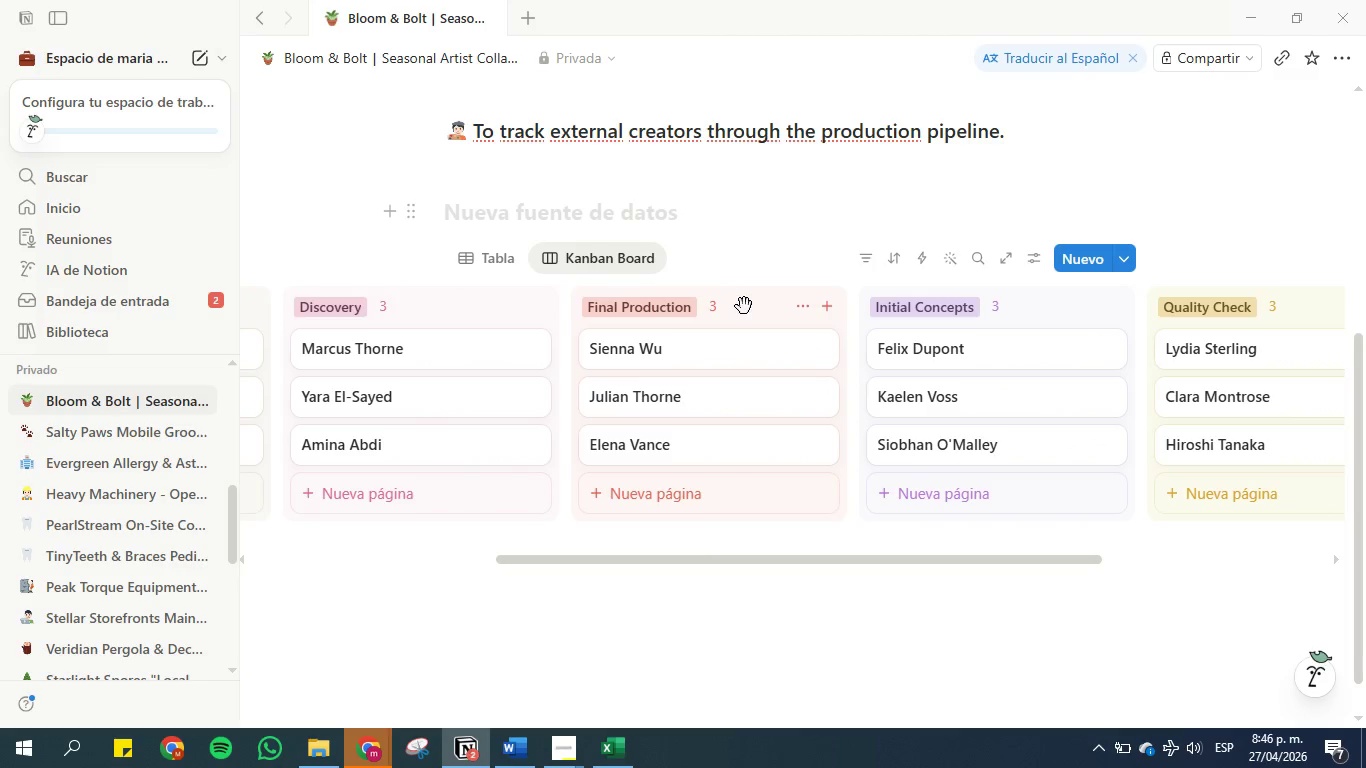 
left_click_drag(start_coordinate=[744, 307], to_coordinate=[1145, 333])
 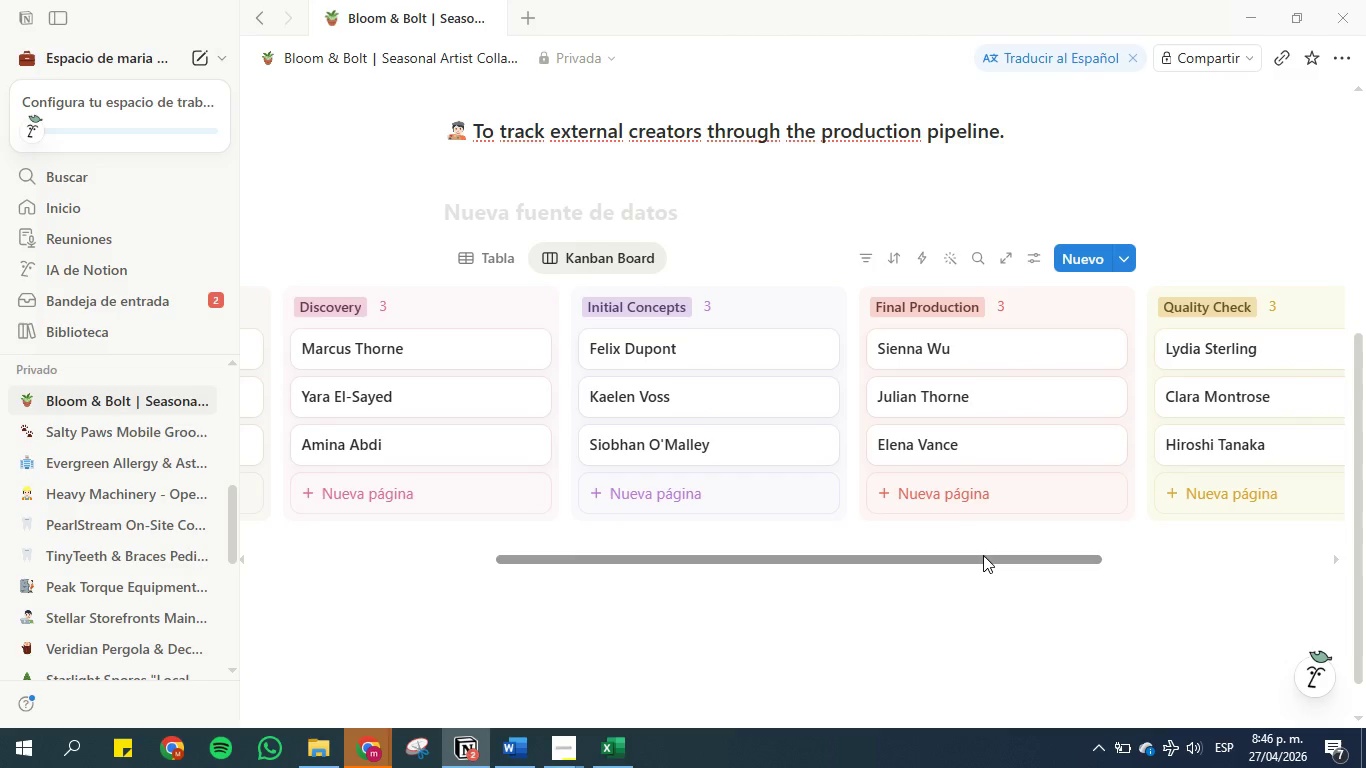 
left_click([983, 555])
 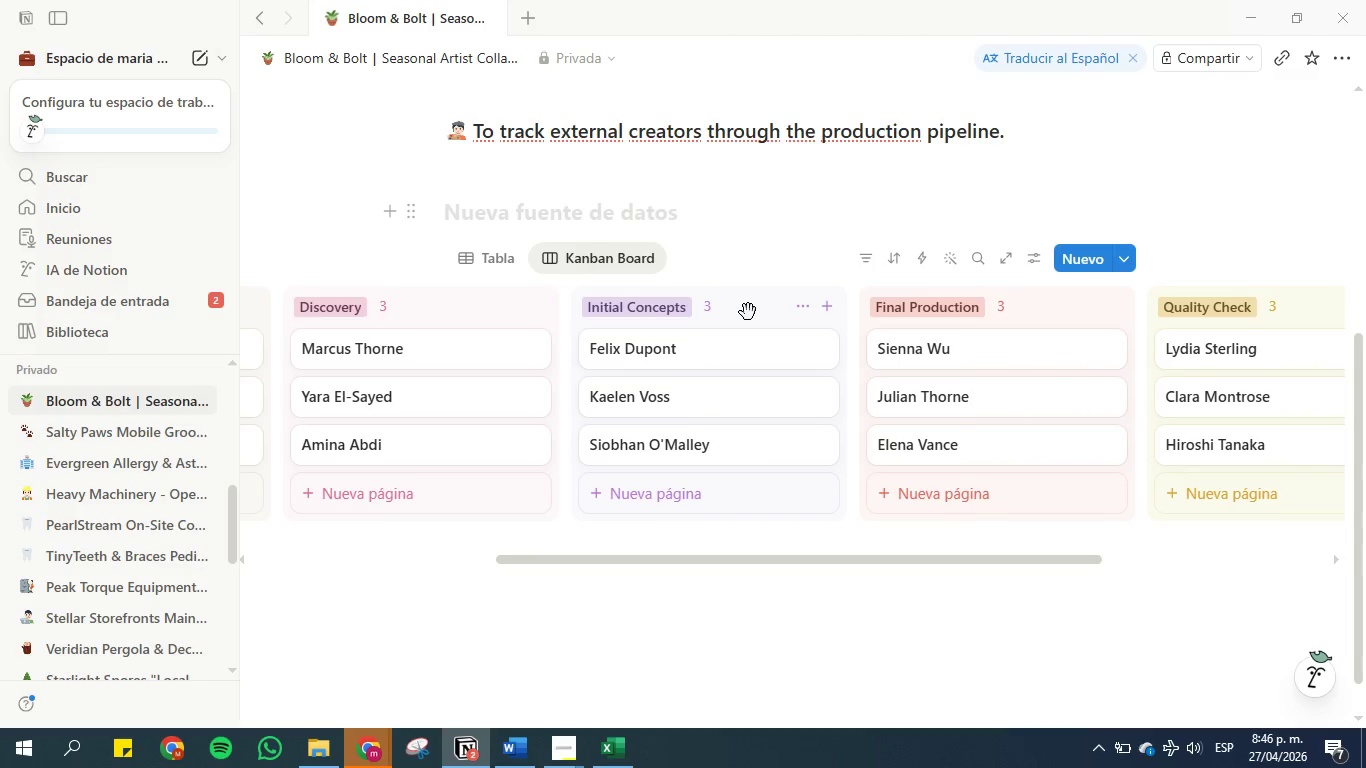 
left_click_drag(start_coordinate=[751, 312], to_coordinate=[526, 311])
 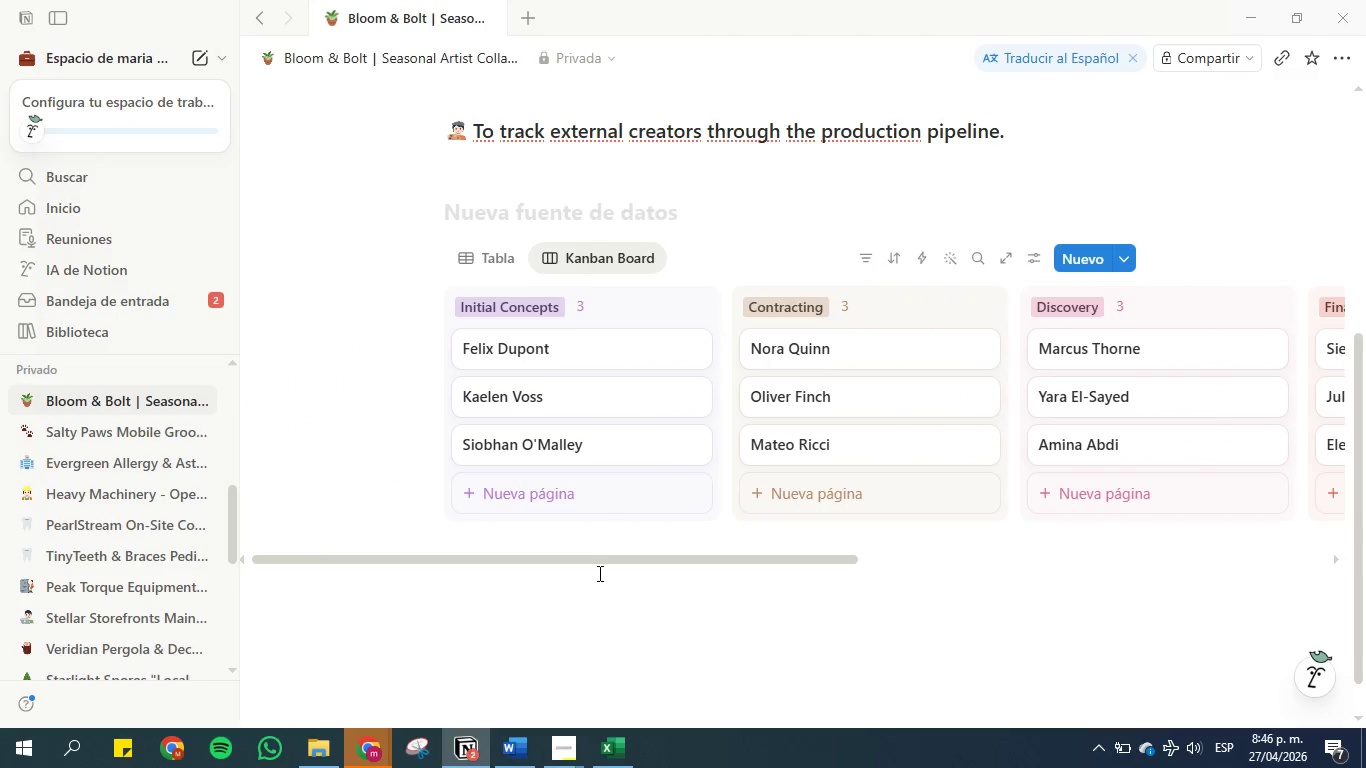 
left_click_drag(start_coordinate=[595, 557], to_coordinate=[695, 561])
 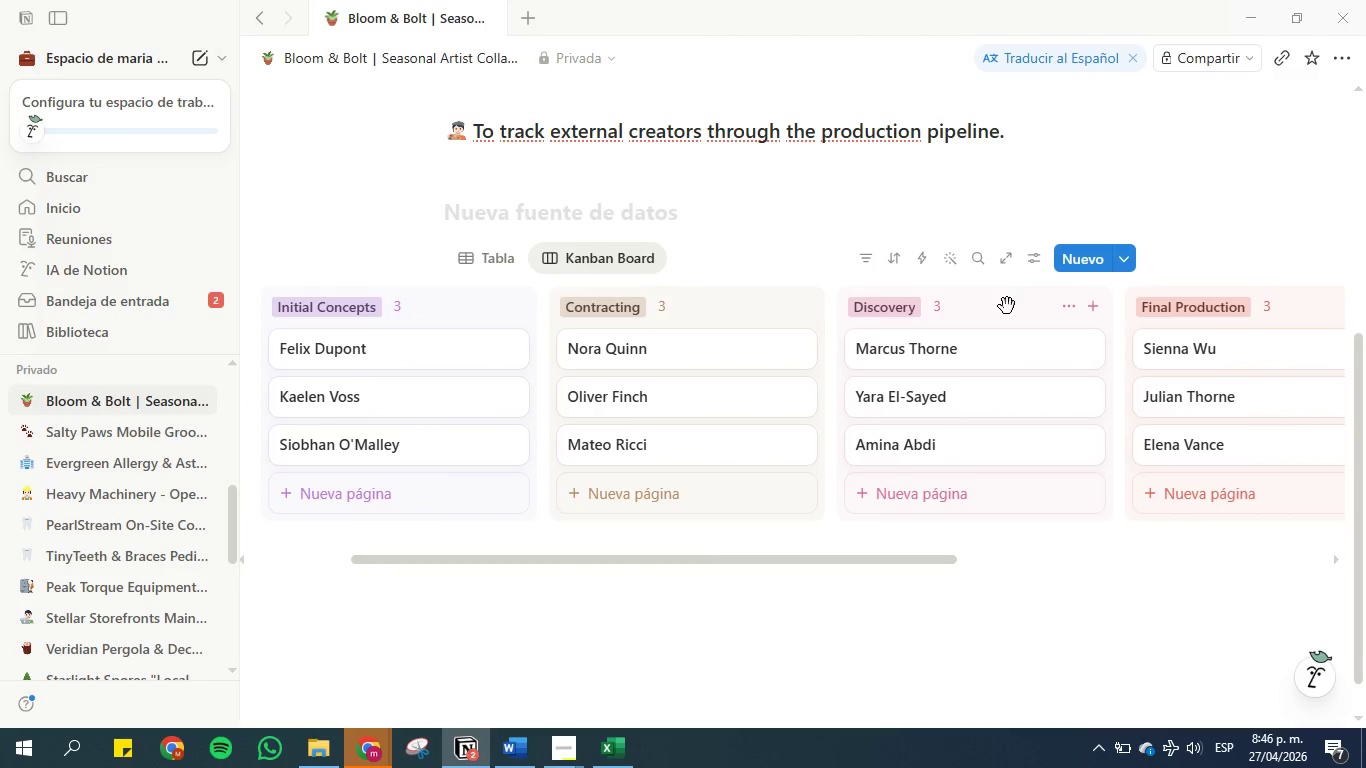 
left_click_drag(start_coordinate=[1007, 307], to_coordinate=[417, 309])
 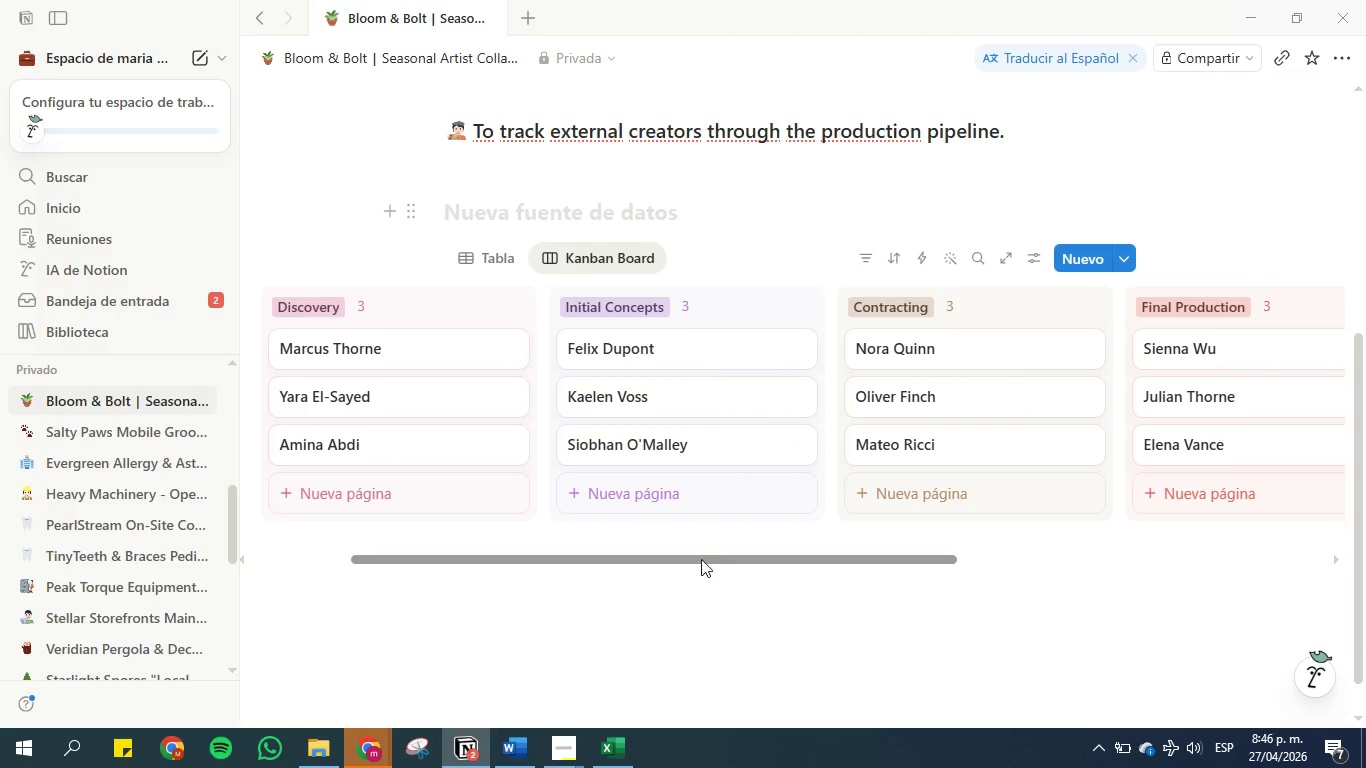 
left_click_drag(start_coordinate=[699, 555], to_coordinate=[354, 482])
 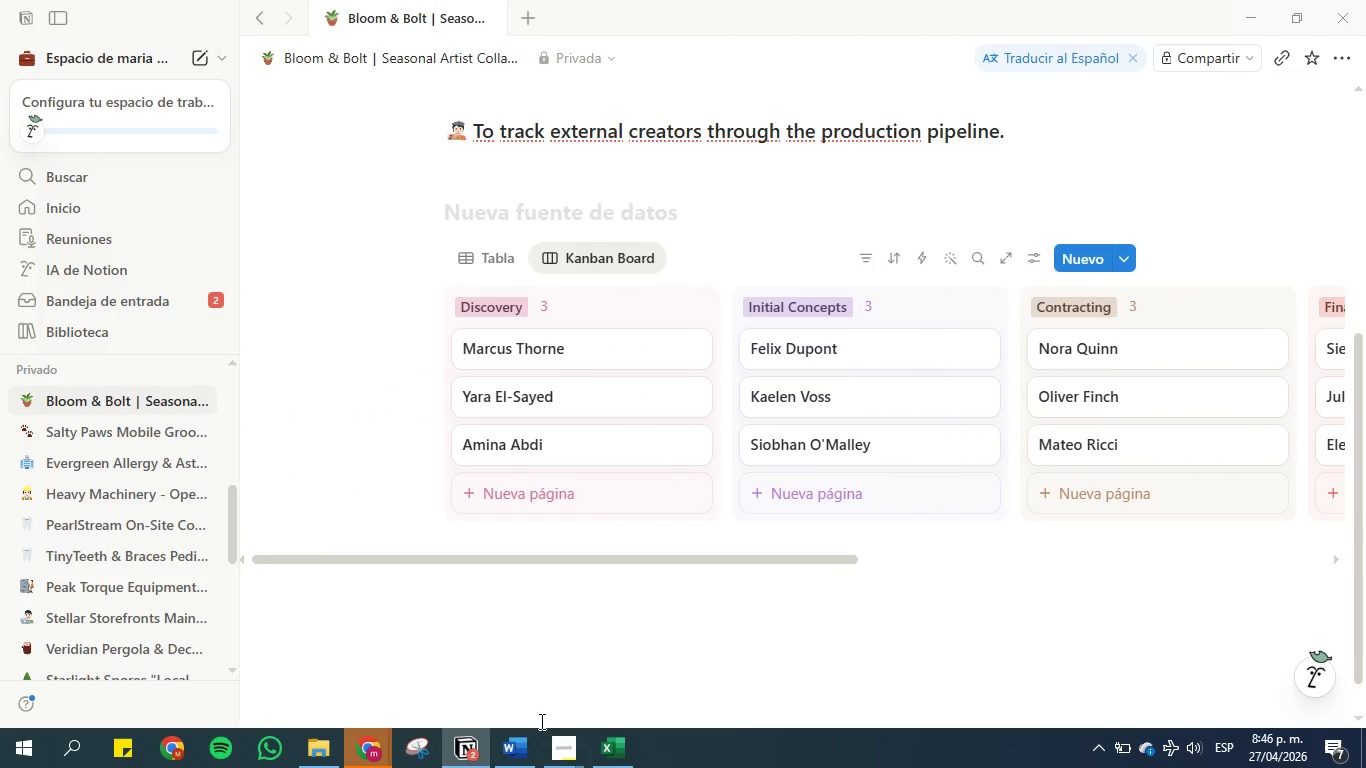 
left_click([522, 749])
 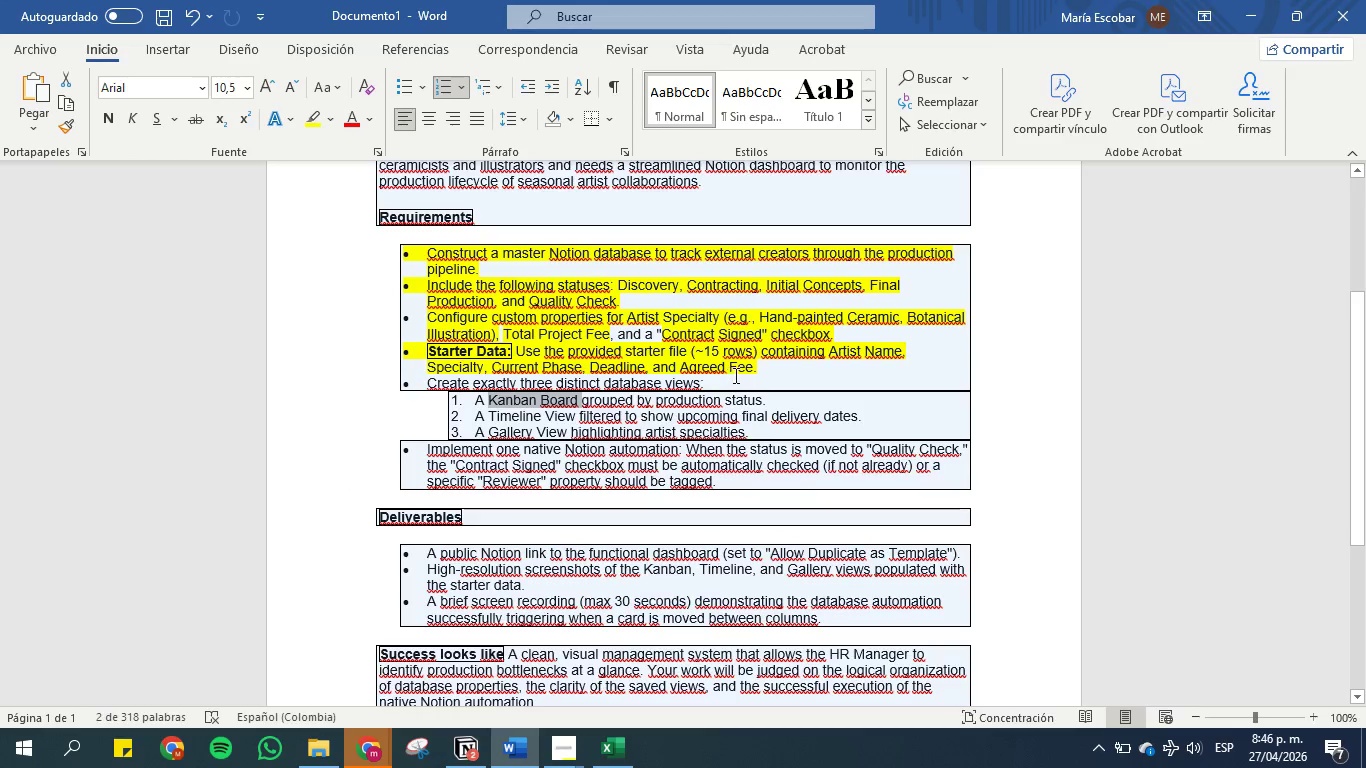 
left_click([787, 411])
 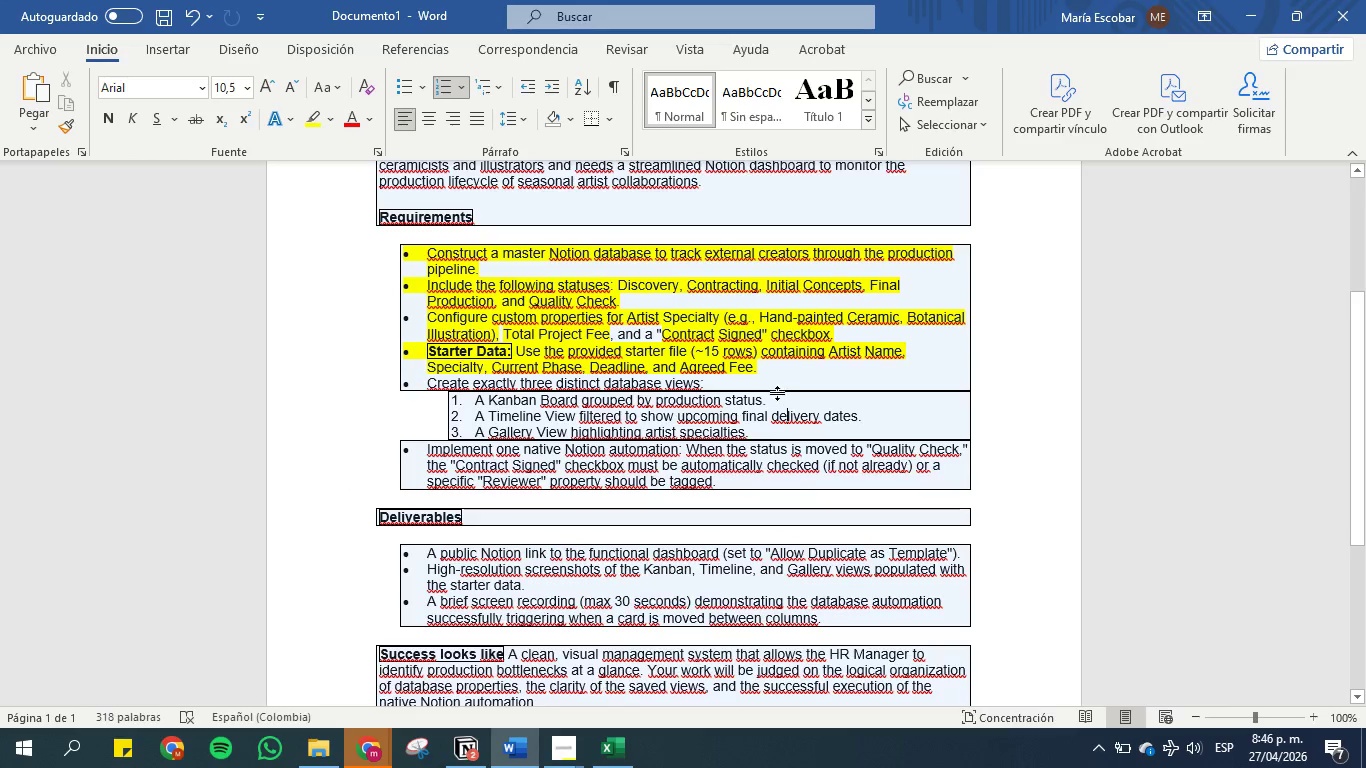 
left_click_drag(start_coordinate=[776, 392], to_coordinate=[703, 396])
 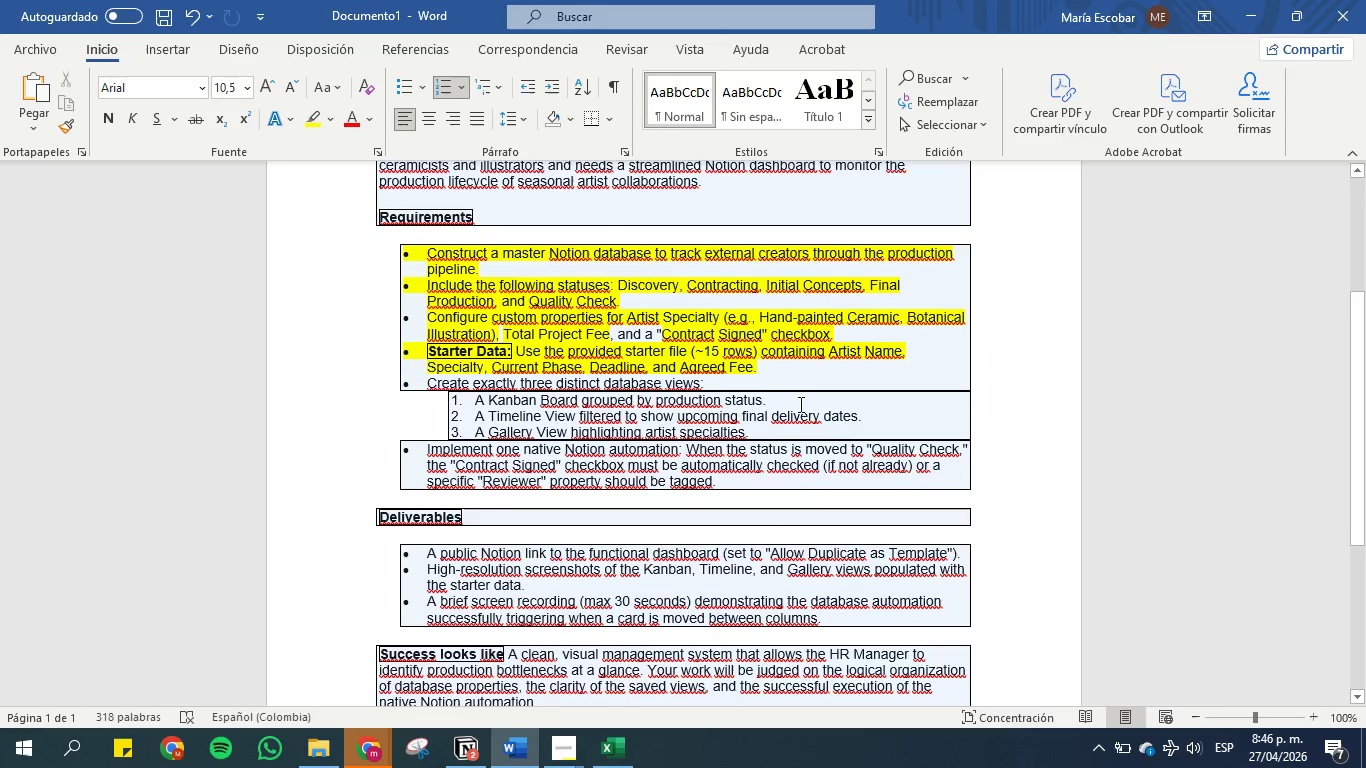 
left_click([802, 404])
 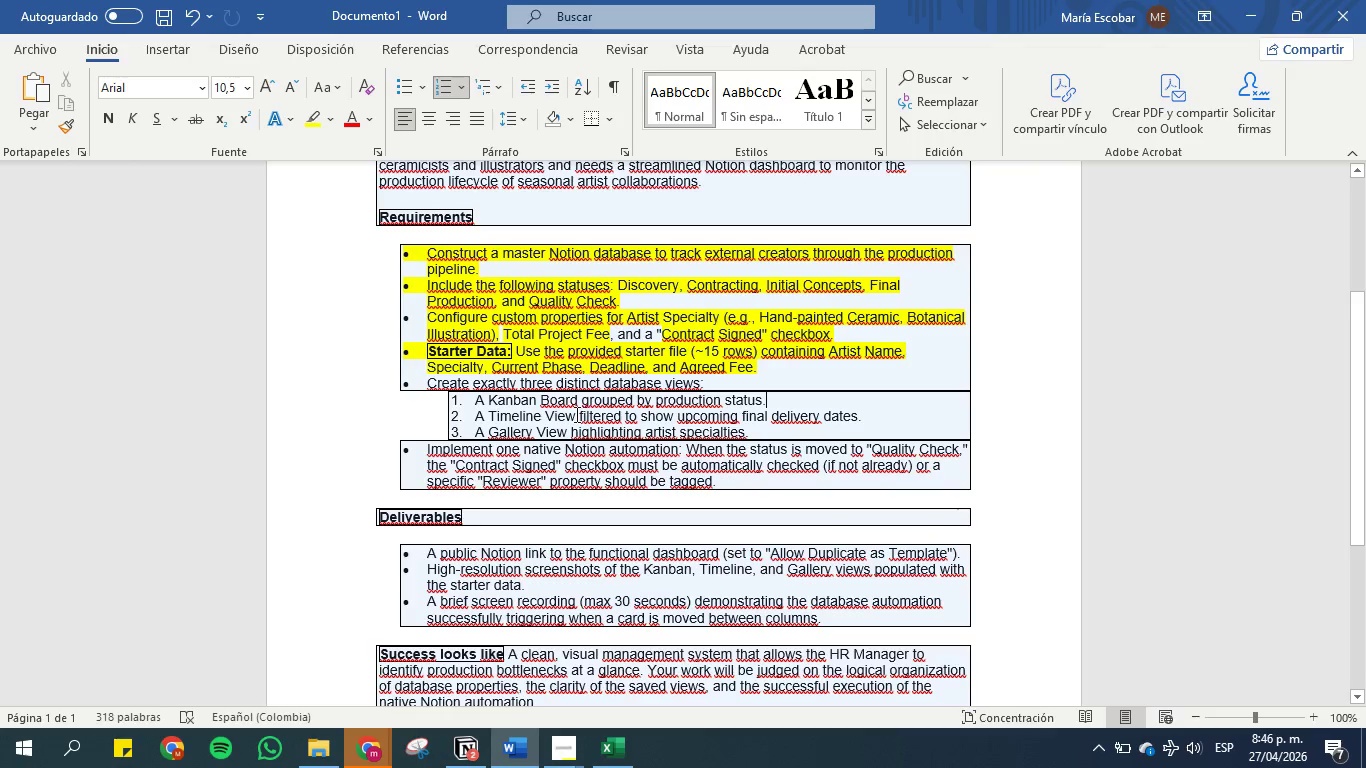 
left_click_drag(start_coordinate=[486, 414], to_coordinate=[540, 418])
 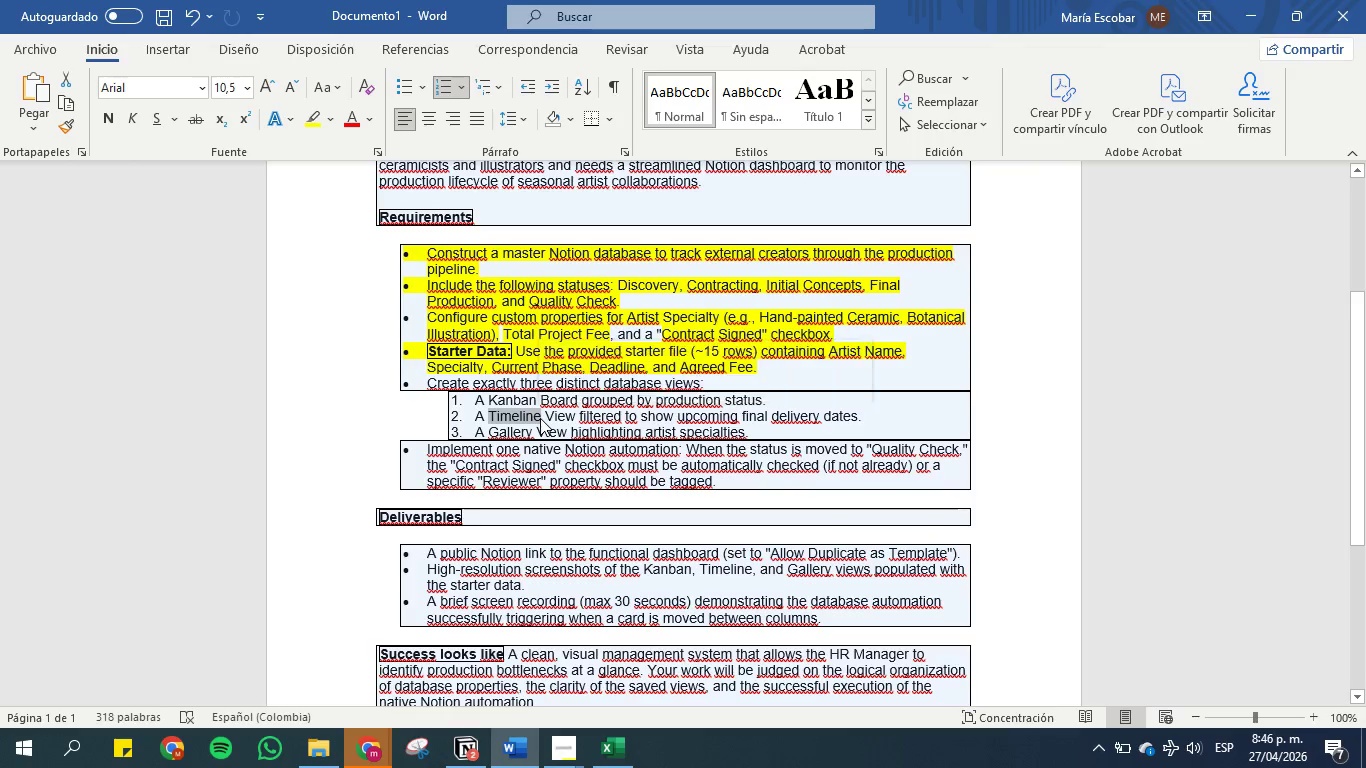 
hold_key(key=ControlLeft, duration=1.0)
 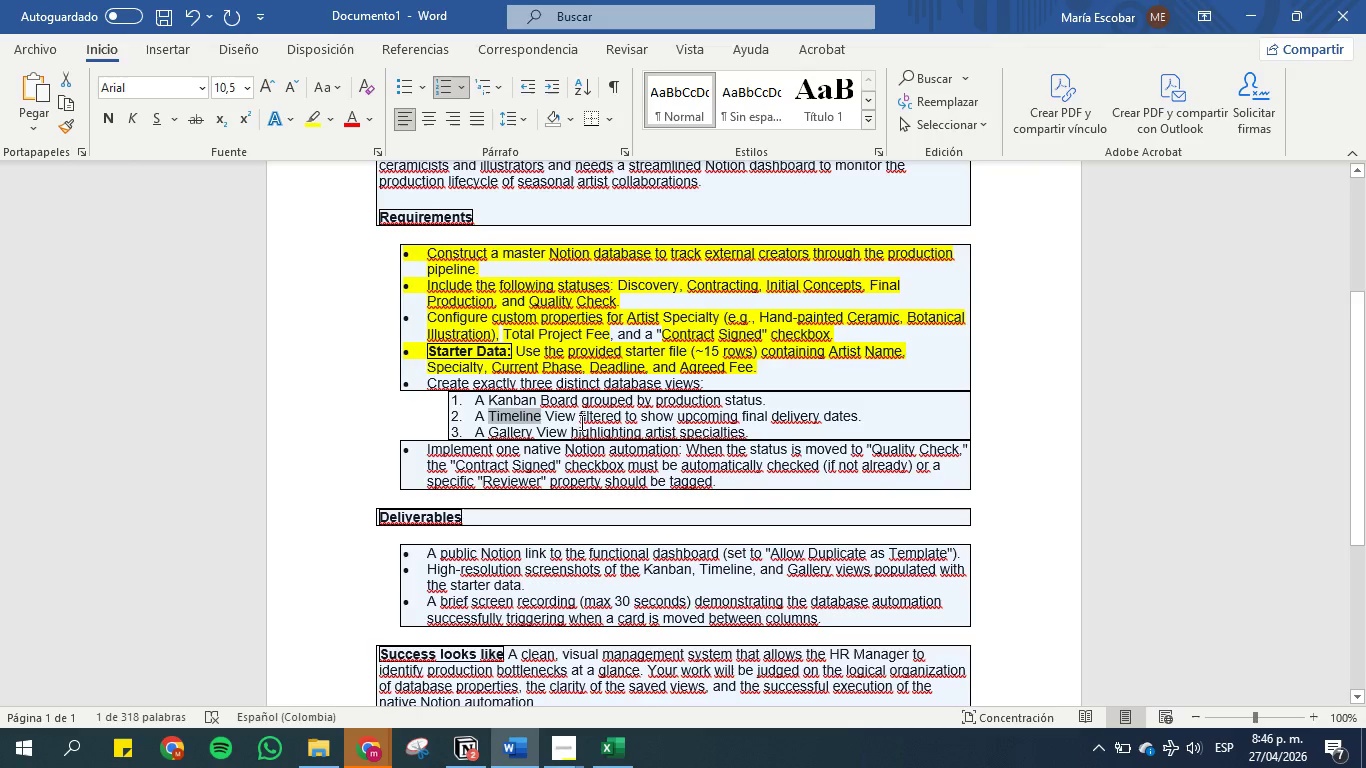 
hold_key(key=C, duration=0.33)
 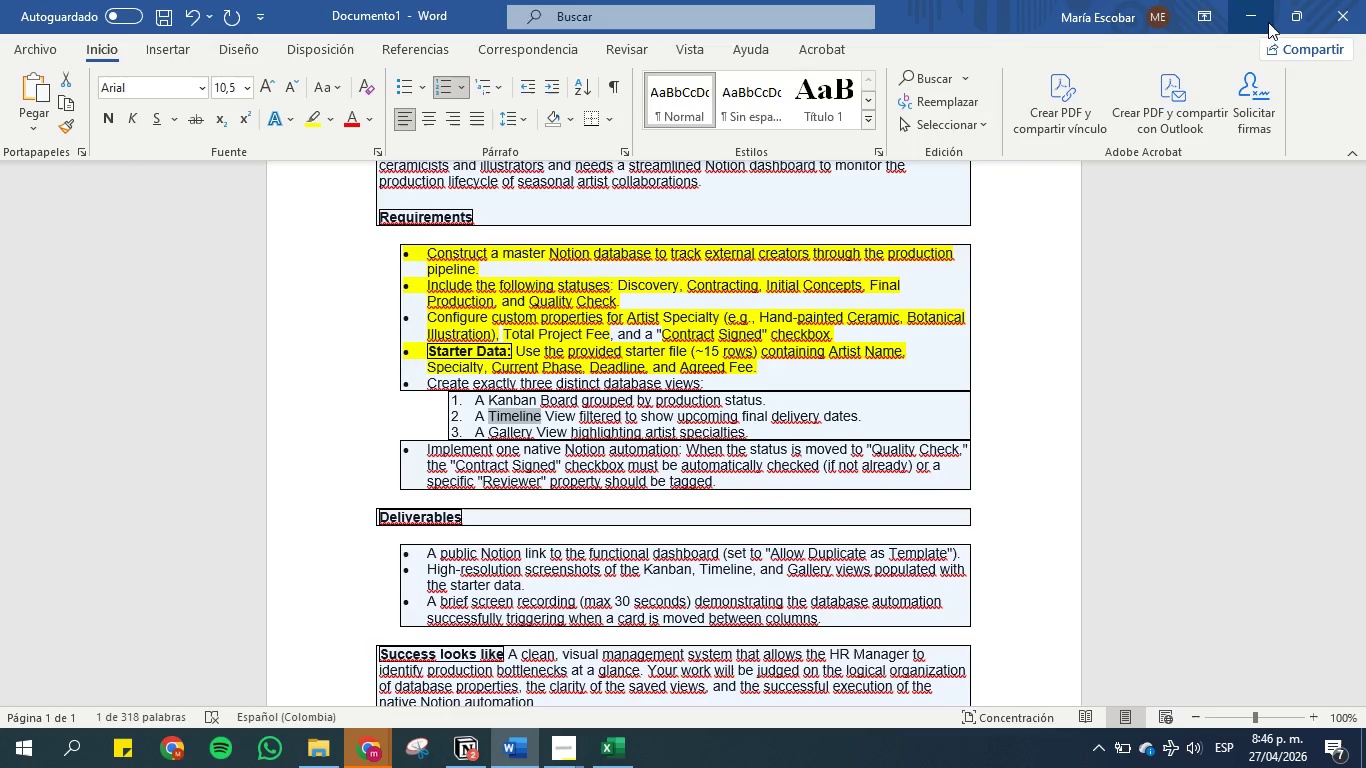 
wait(7.62)
 